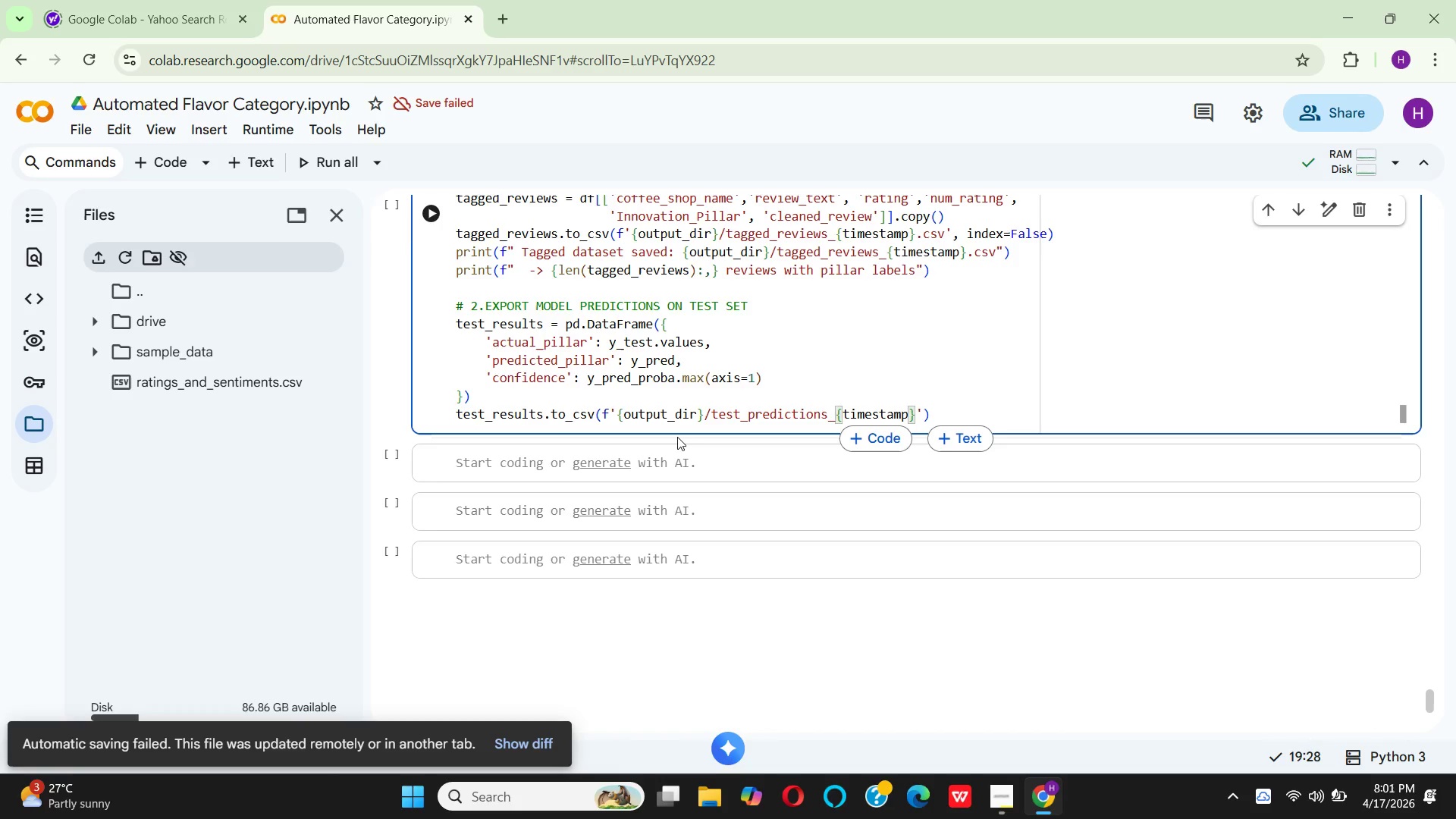 
key(ArrowRight)
 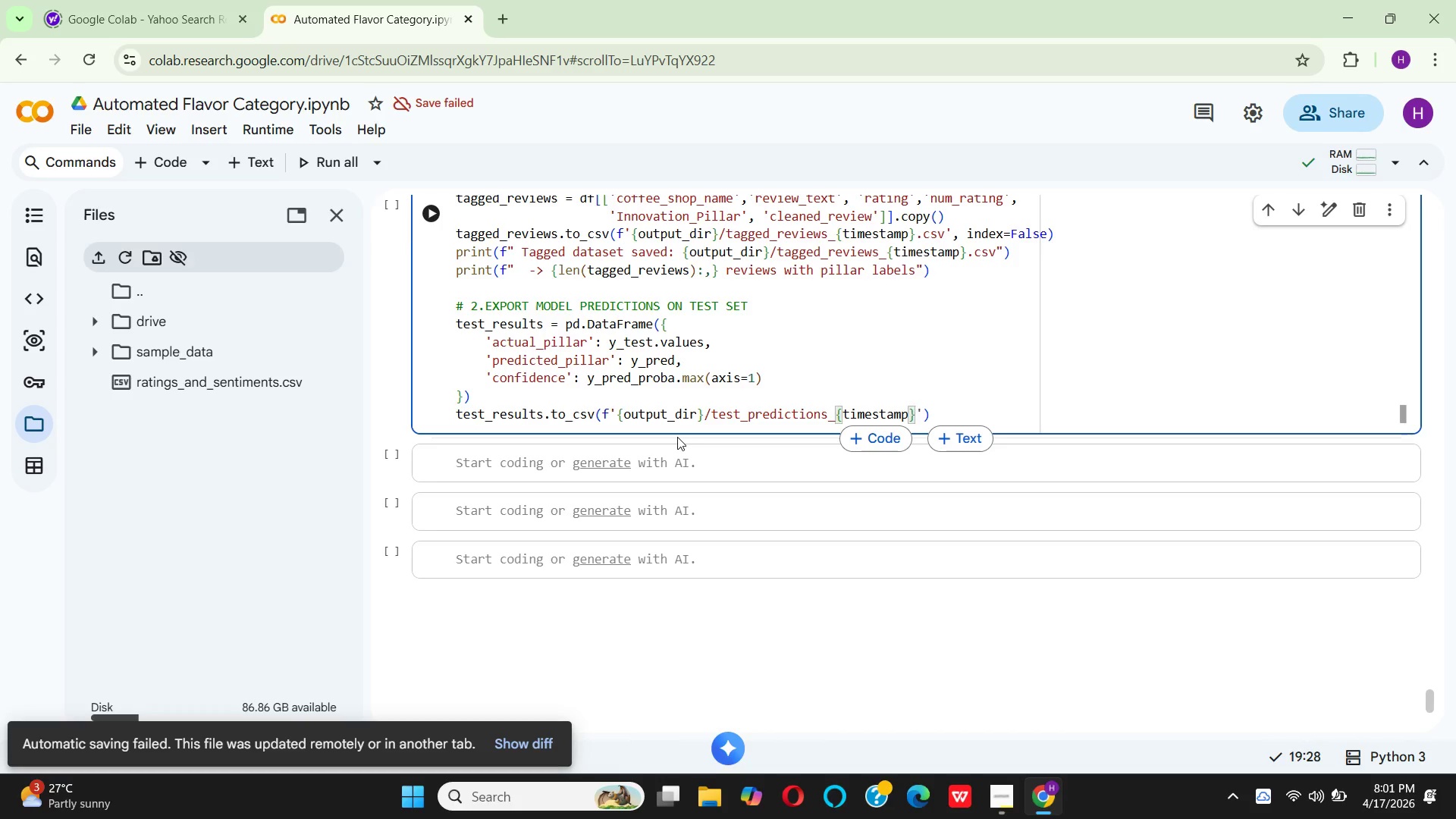 
key(Period)
 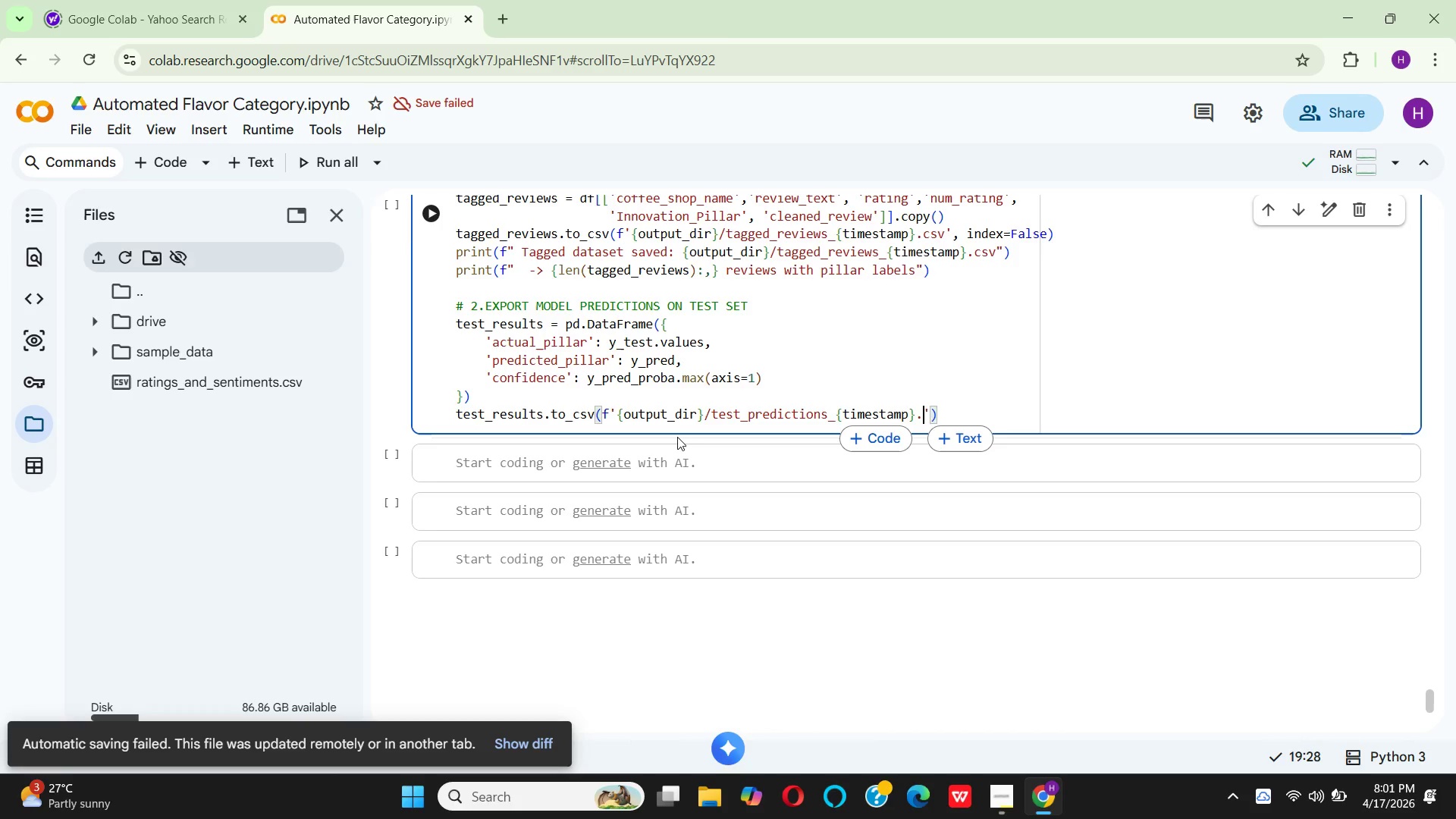 
wait(17.22)
 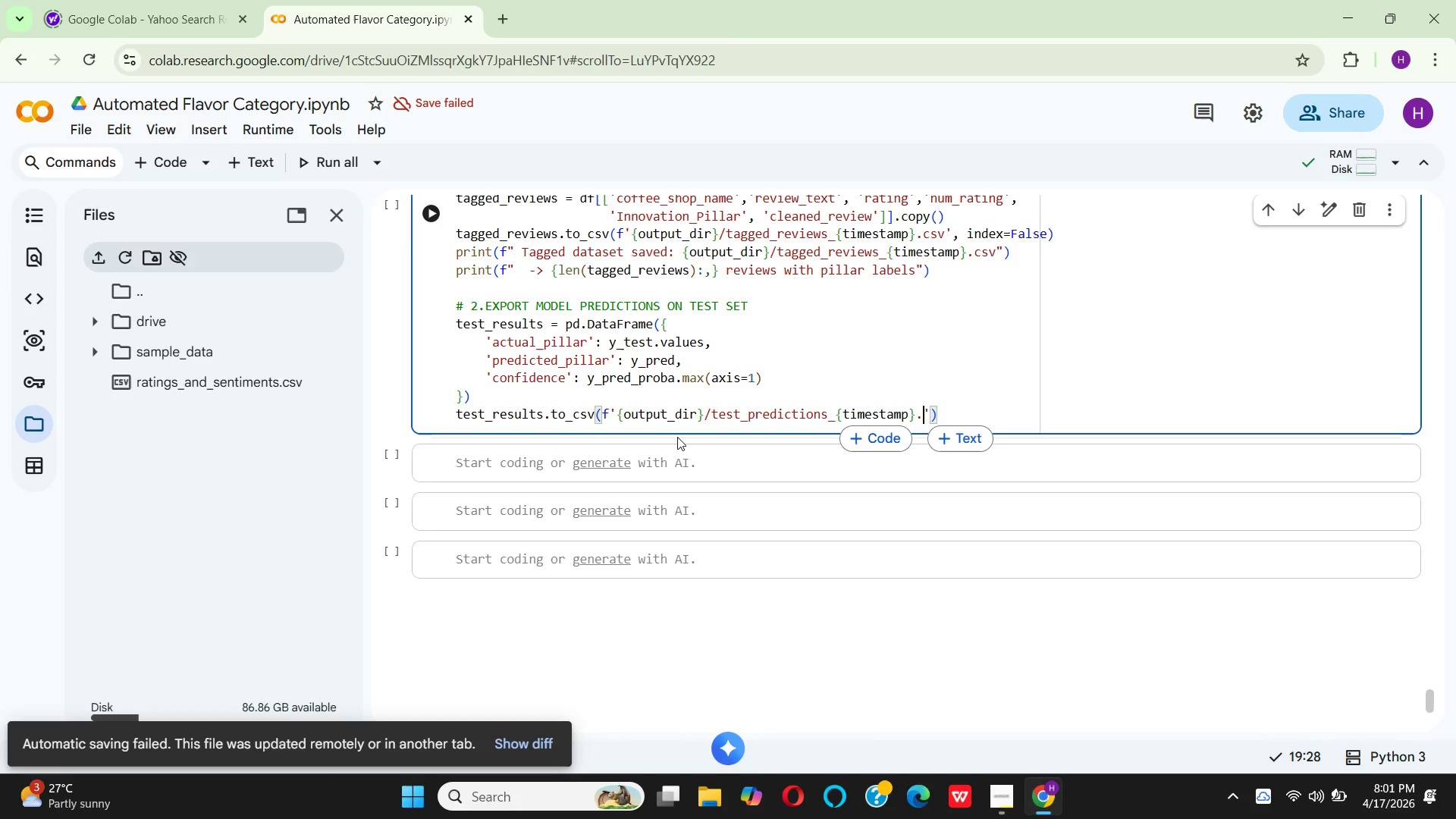 
type(csv)
 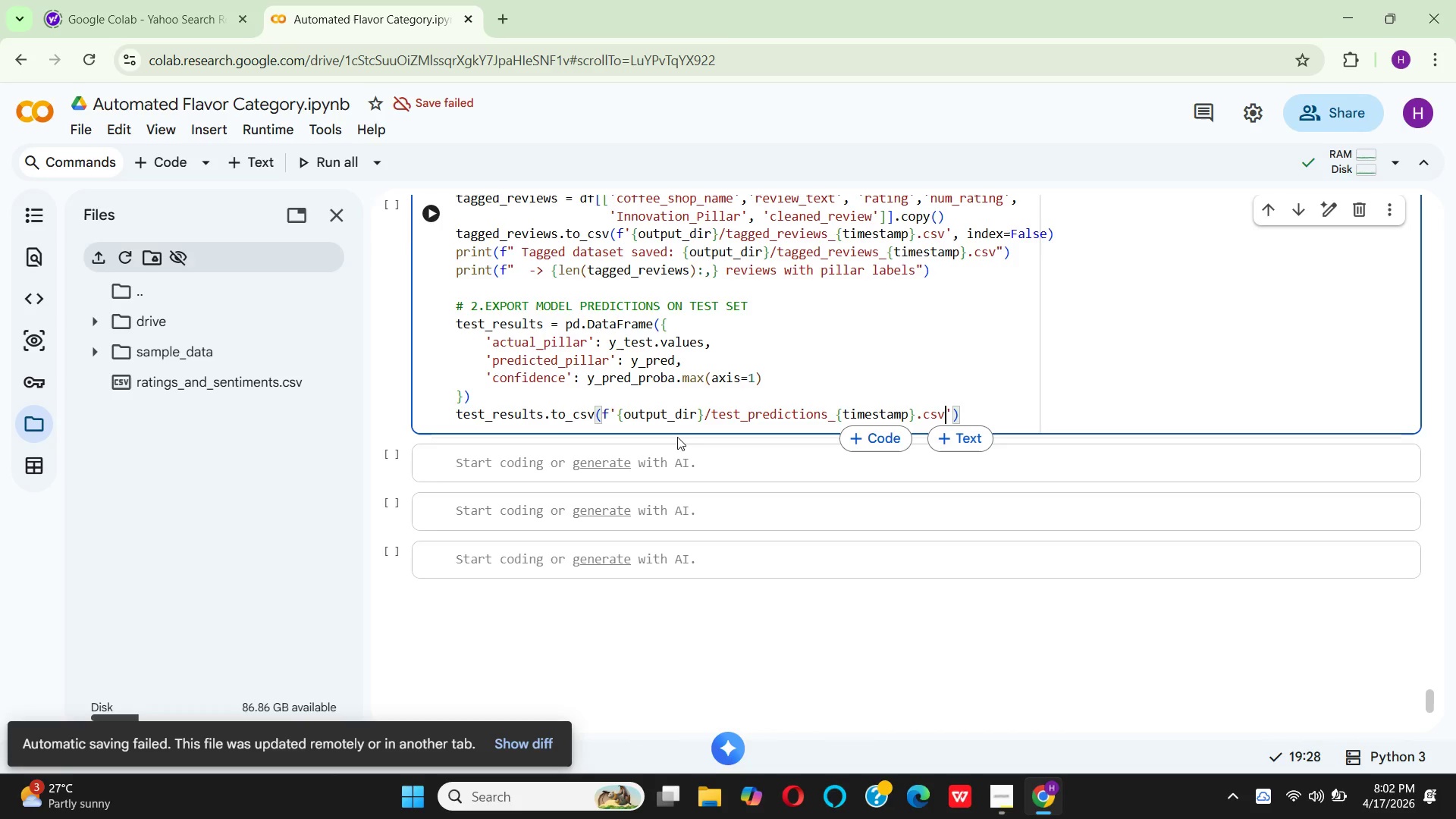 
key(ArrowRight)
 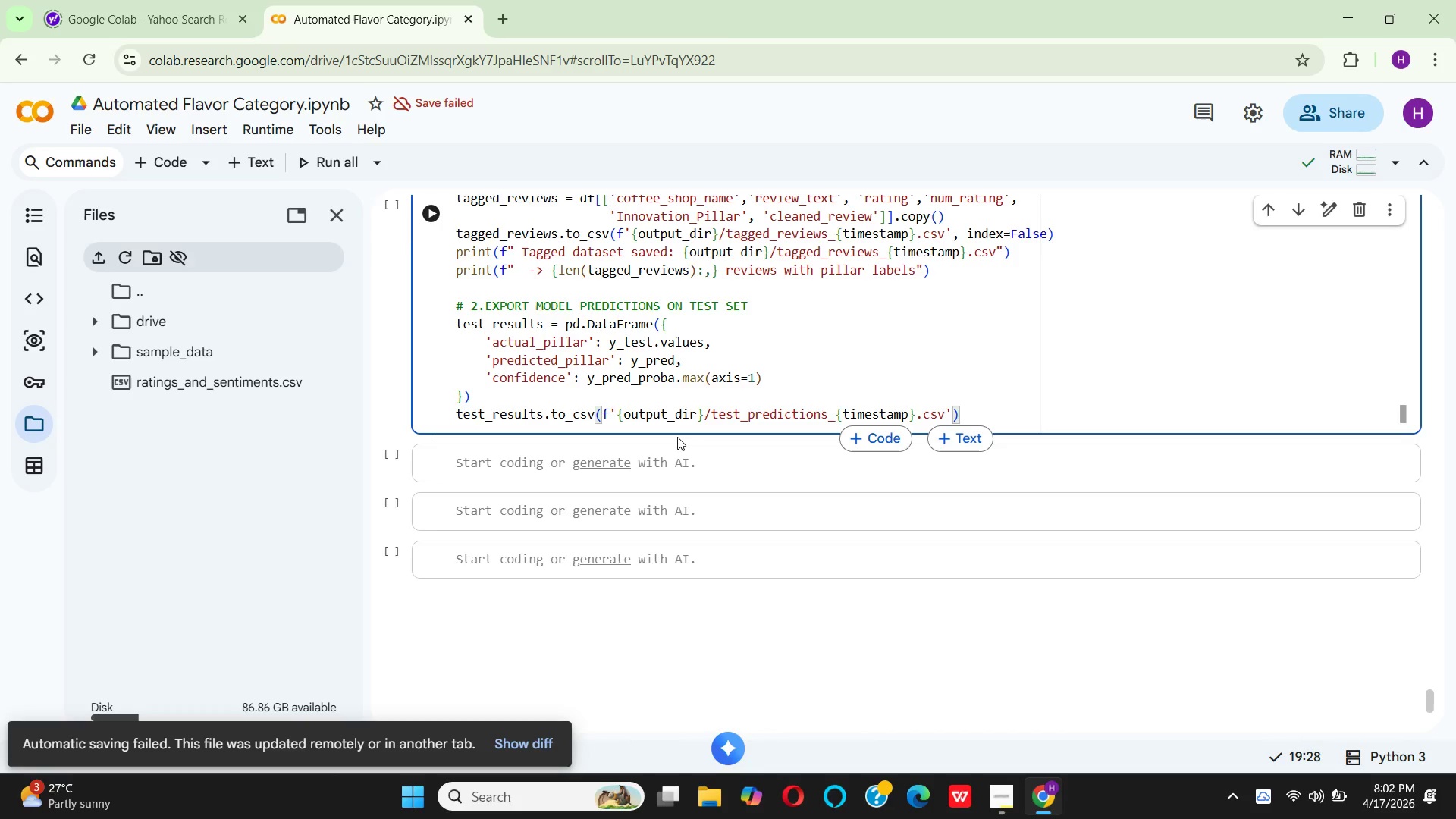 
type(,index)
 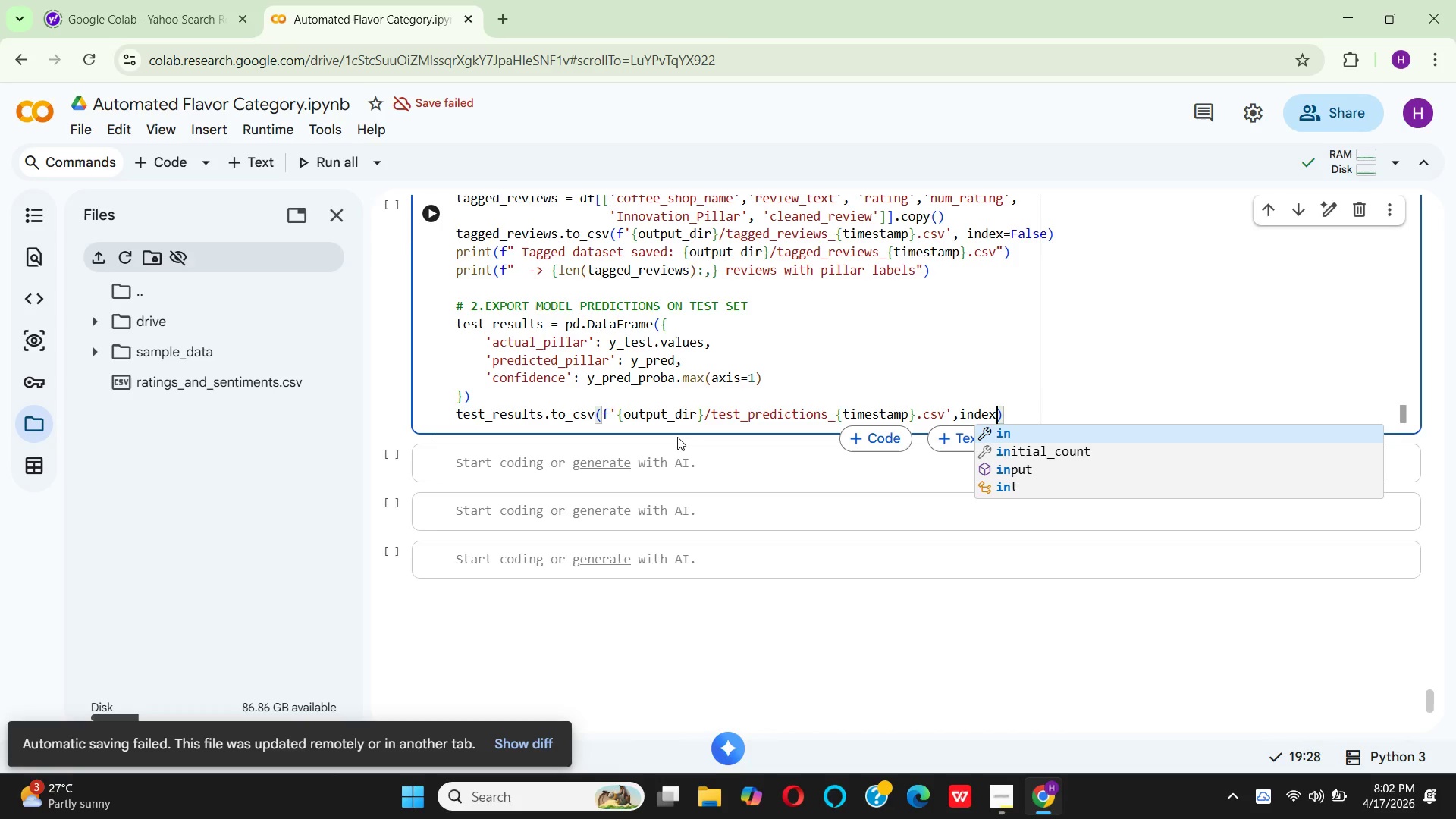 
hold_key(key=Equal, duration=0.31)
 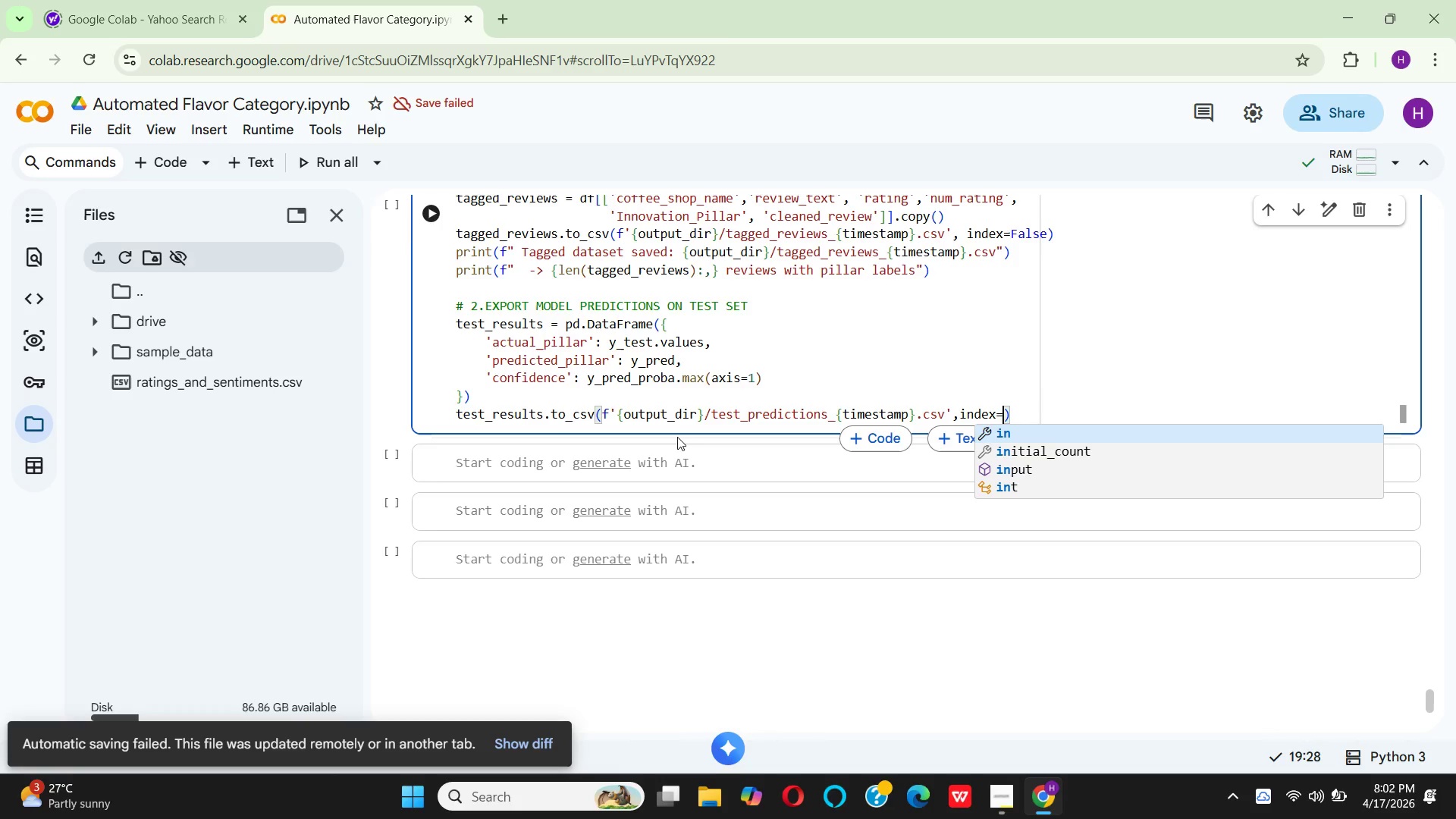 
key(CapsLock)
 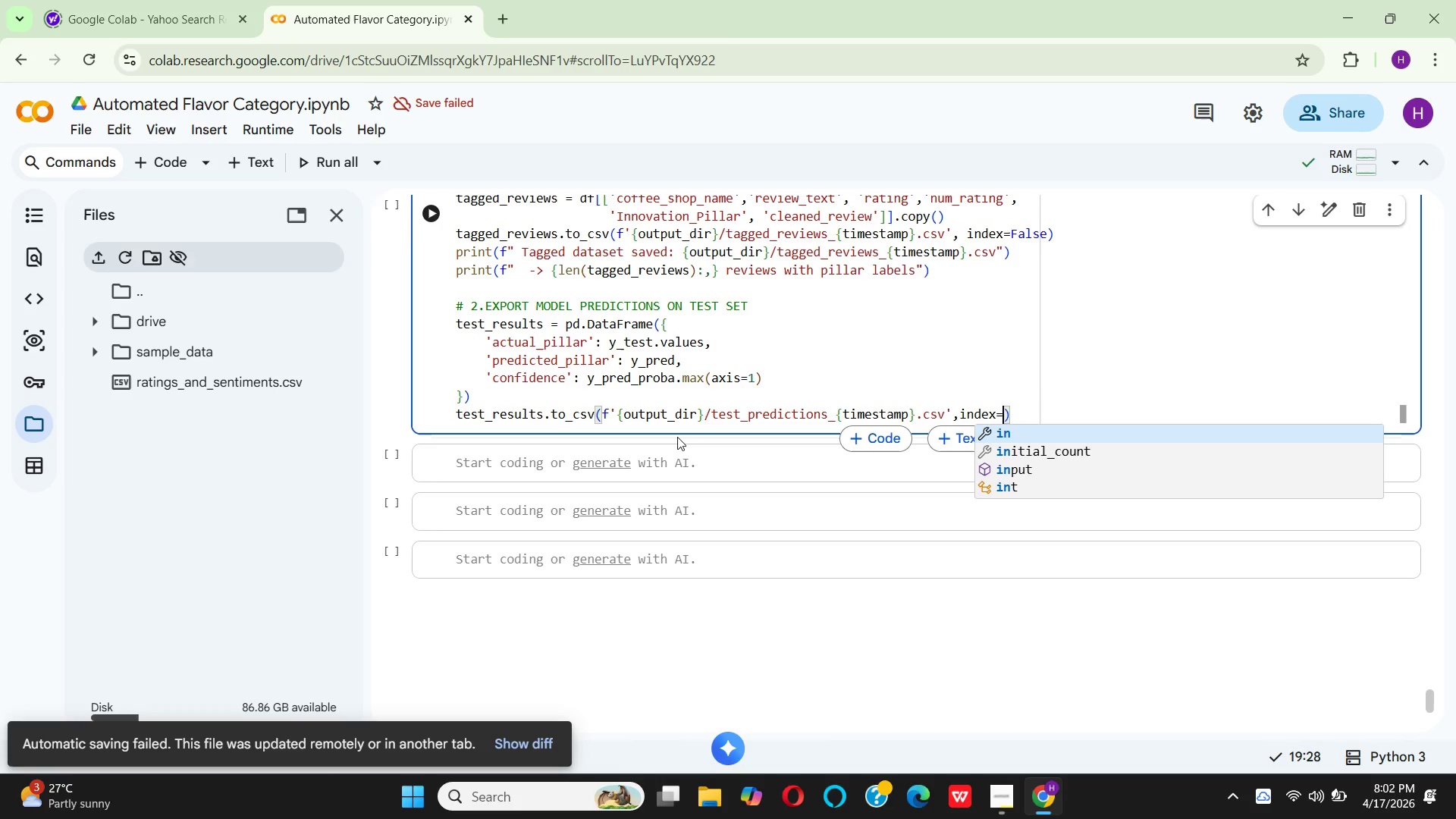 
key(F)
 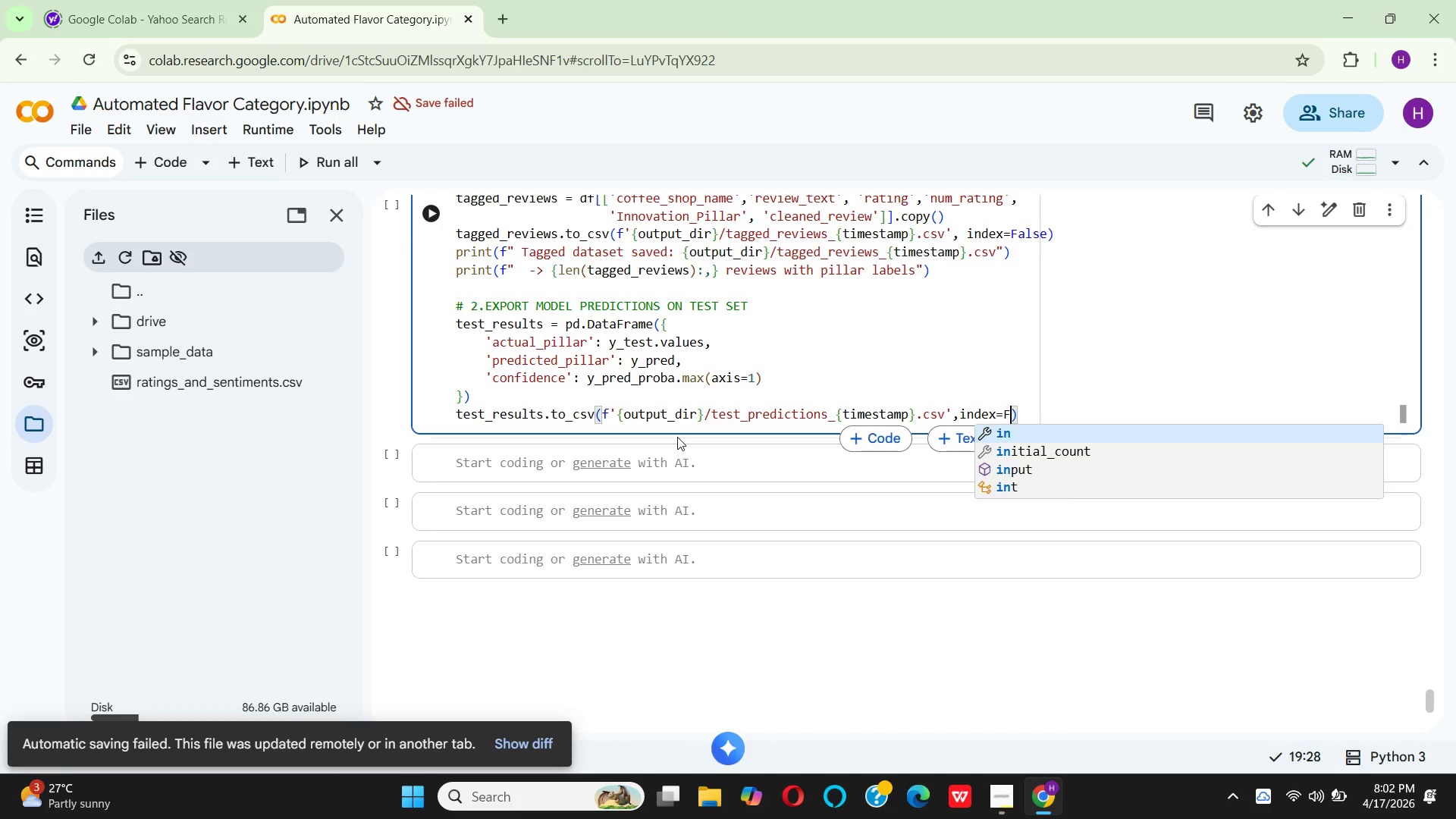 
wait(5.55)
 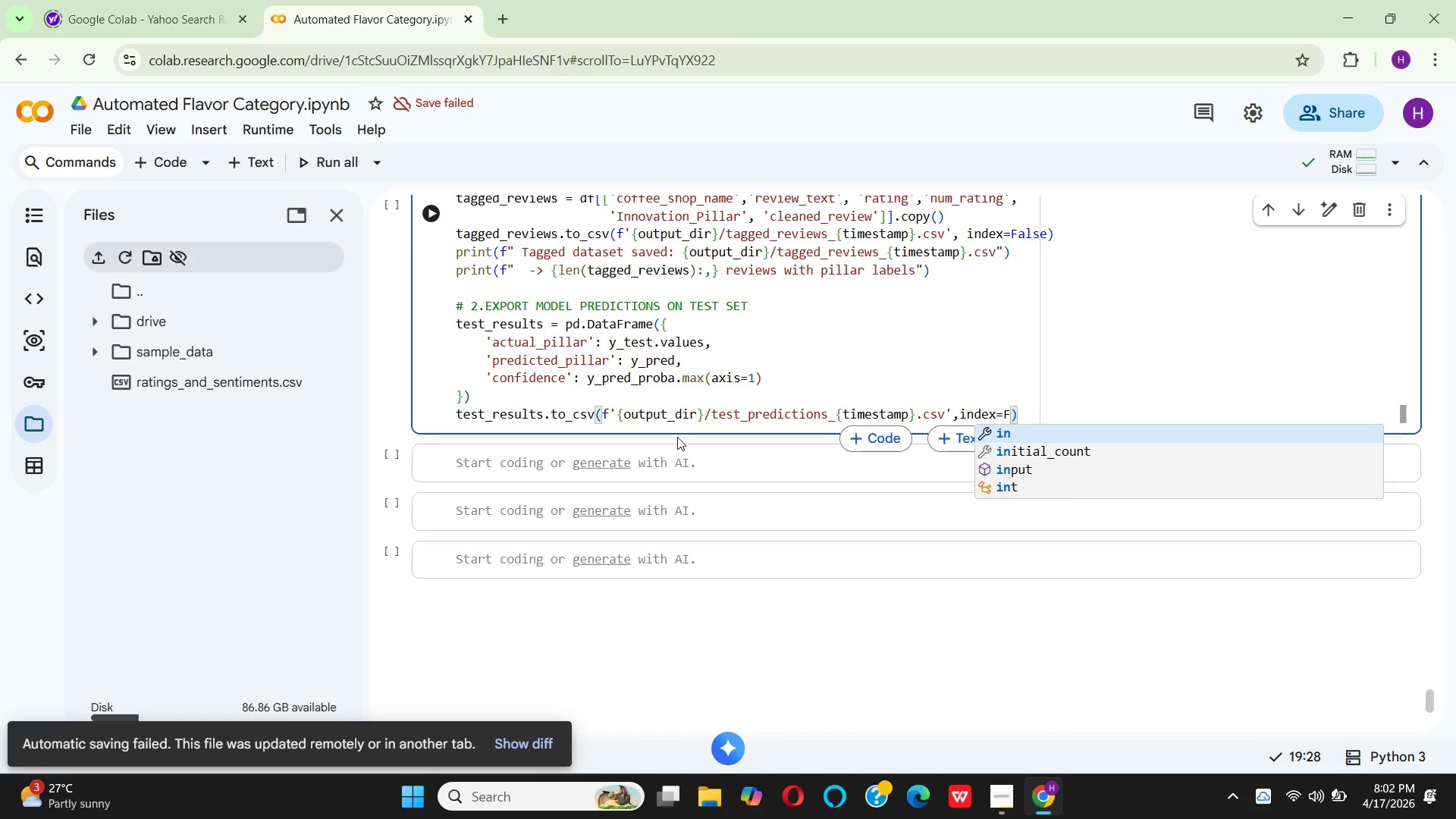 
key(A)
 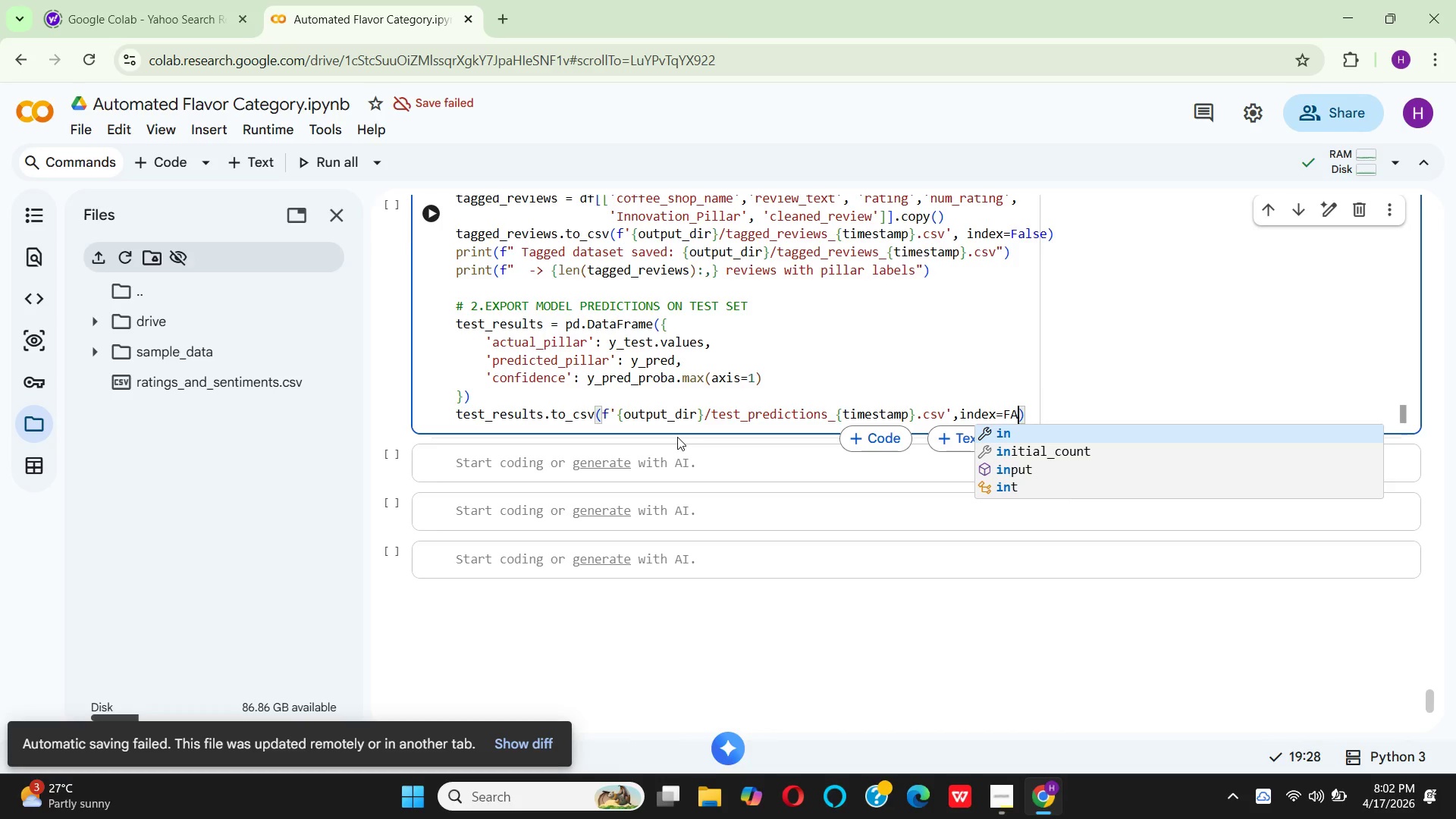 
key(Backspace)
 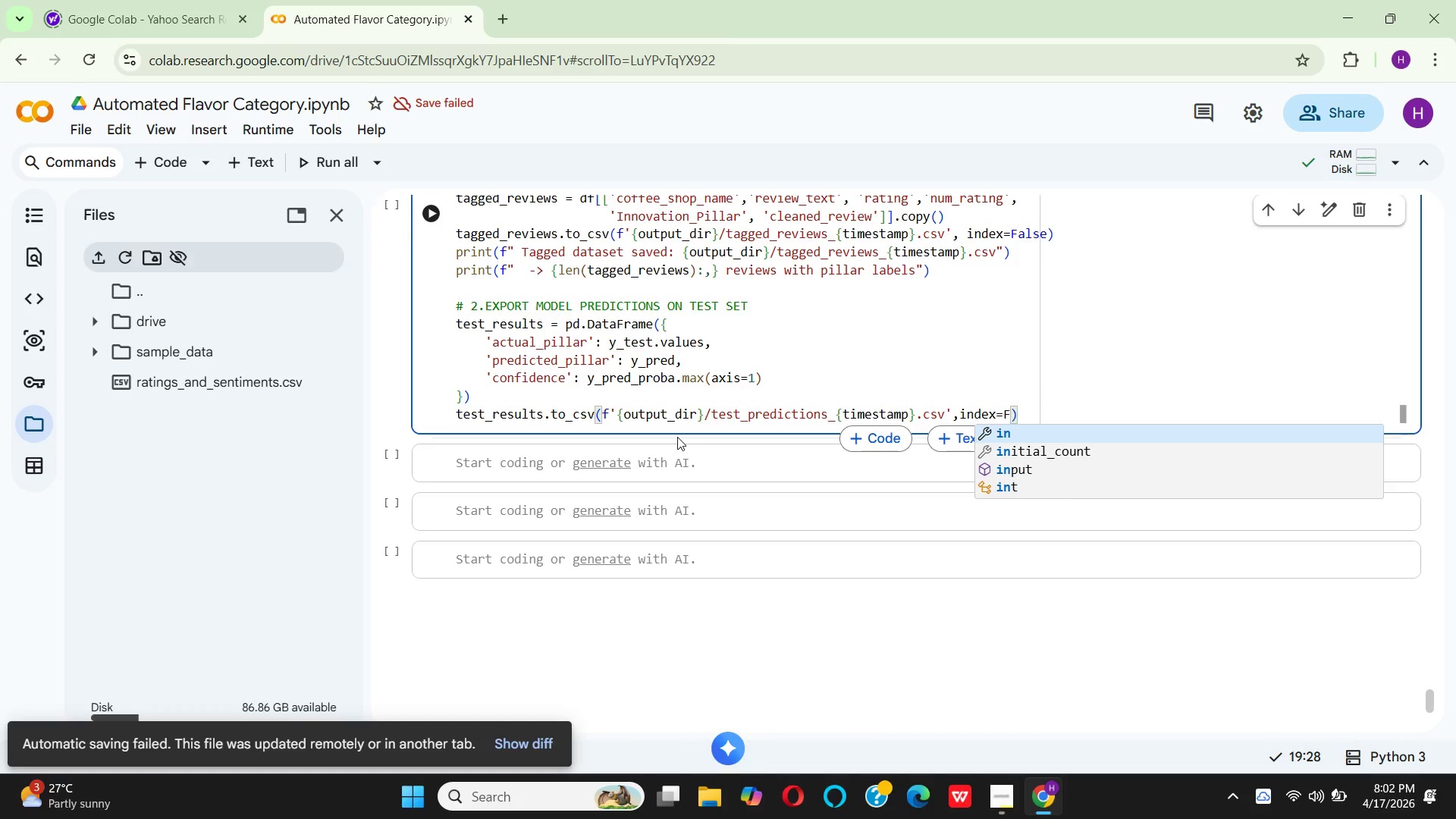 
key(CapsLock)
 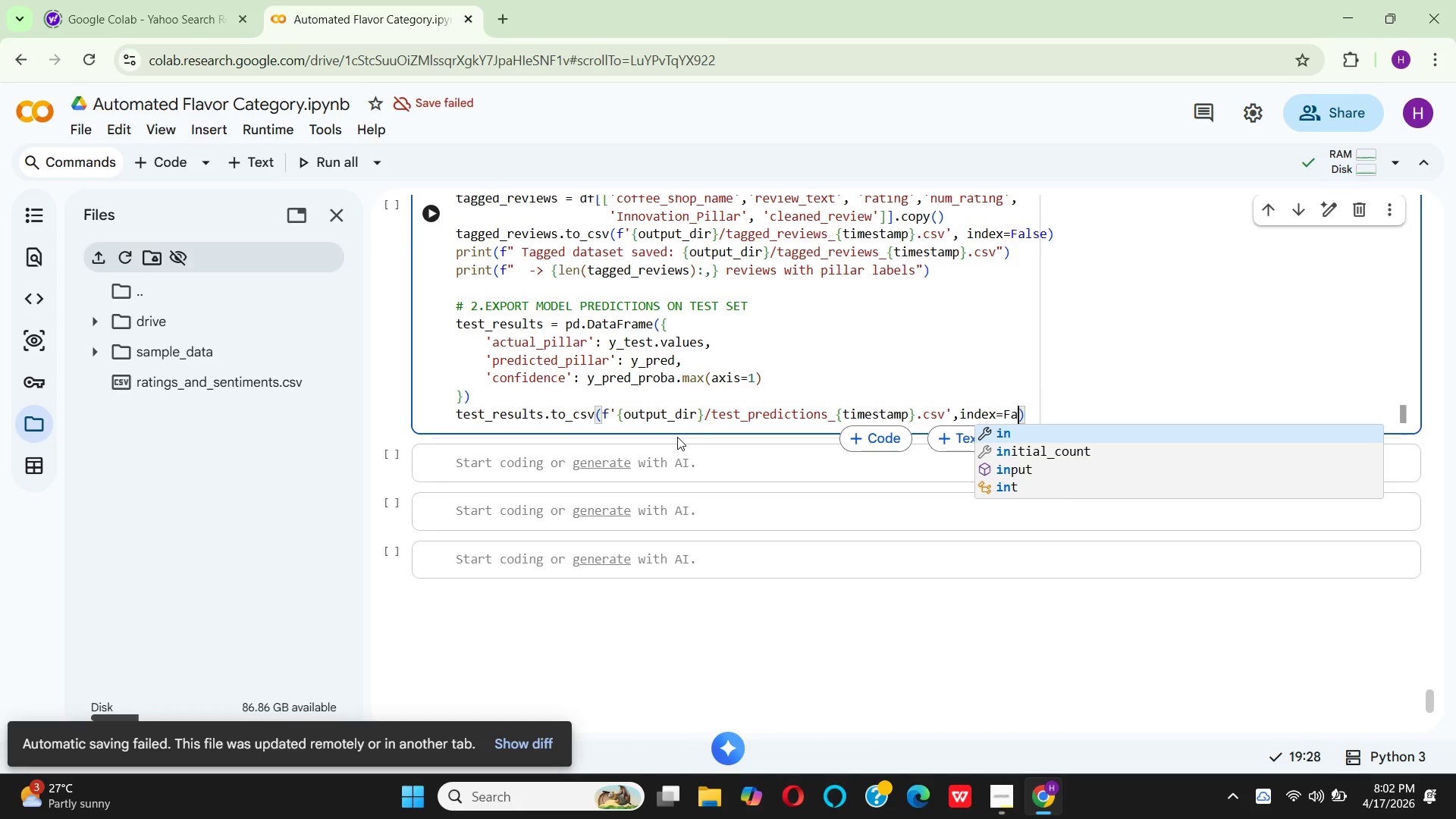 
key(A)
 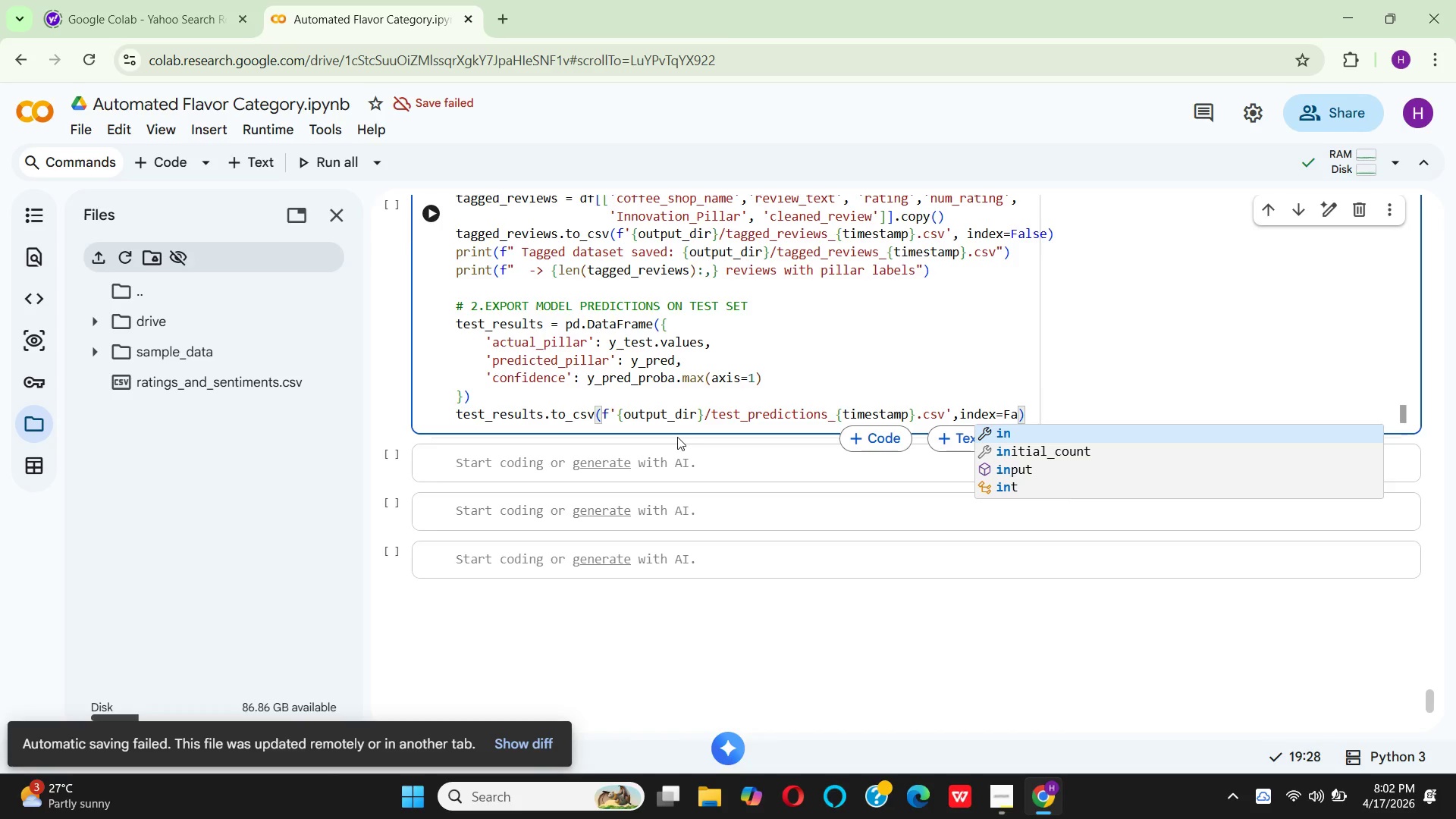 
type(lse)
 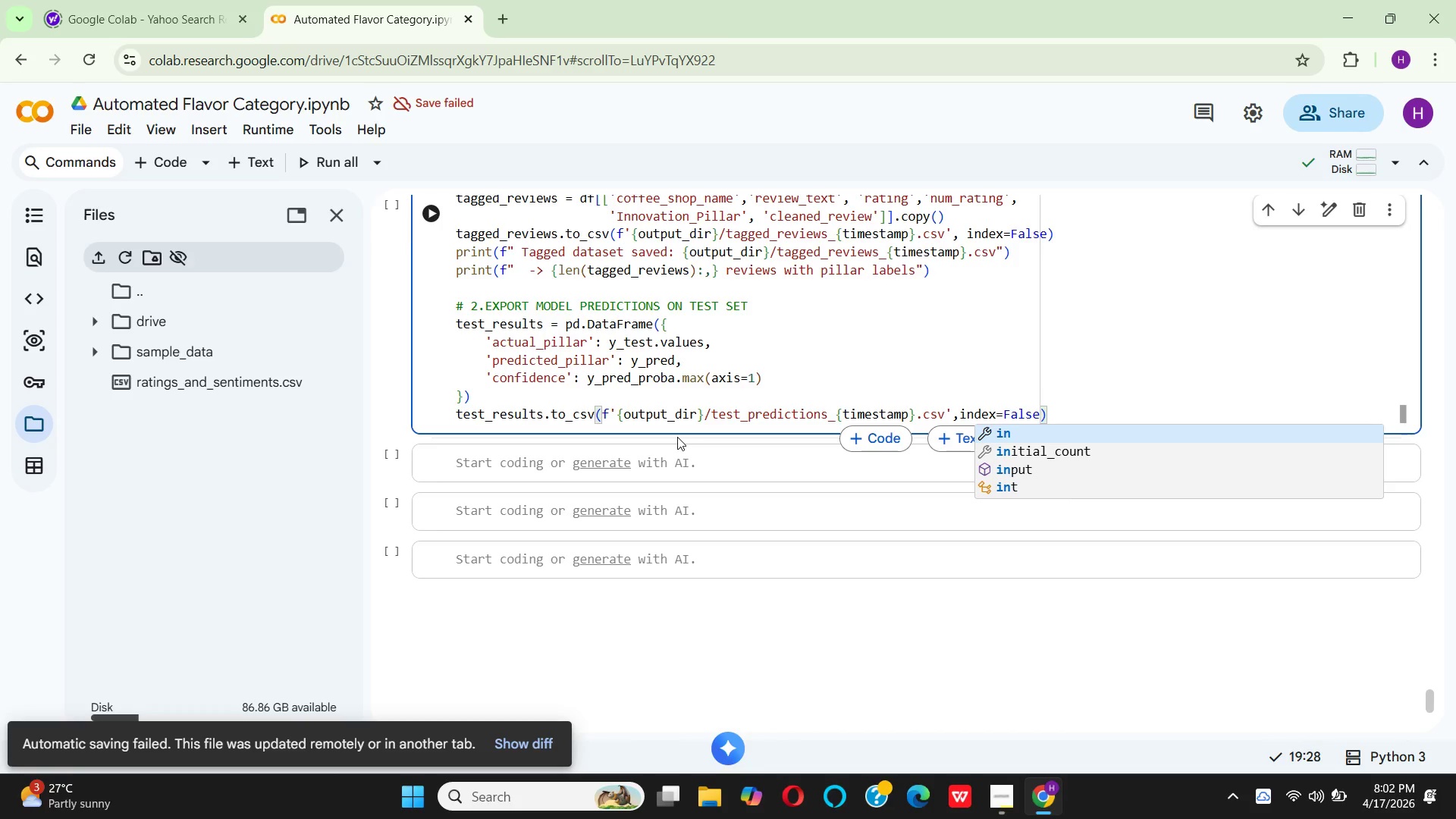 
key(ArrowRight)
 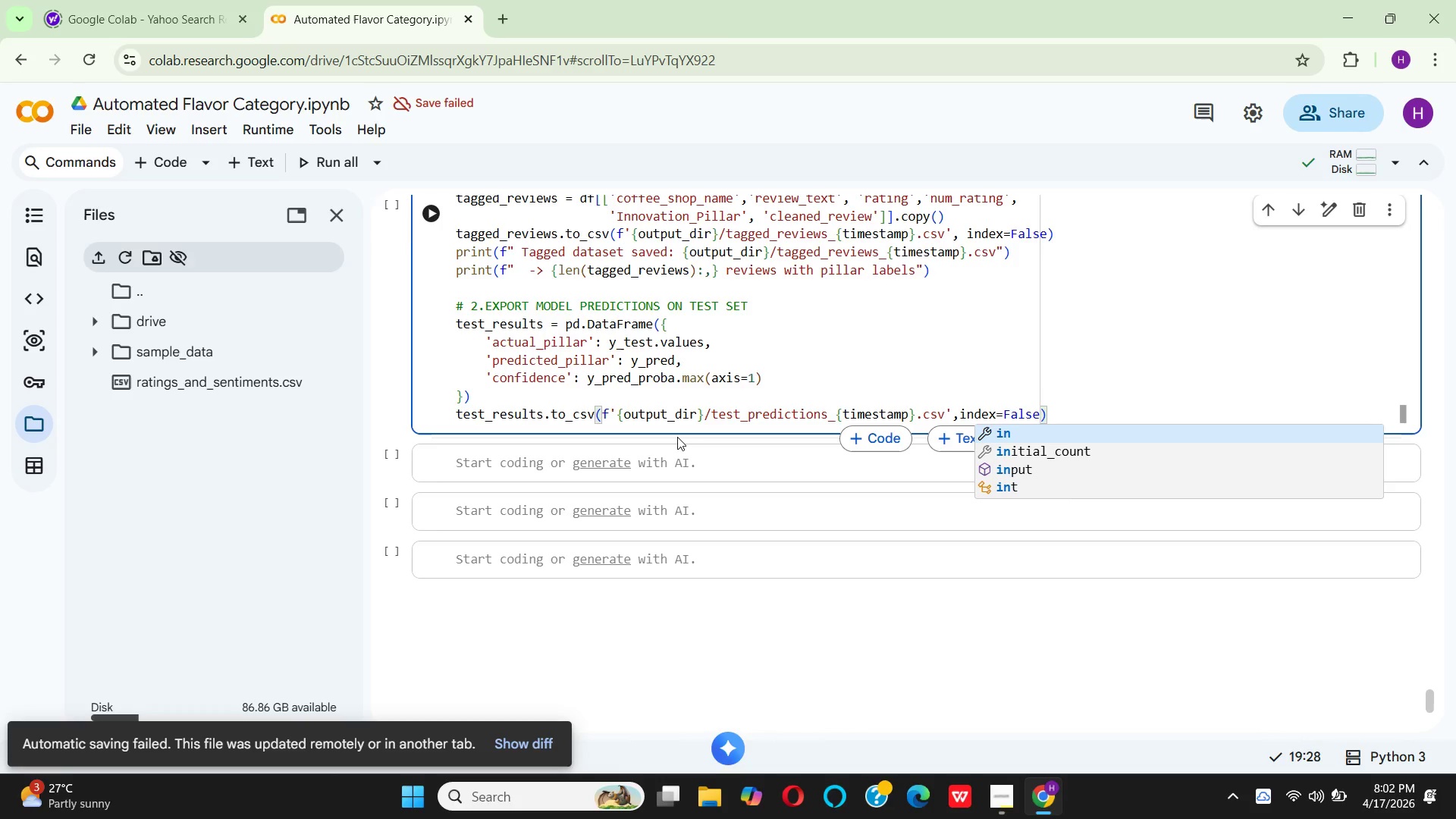 
wait(5.84)
 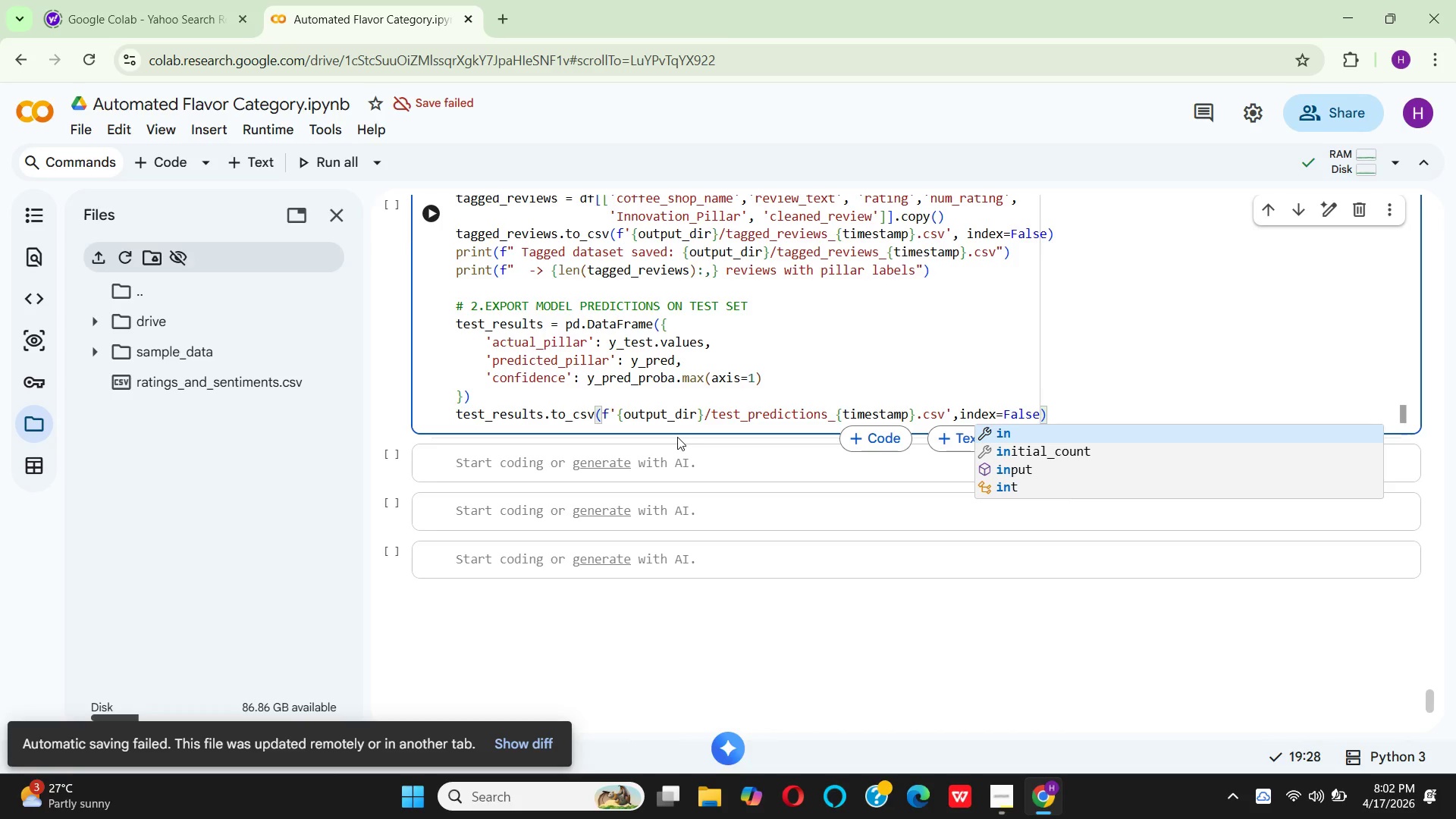 
key(Enter)
 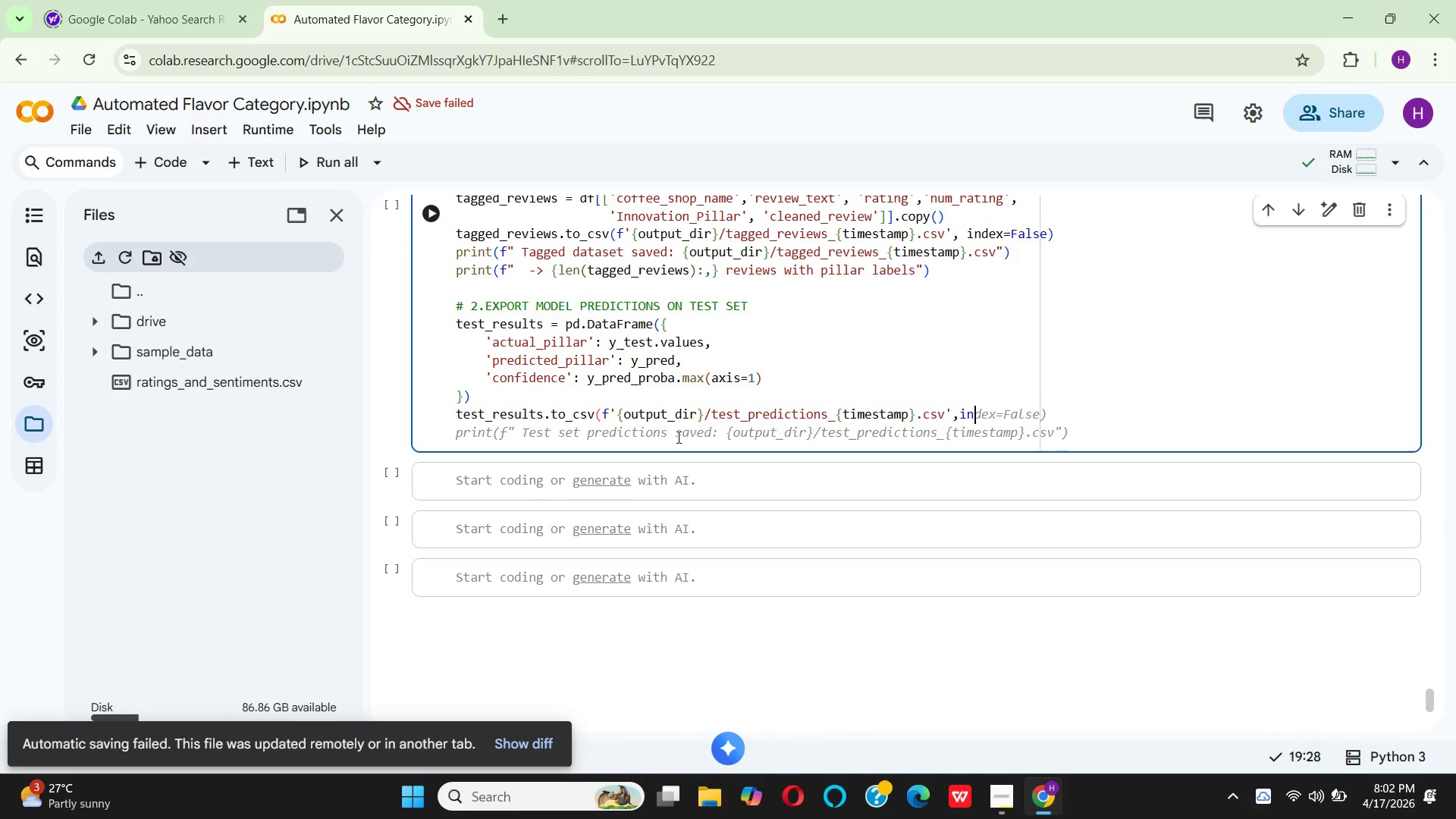 
type(dex=)
 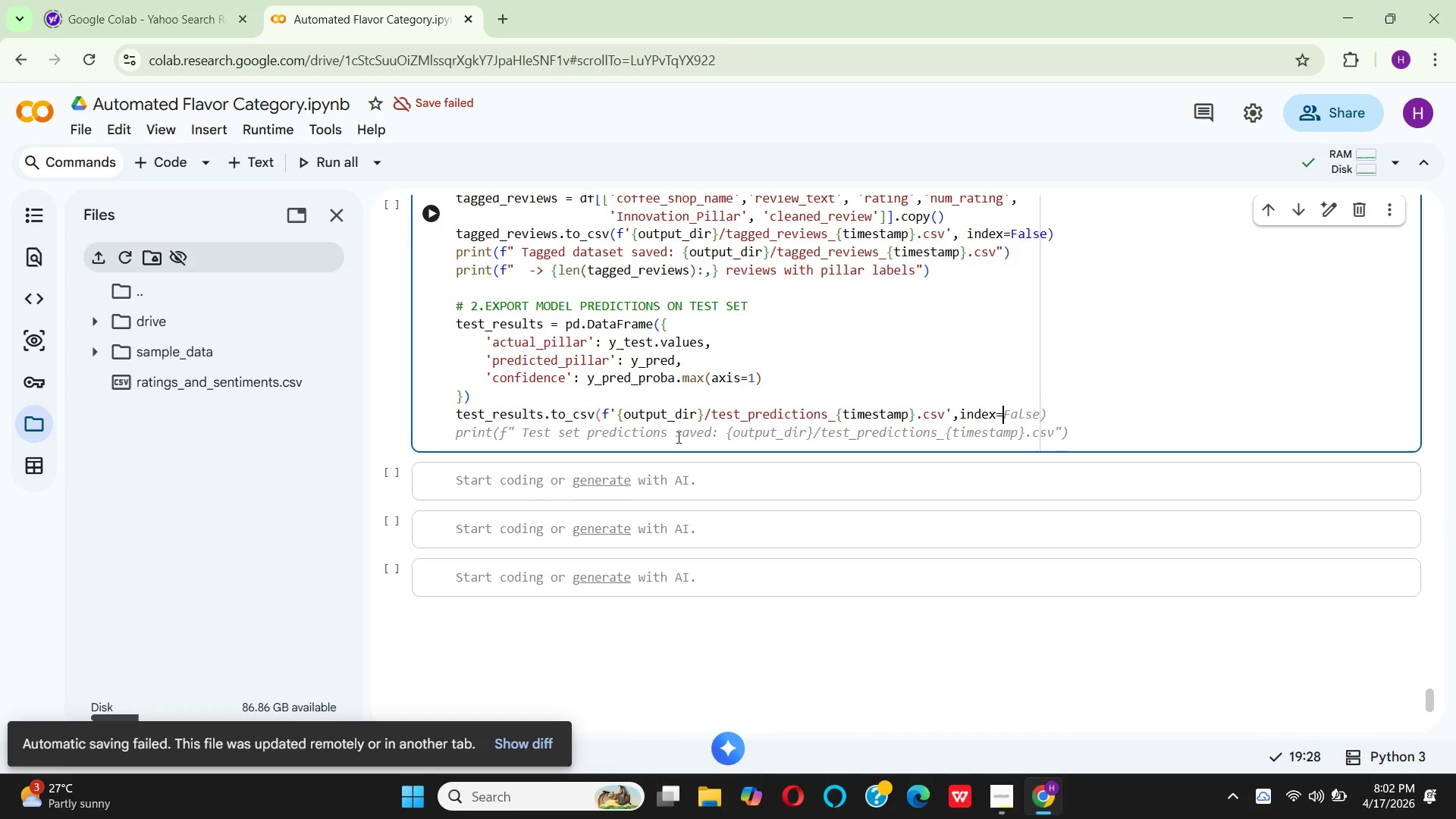 
hold_key(key=F, duration=0.33)
 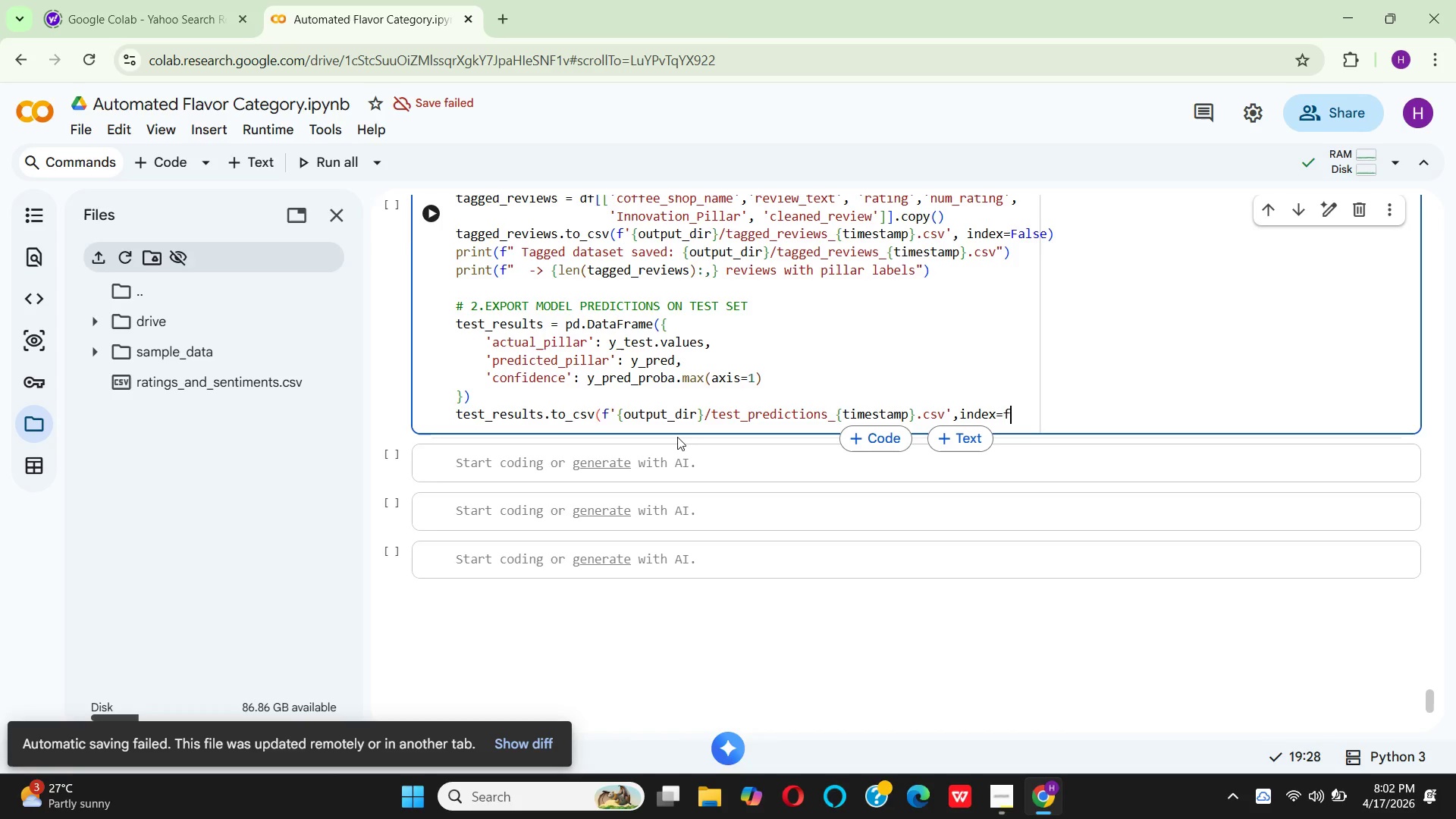 
key(Backspace)
type(False)
 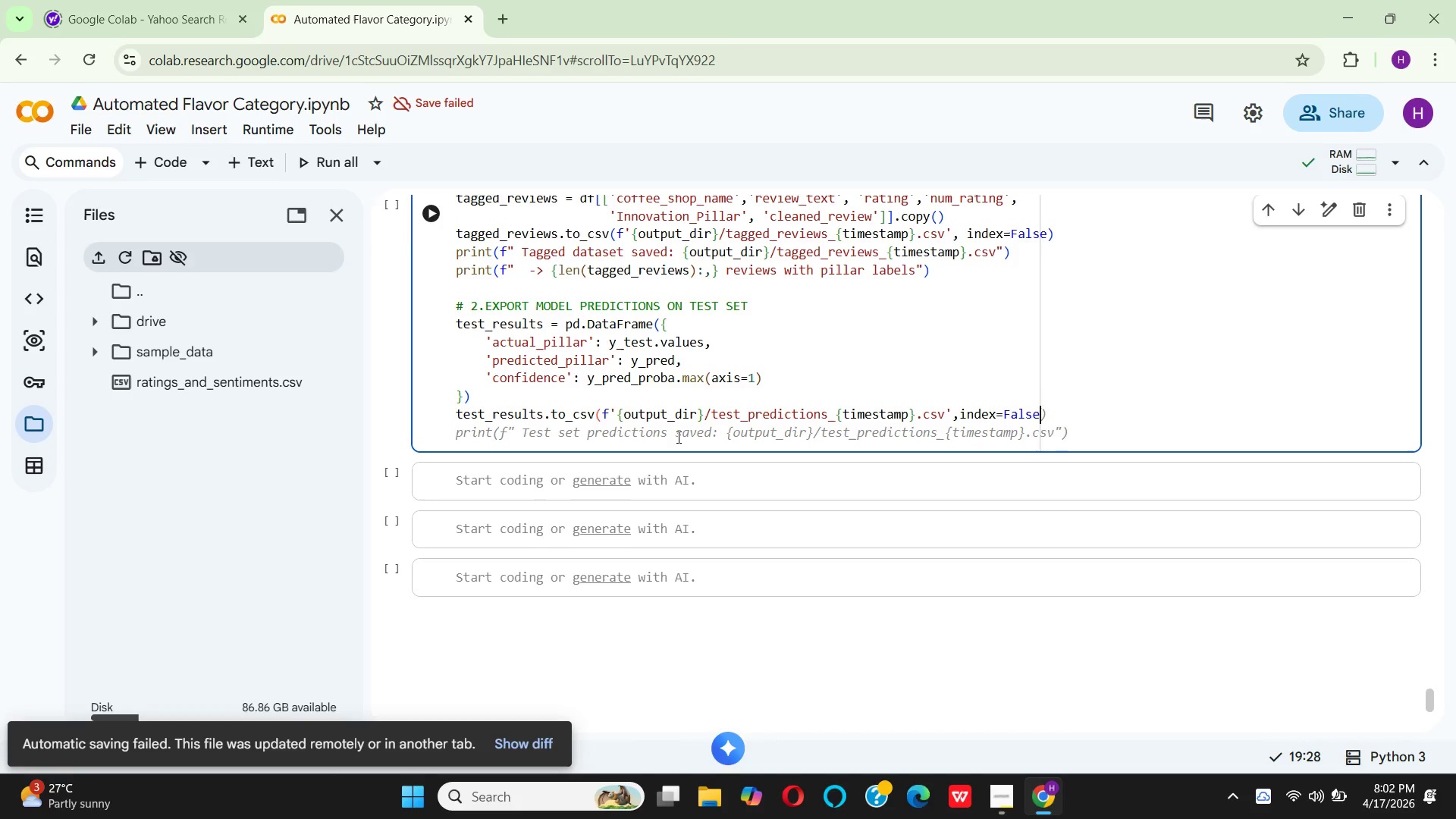 
key(ArrowRight)
 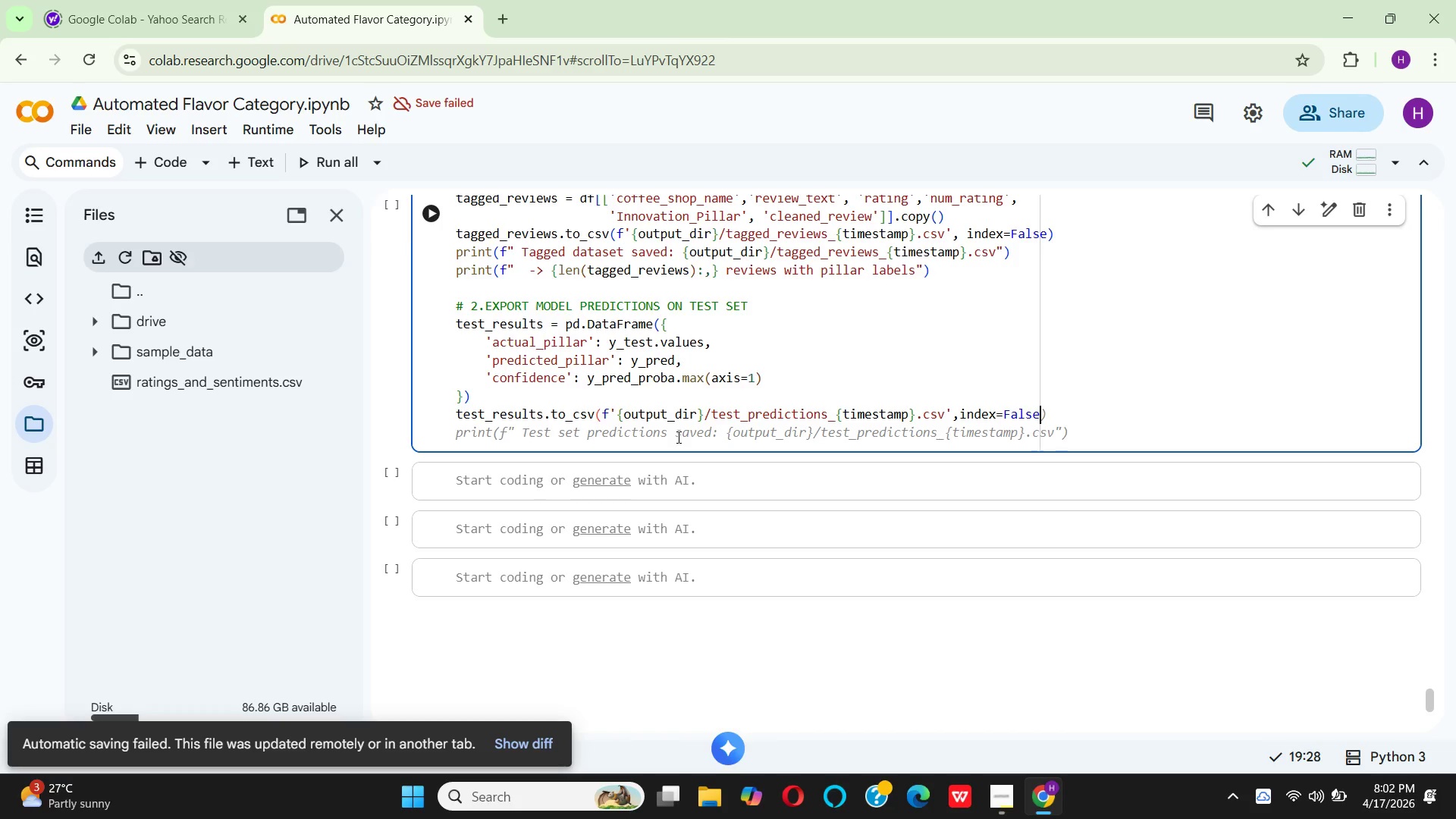 
key(Shift+0)
 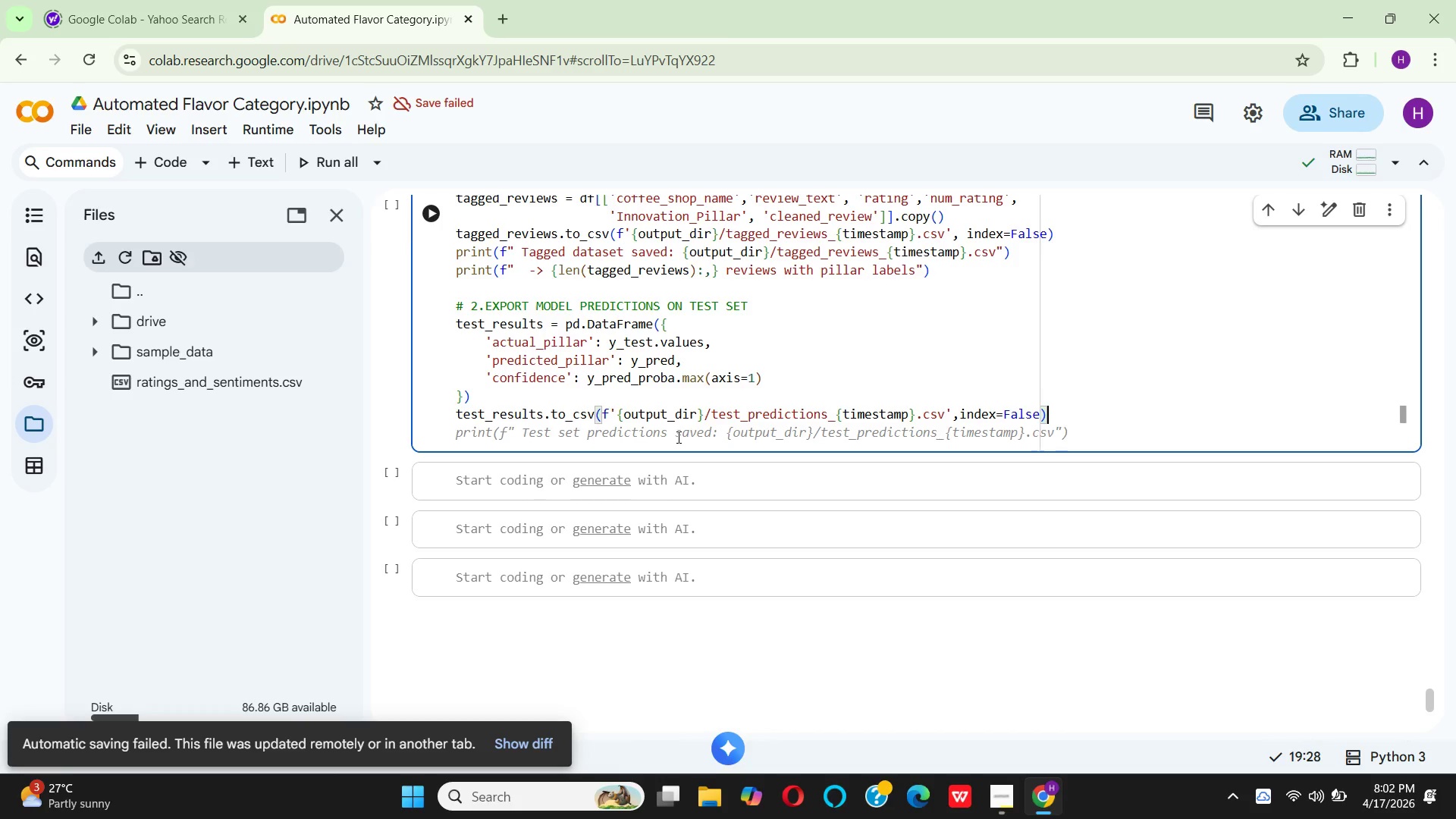 
key(Enter)
 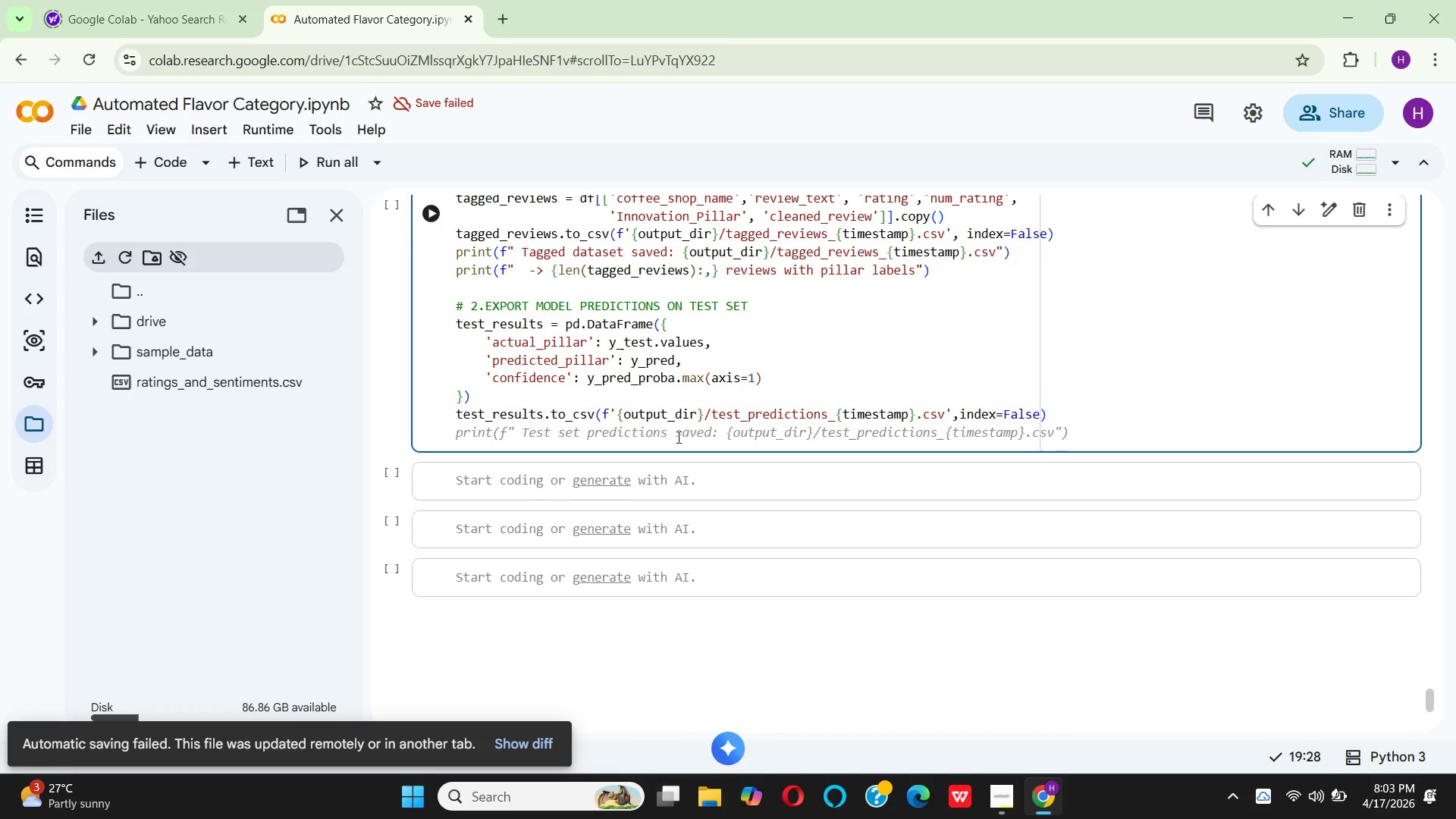 
type(pr)
 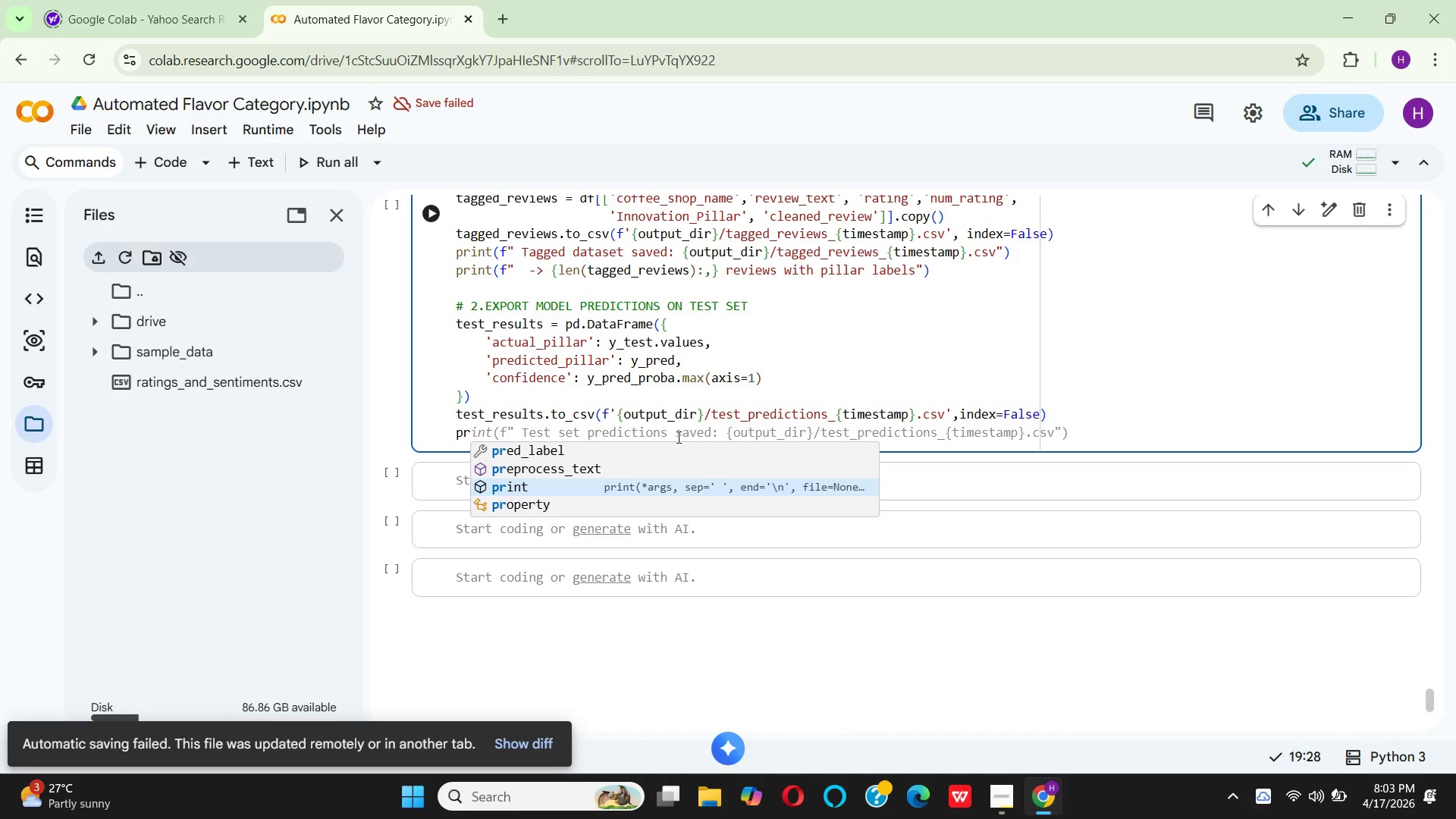 
key(Enter)
 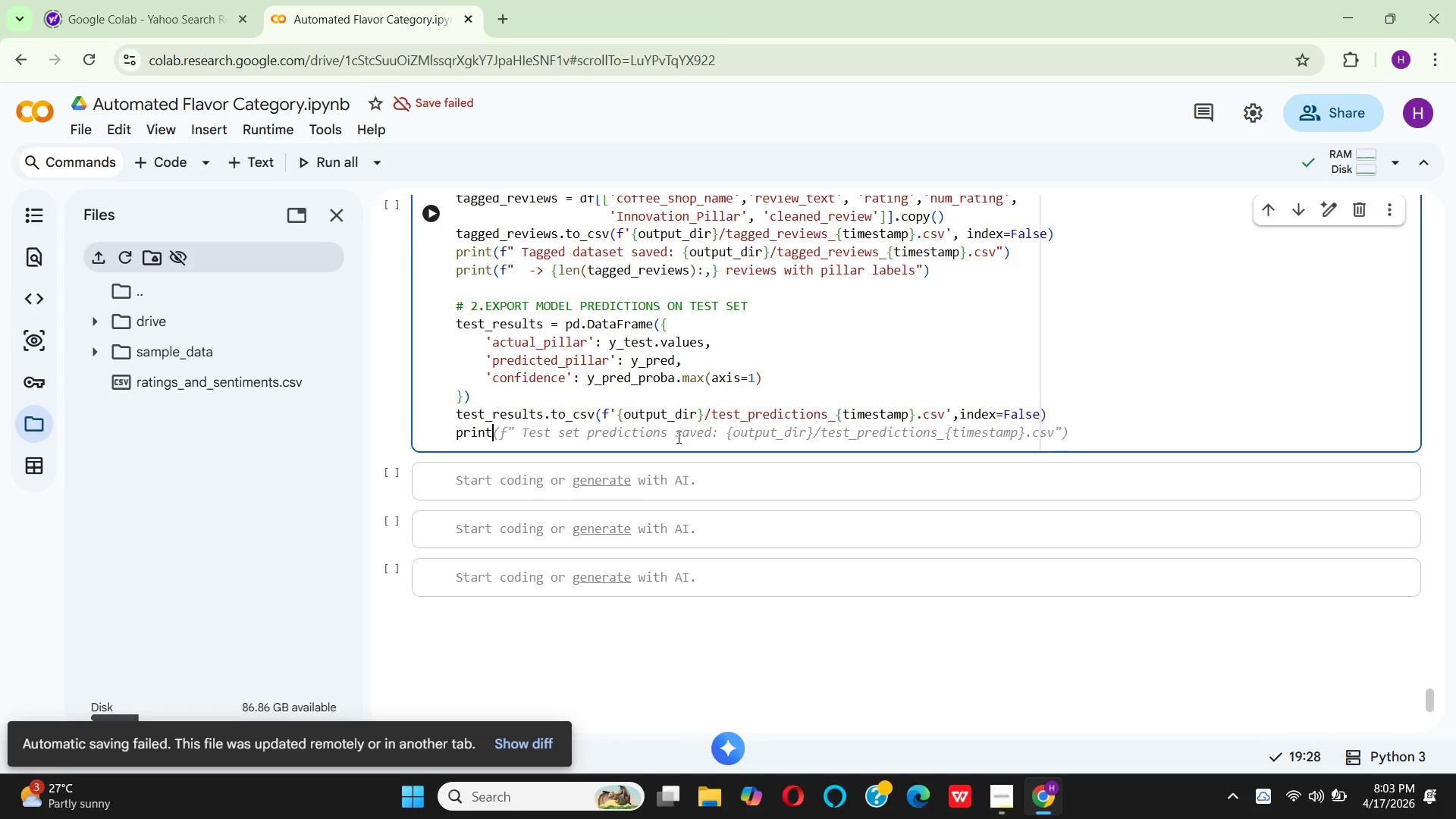 
key(Shift+9)
 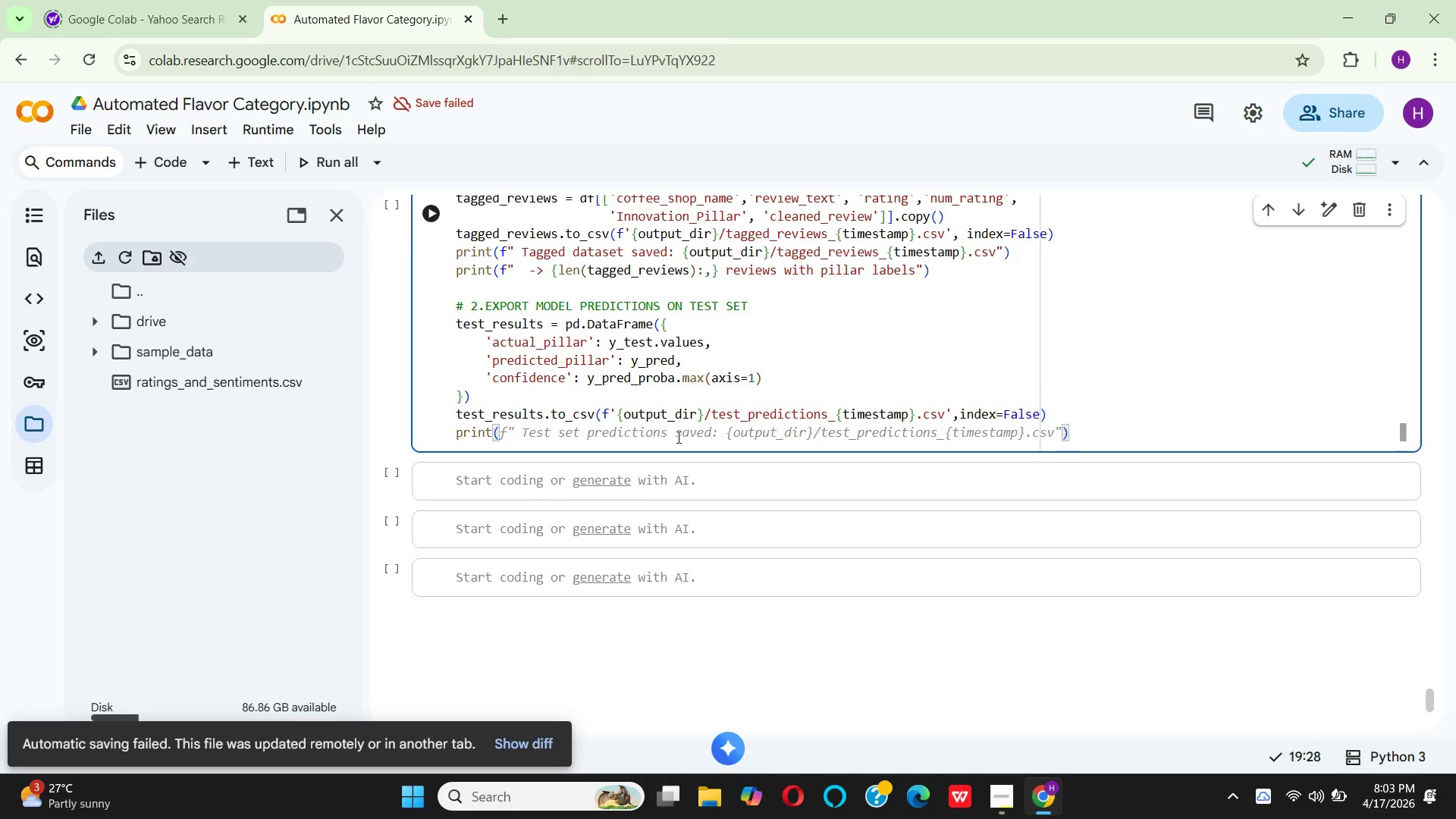 
key(F)
 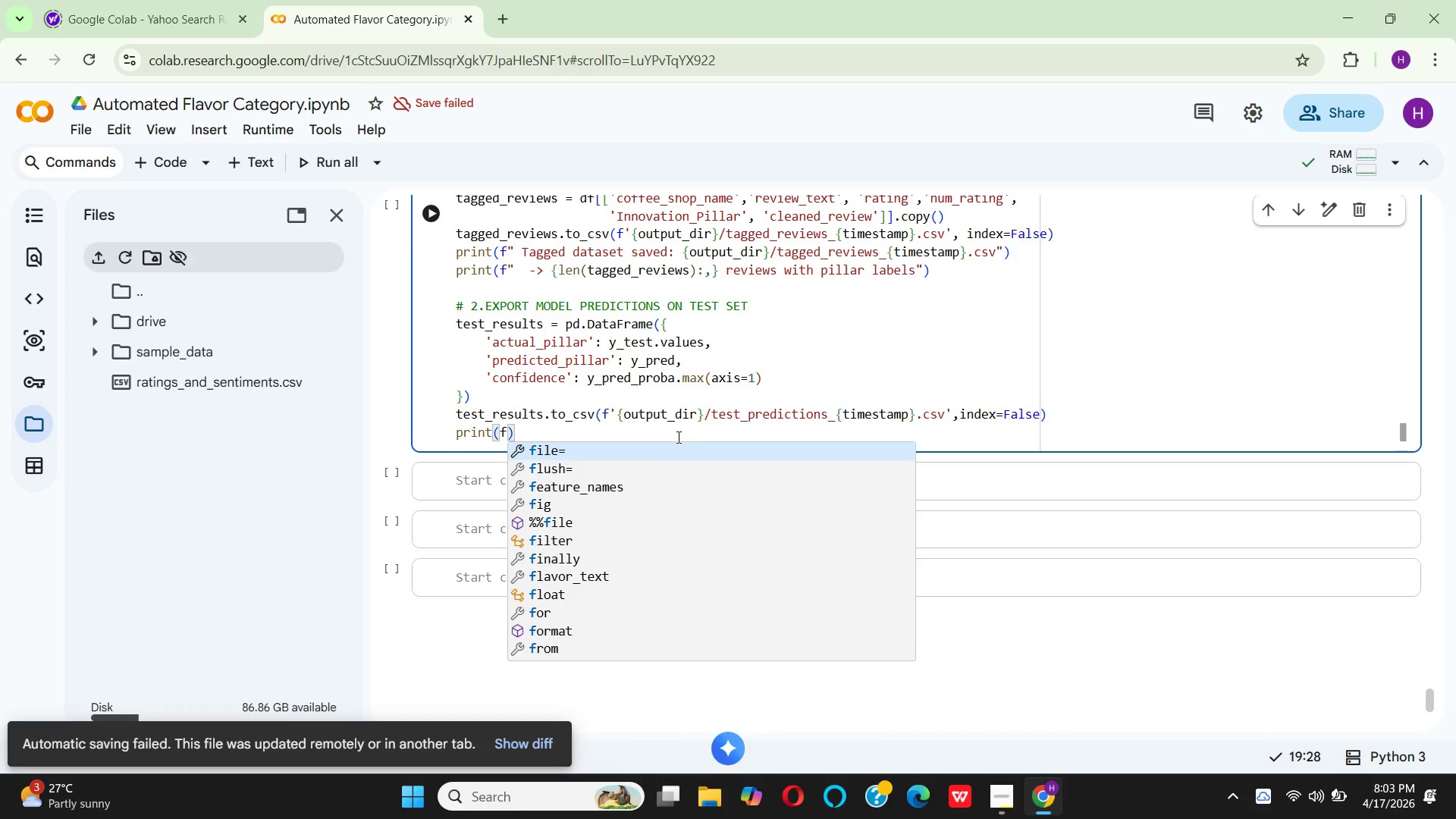 
key(Quote)
 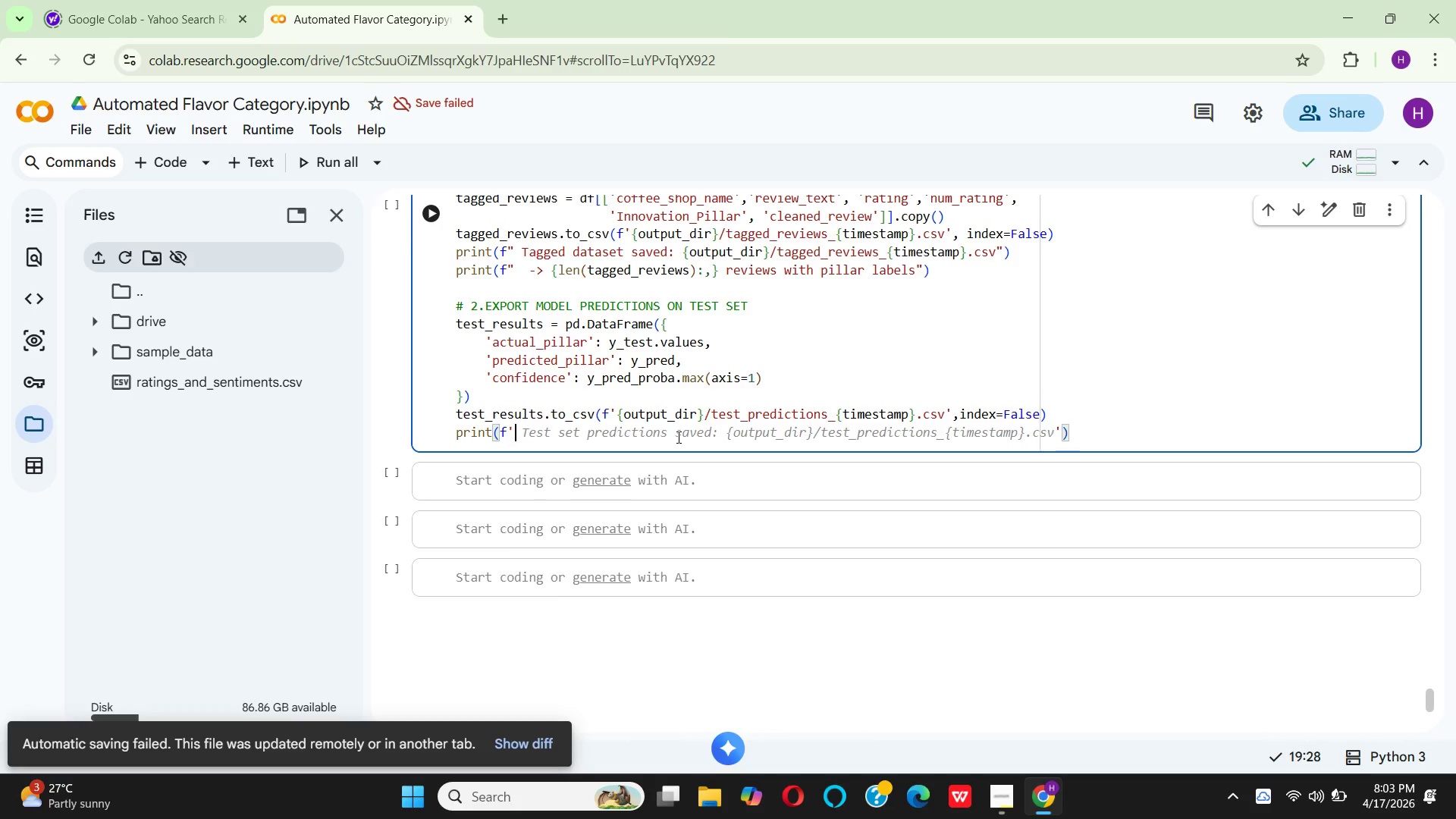 
key(Backspace)
 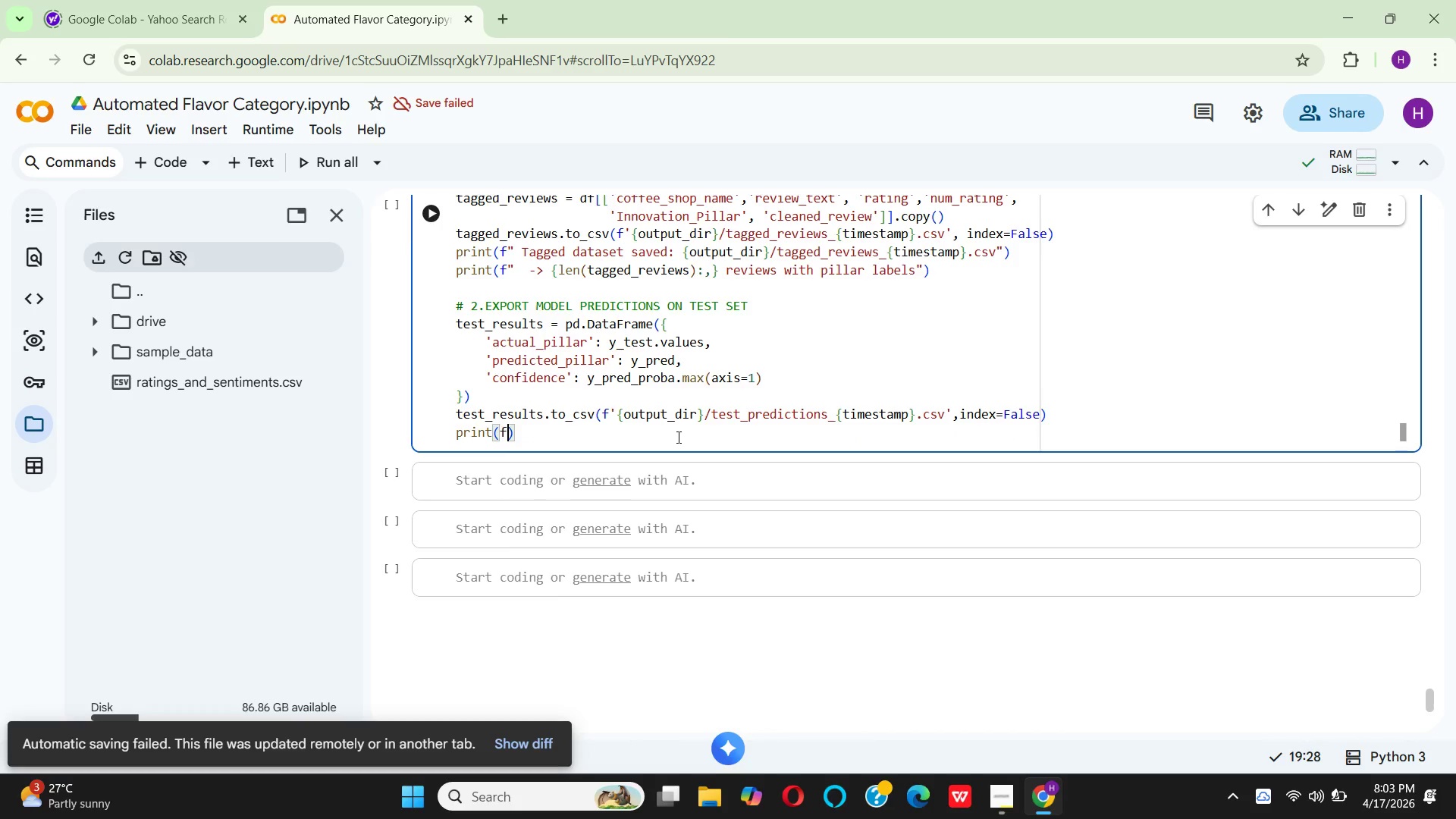 
key(Shift+Quote)
 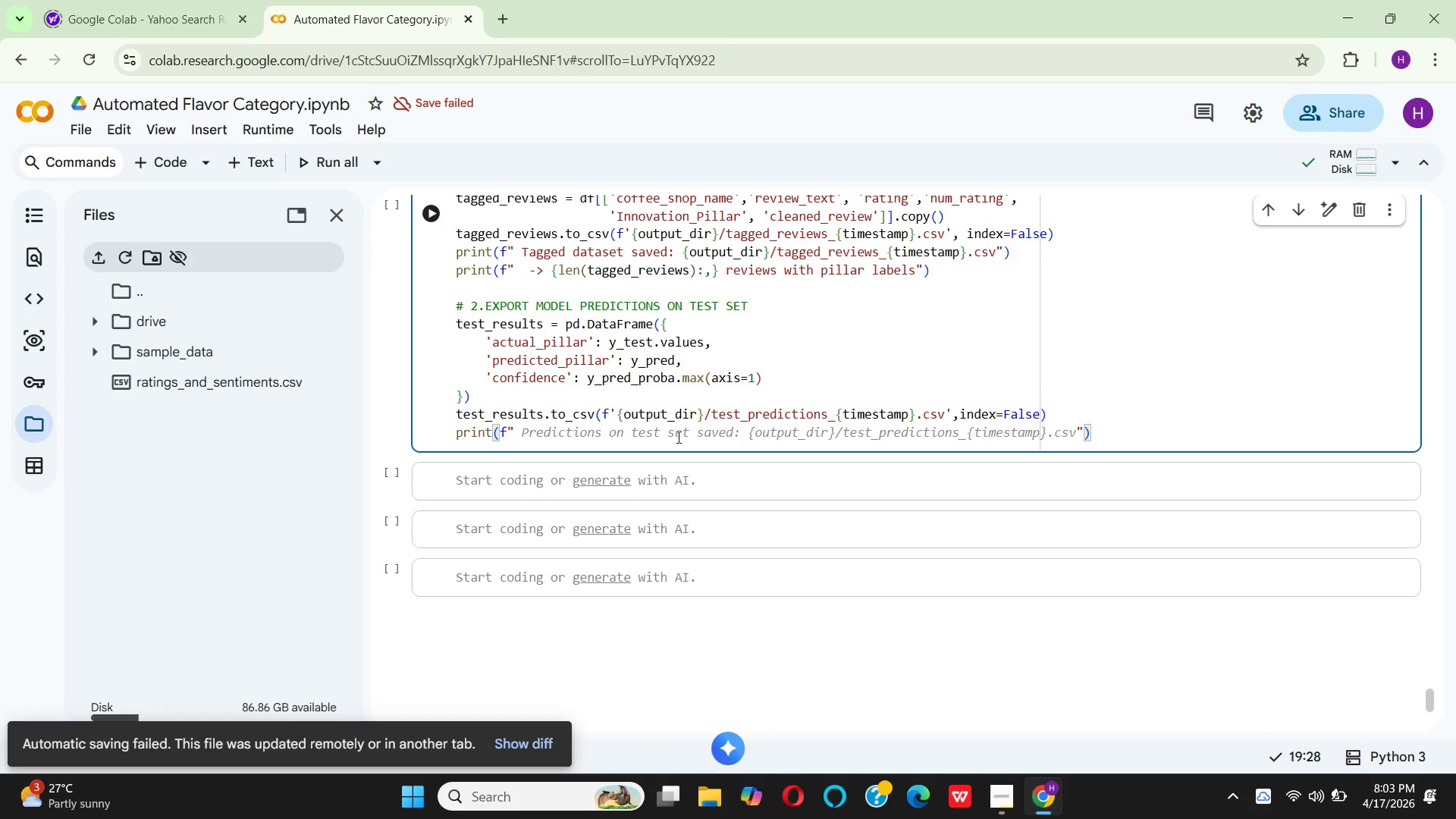 
wait(14.28)
 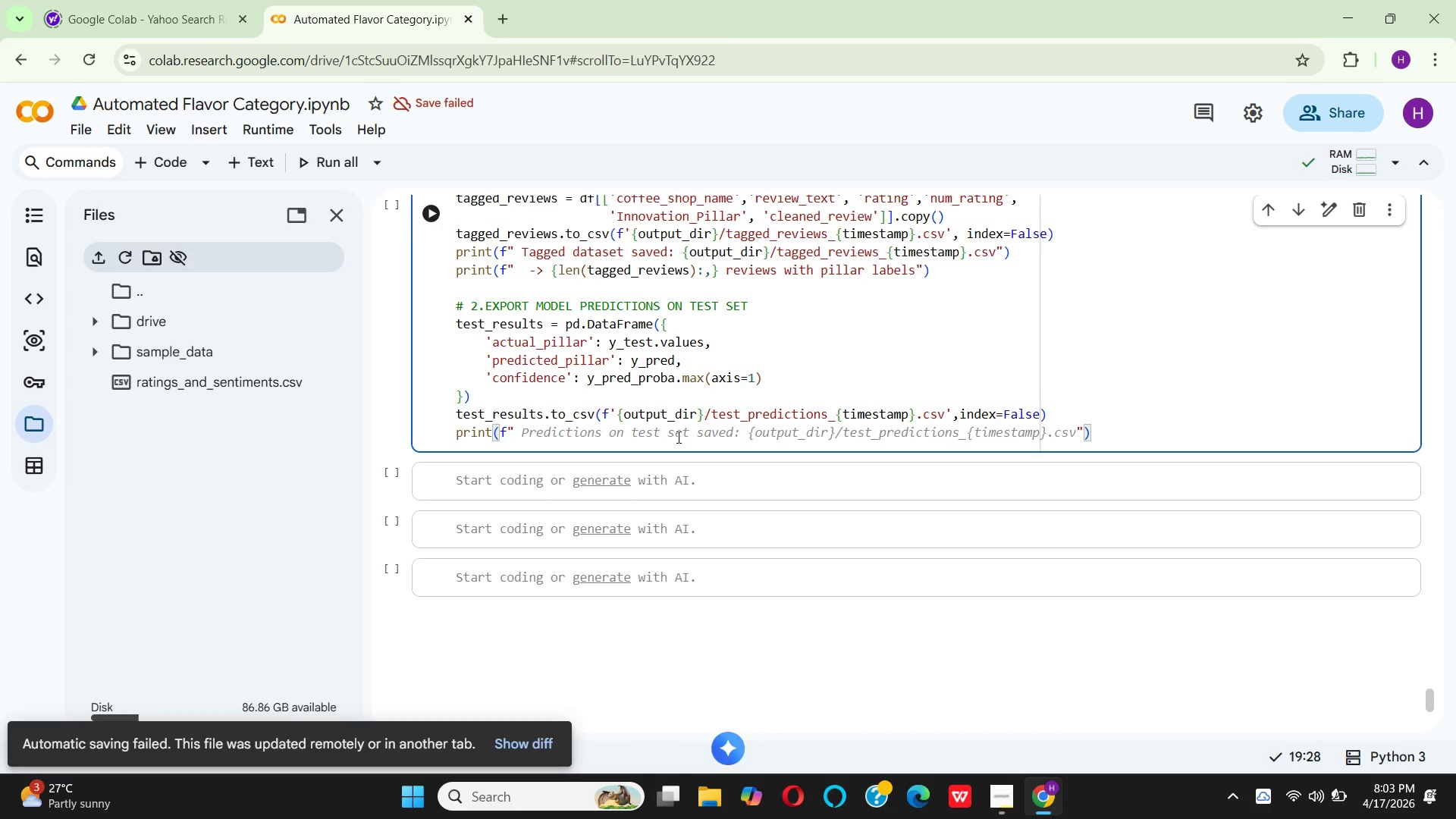 
type( predictions on test set saved: {out)
 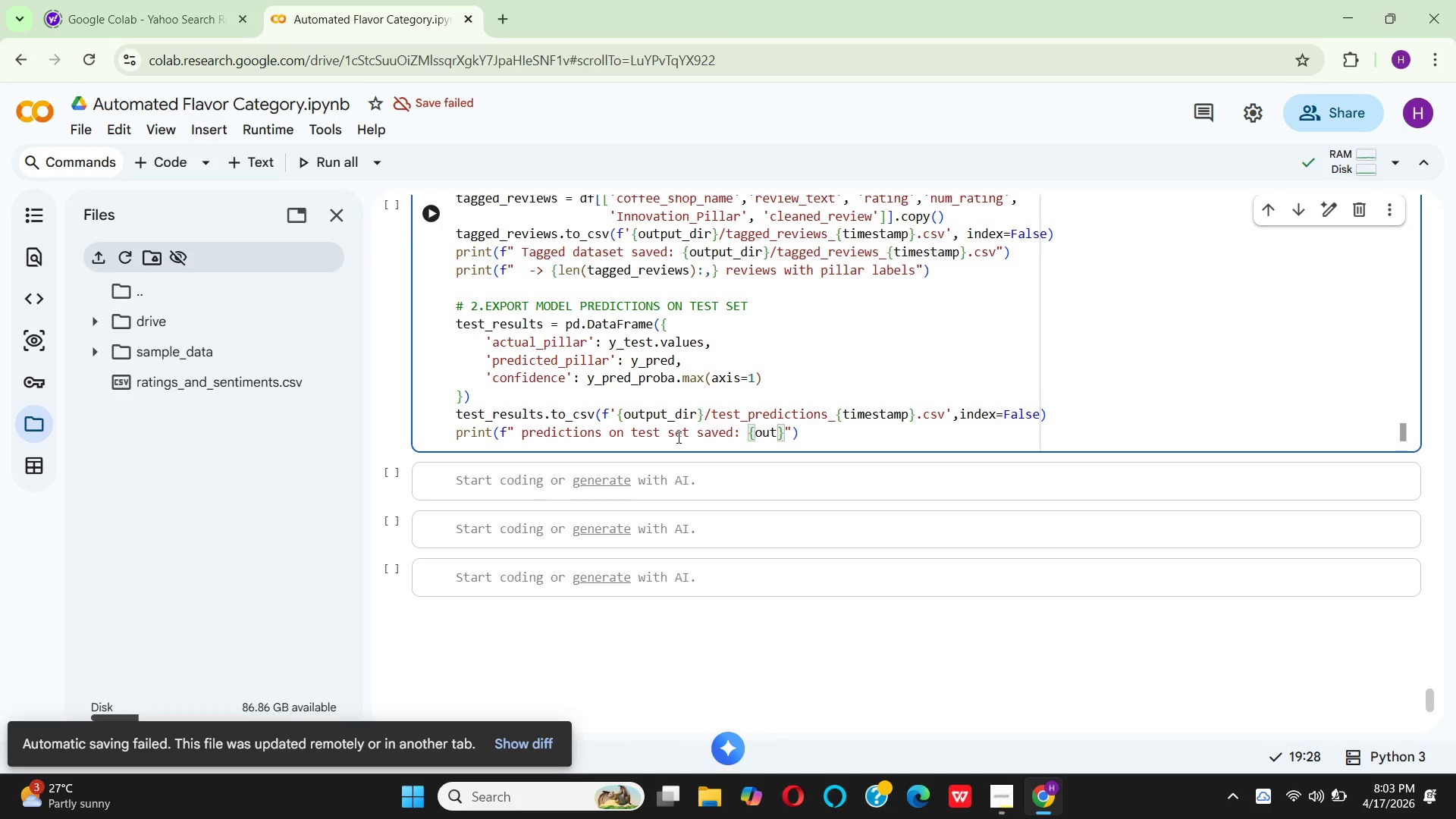 
wait(70.95)
 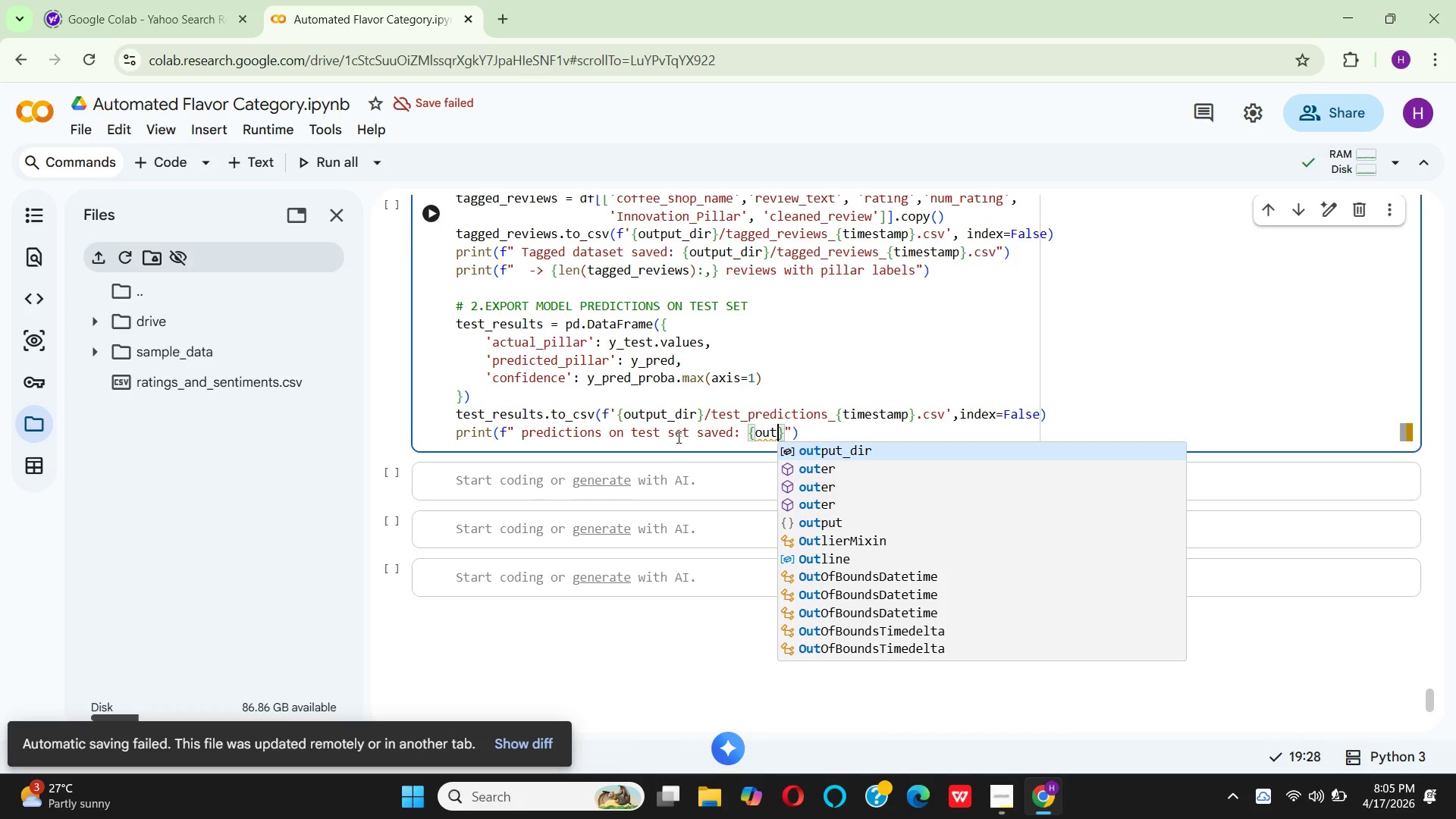 
middle_click([677, 437])
 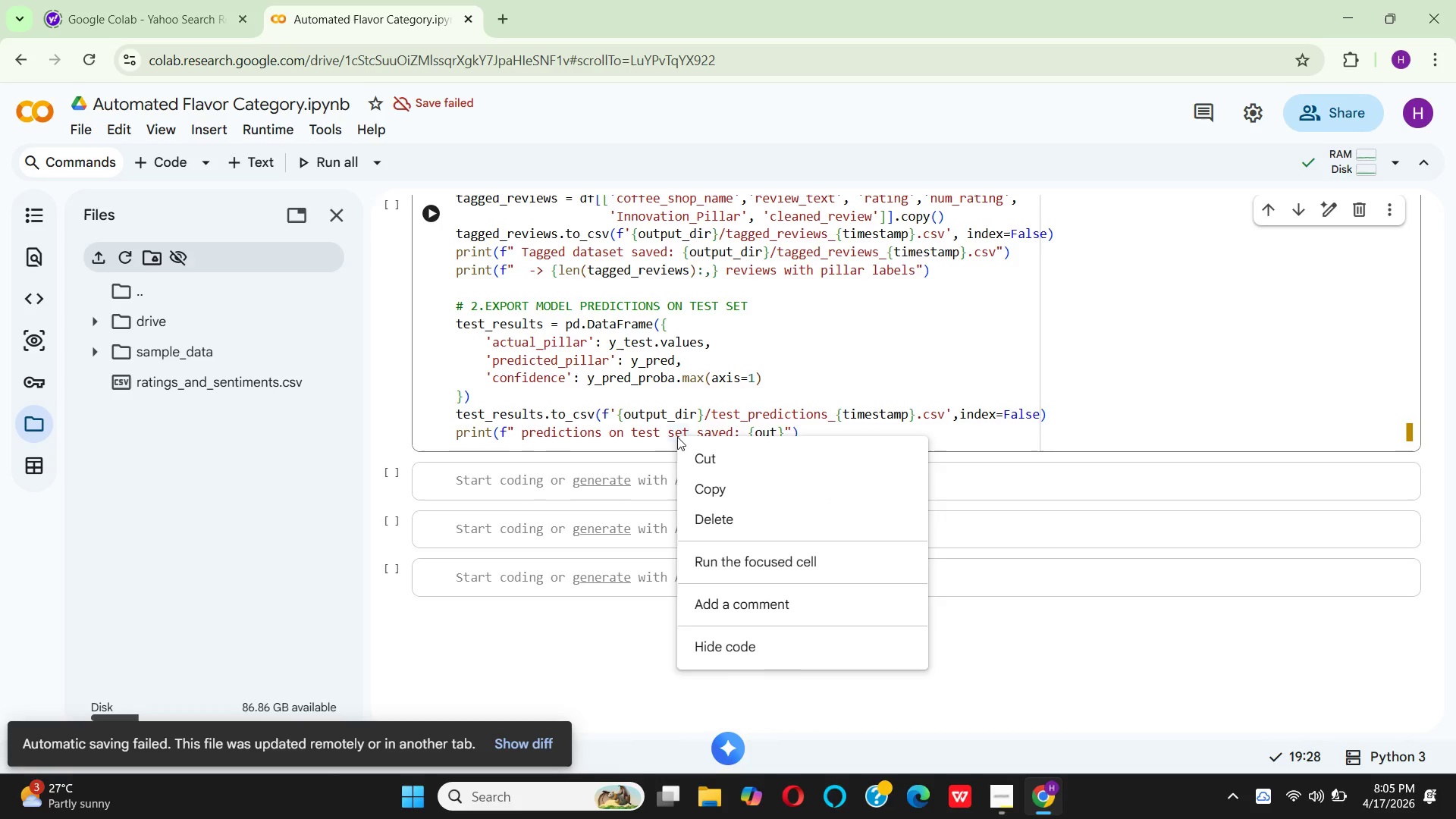 
right_click([677, 437])
 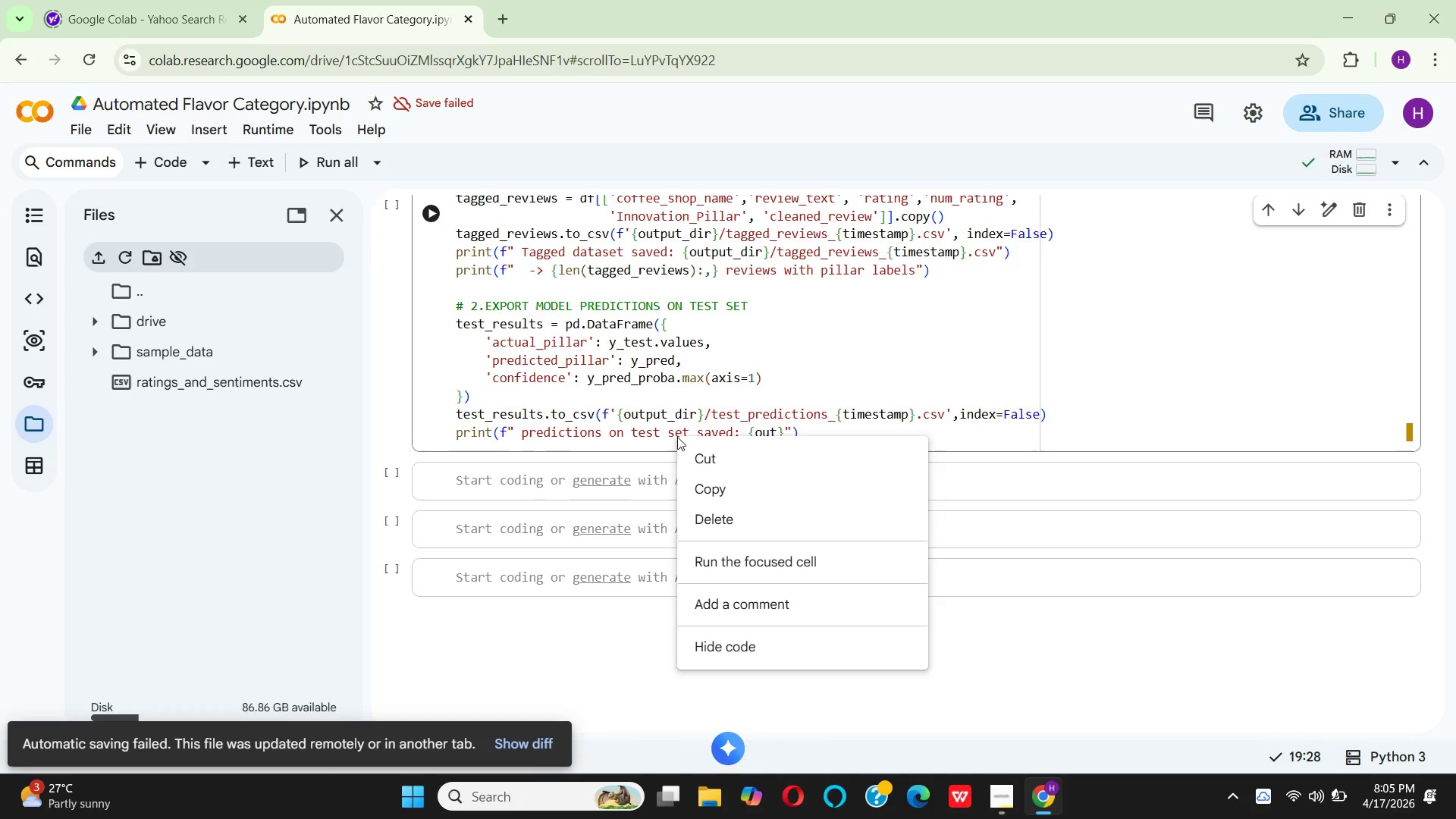 
scroll: coordinate [677, 437], scroll_direction: up, amount: 6.0
 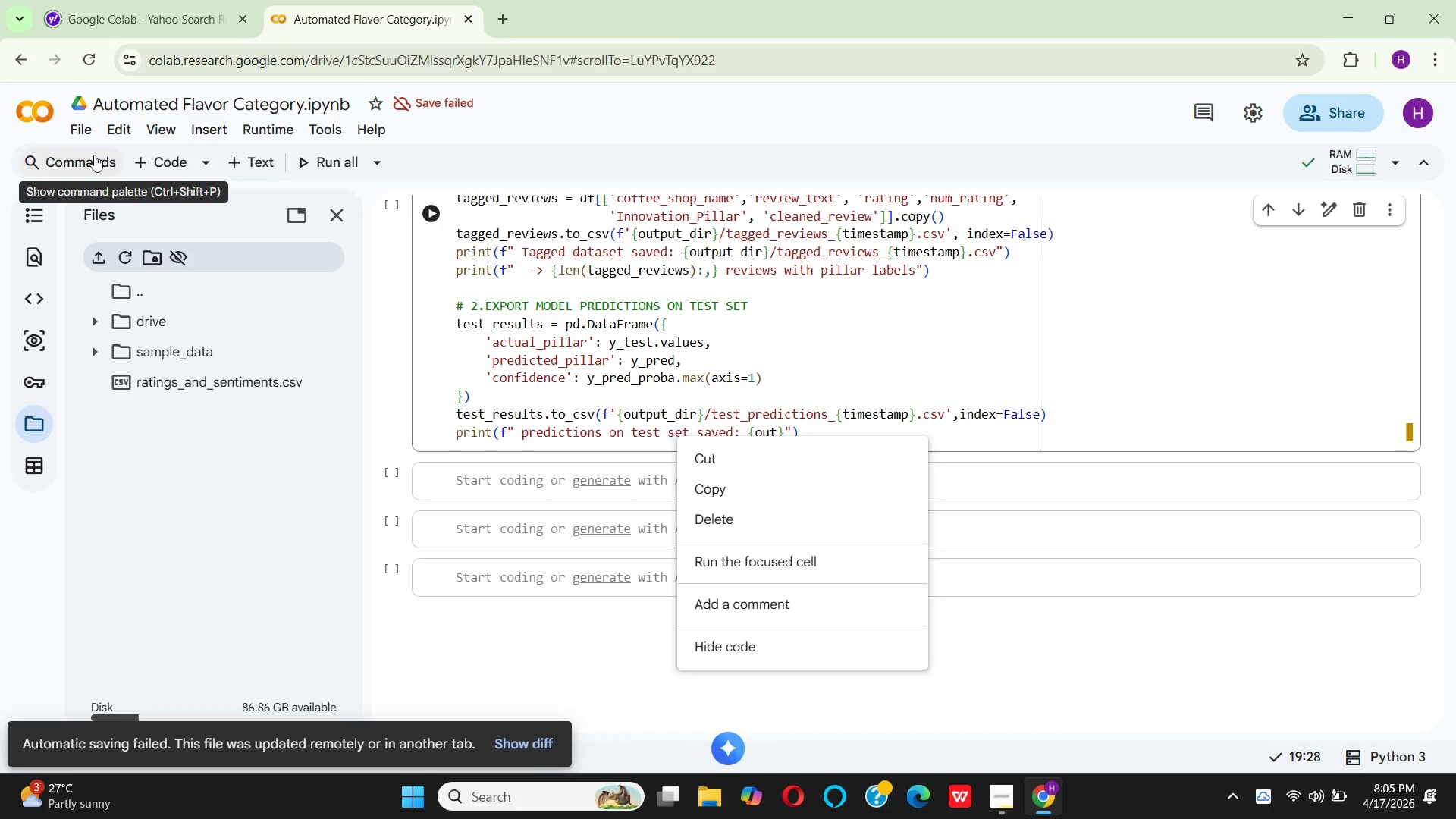 
wait(25.26)
 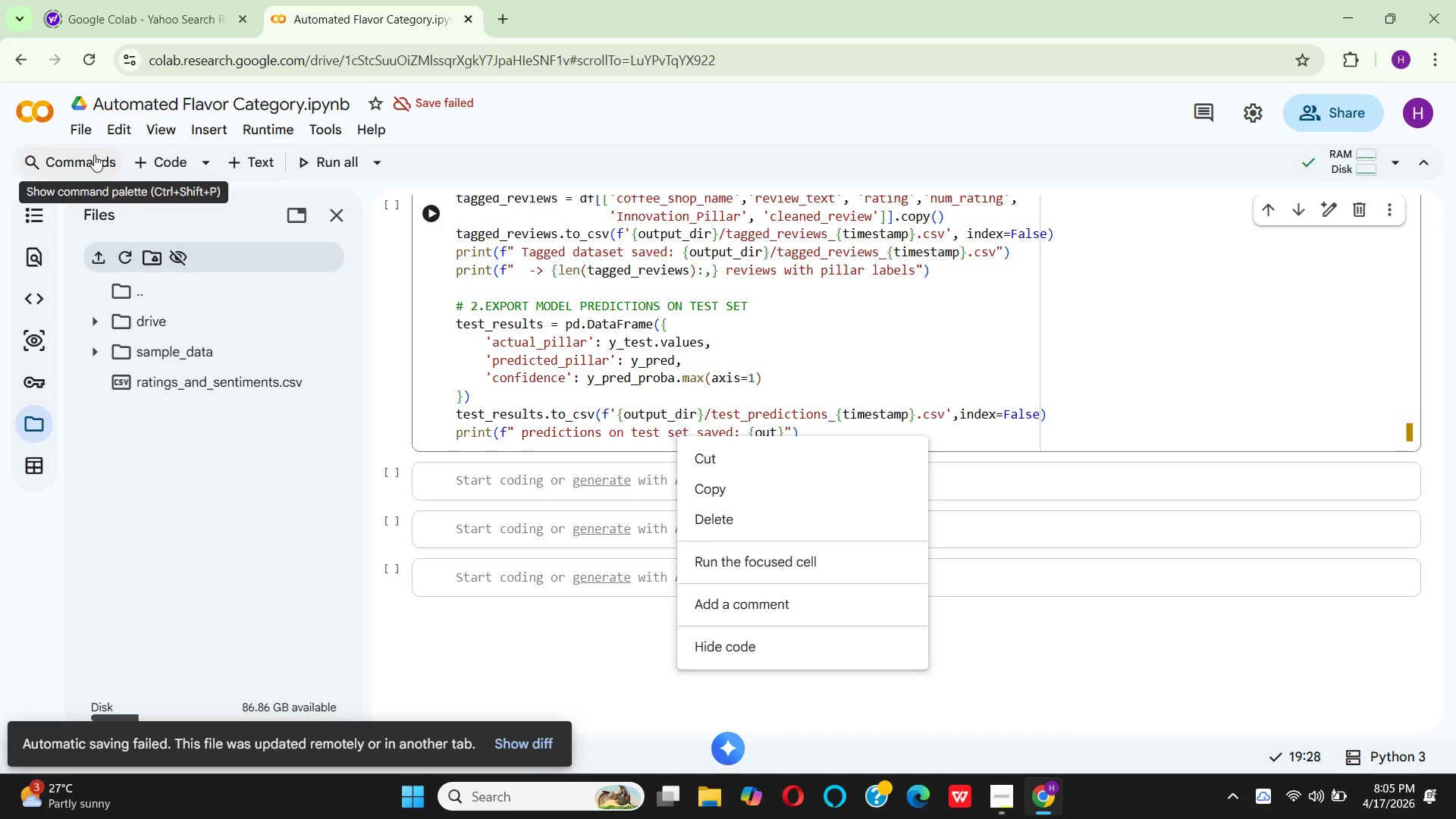 
left_click([781, 428])
 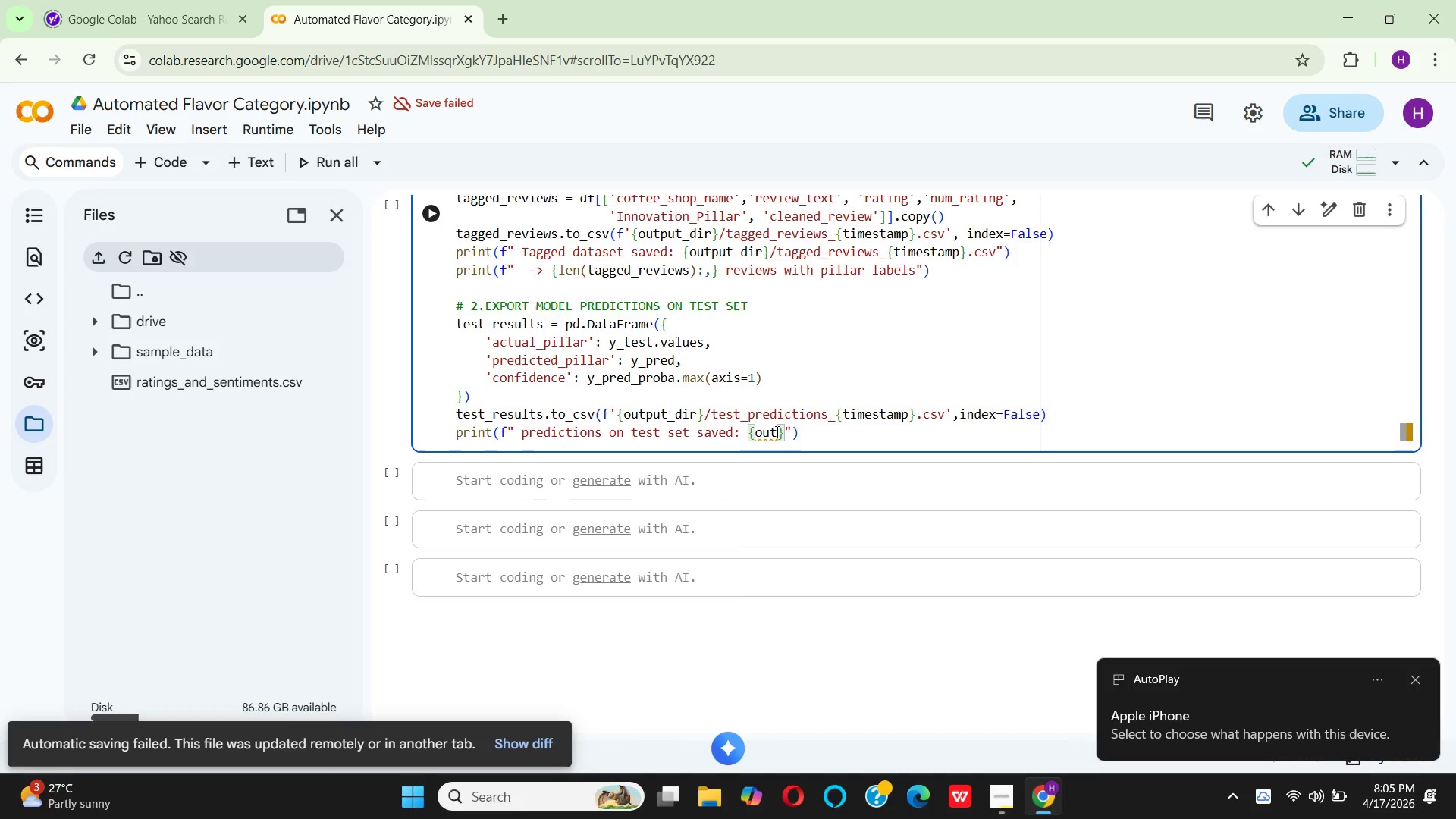 
left_click([776, 431])
 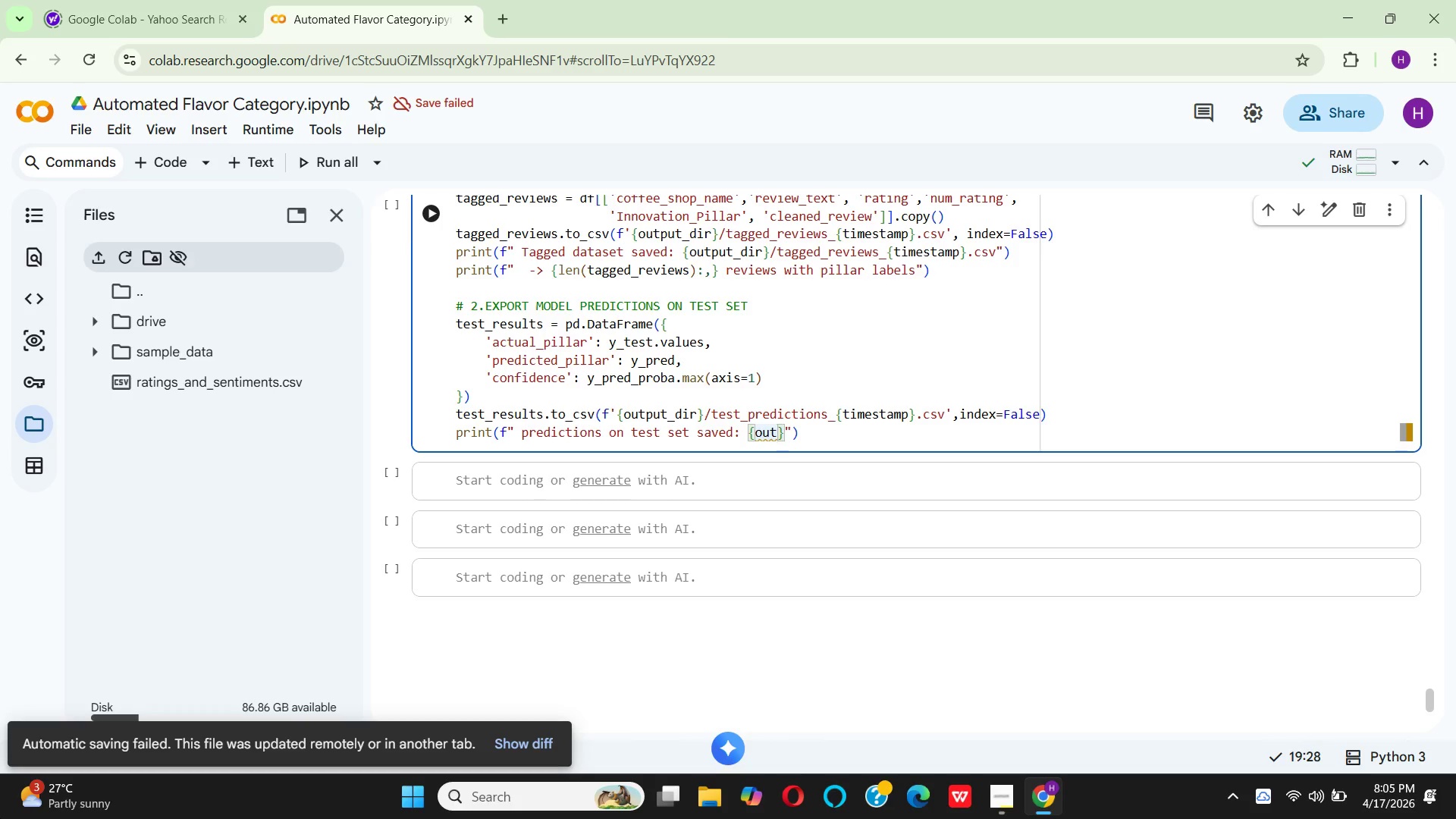 
wait(29.44)
 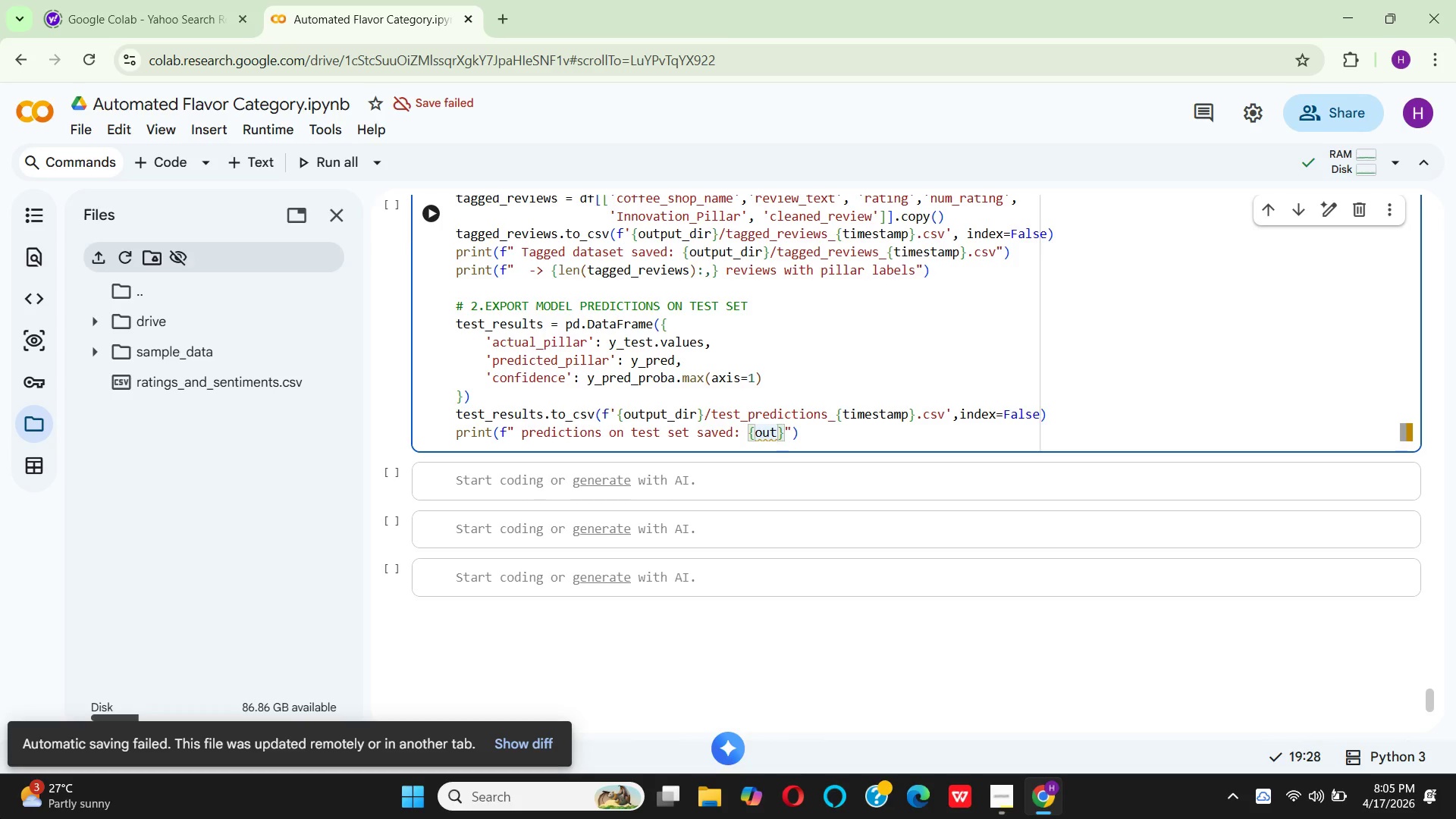 
left_click([516, 437])
 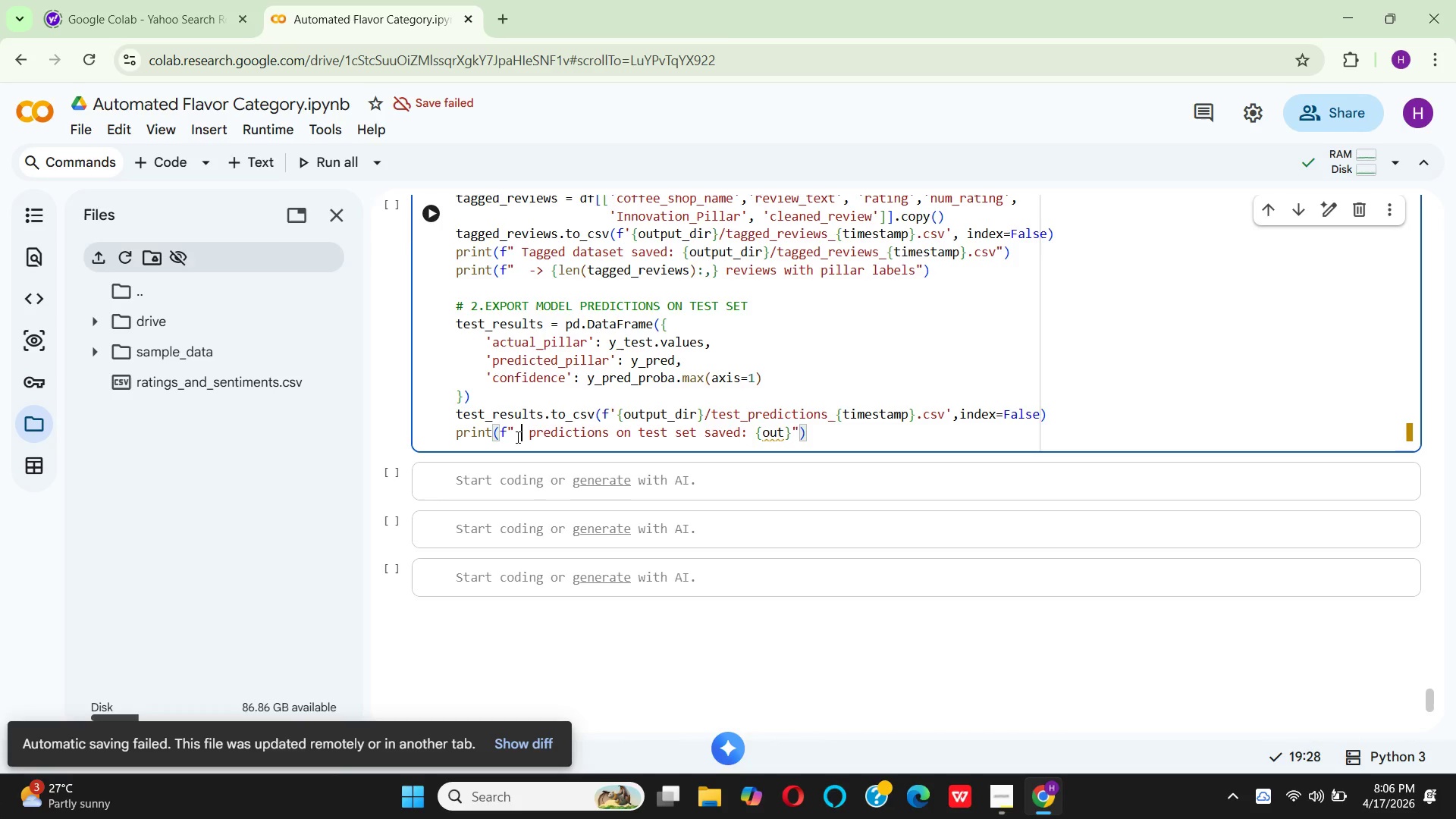 
type( tes)
 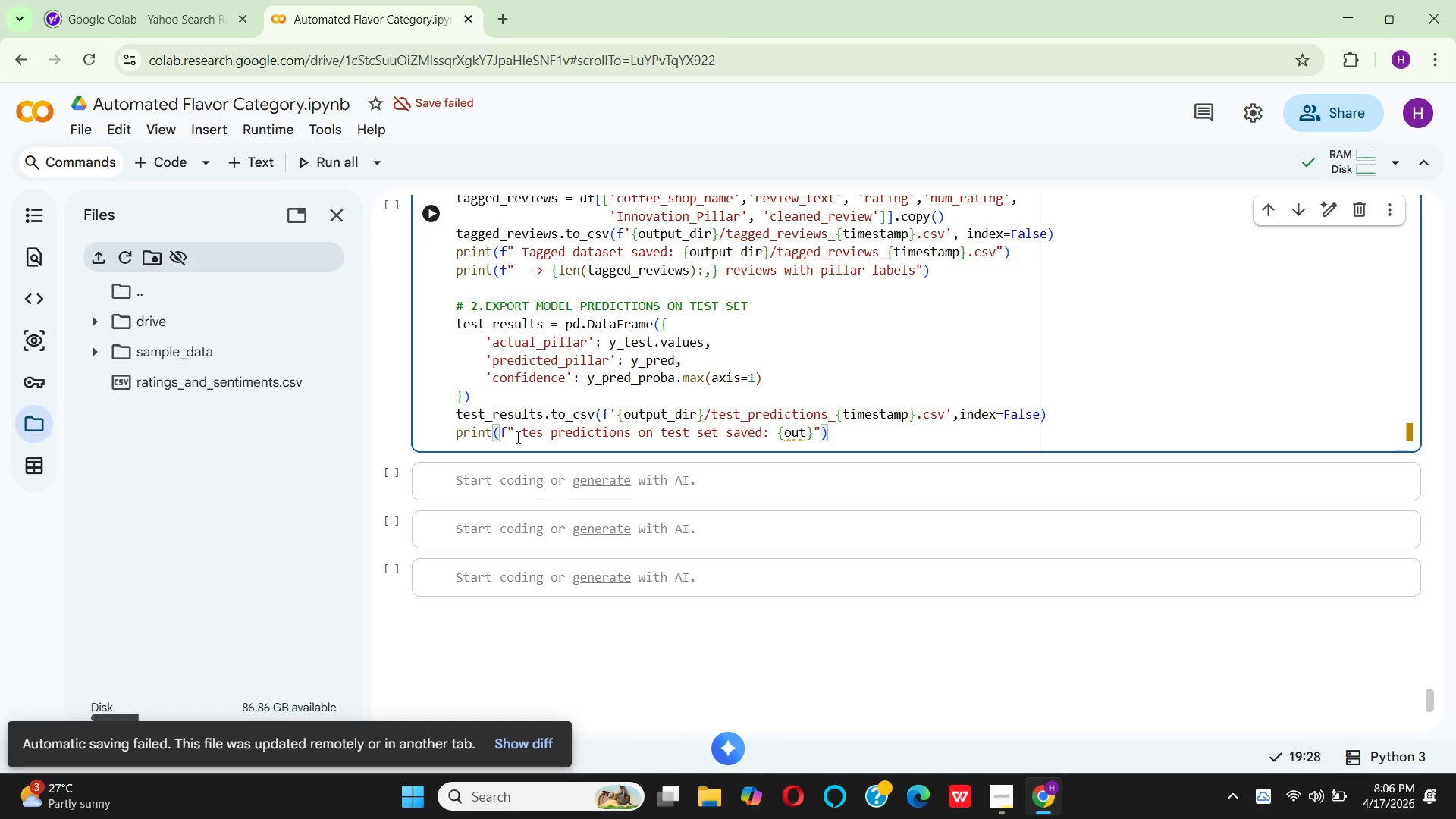 
key(T)
 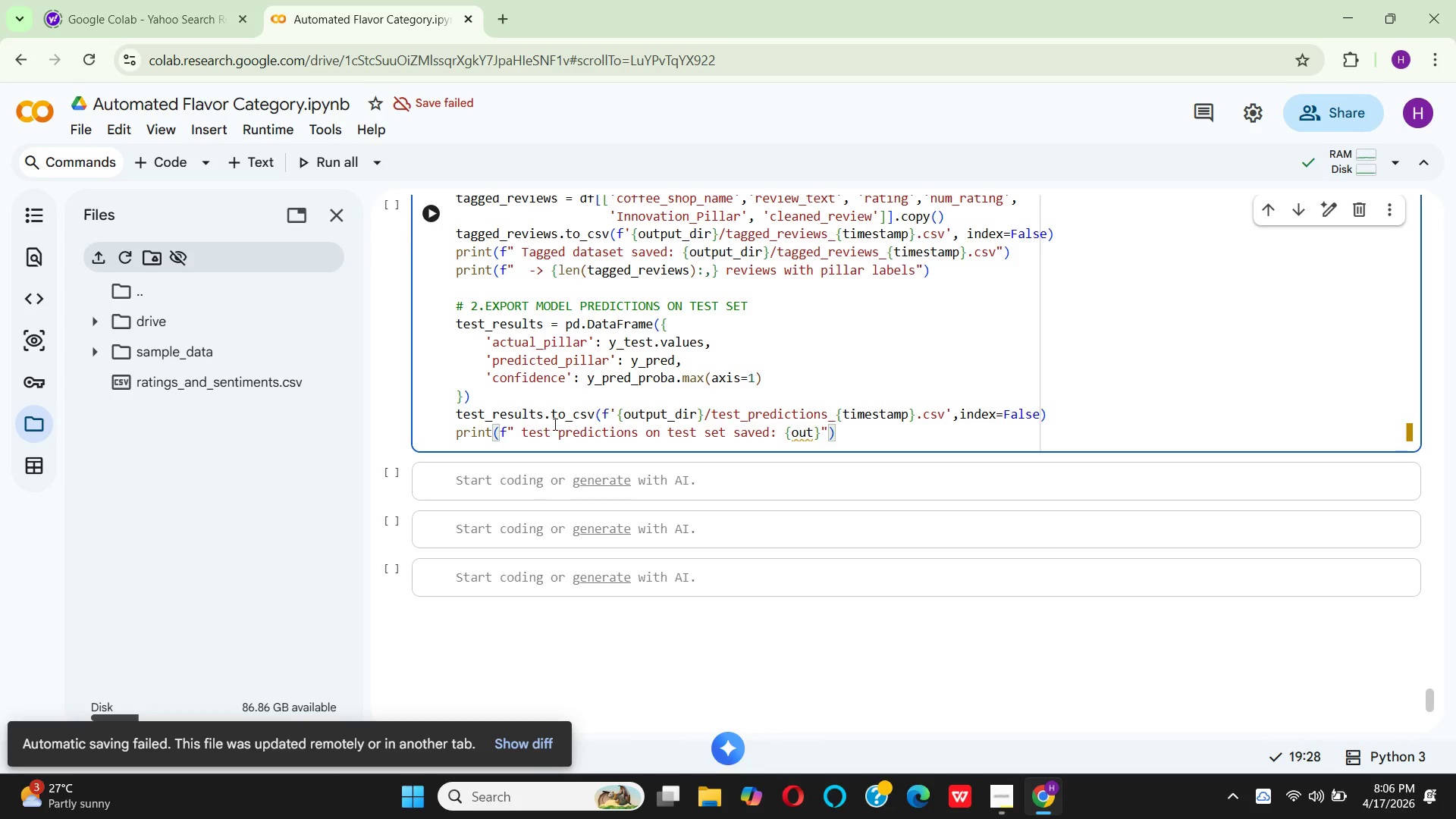 
left_click([528, 432])
 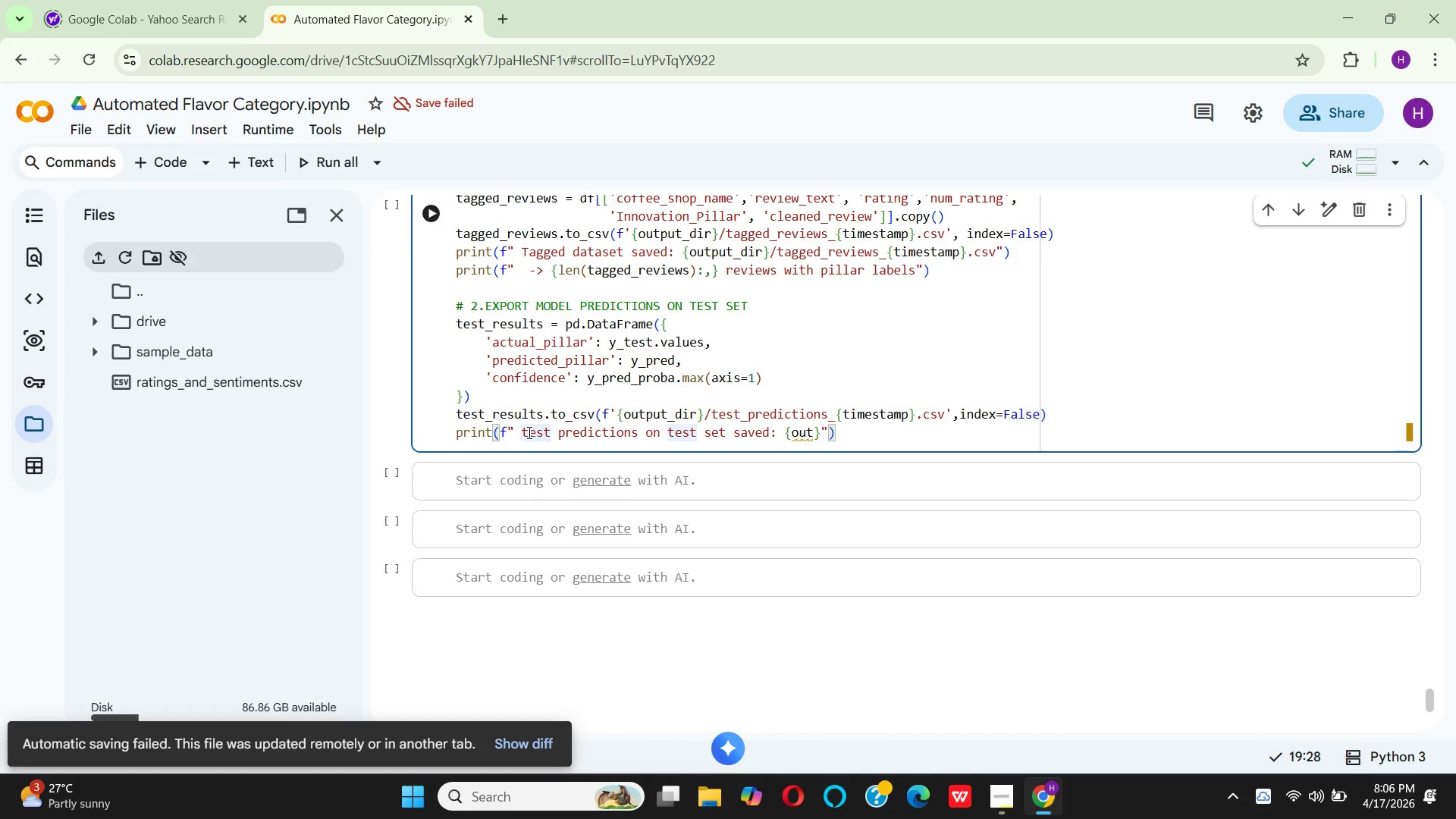 
key(Backspace)
 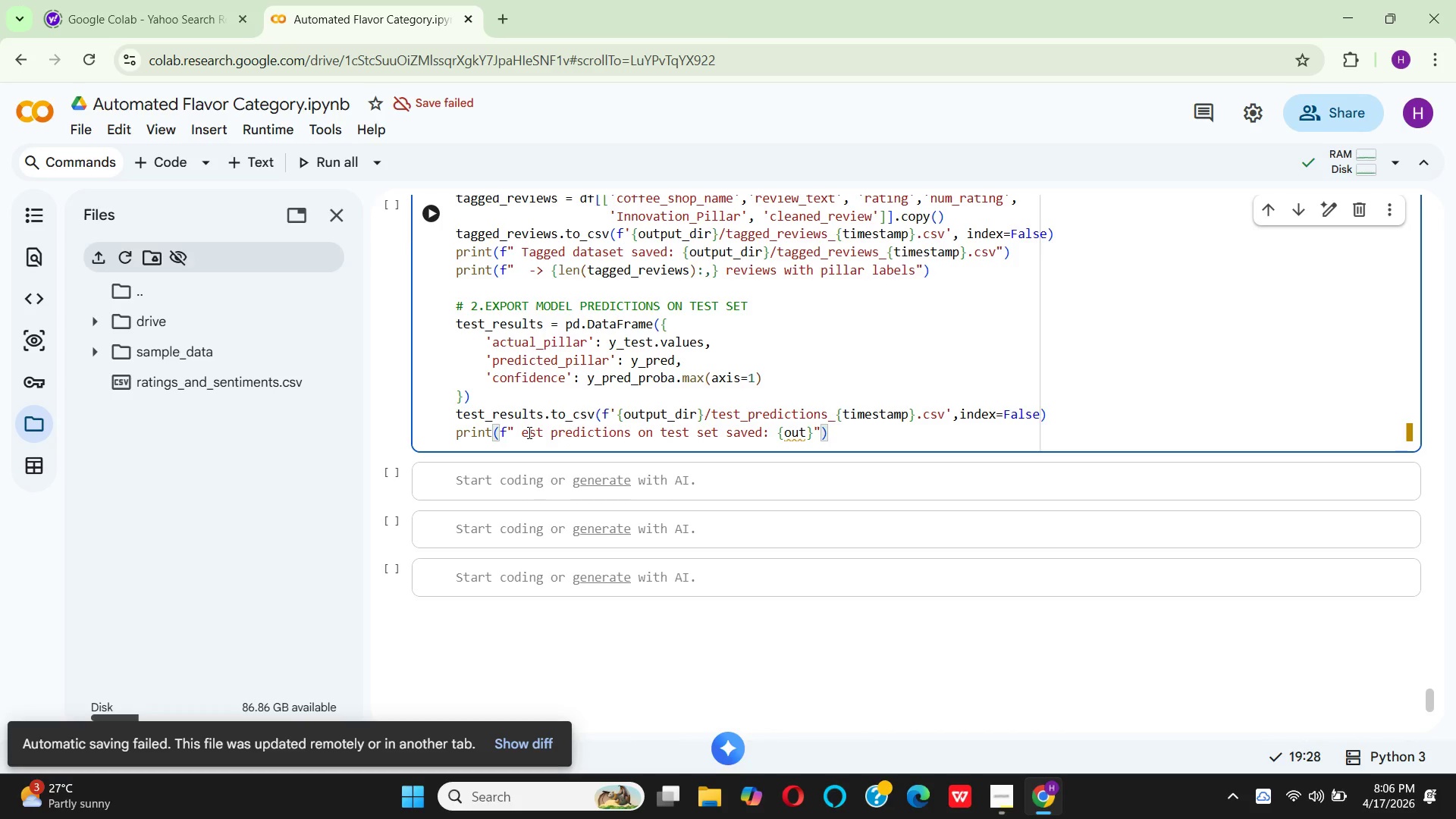 
key(CapsLock)
 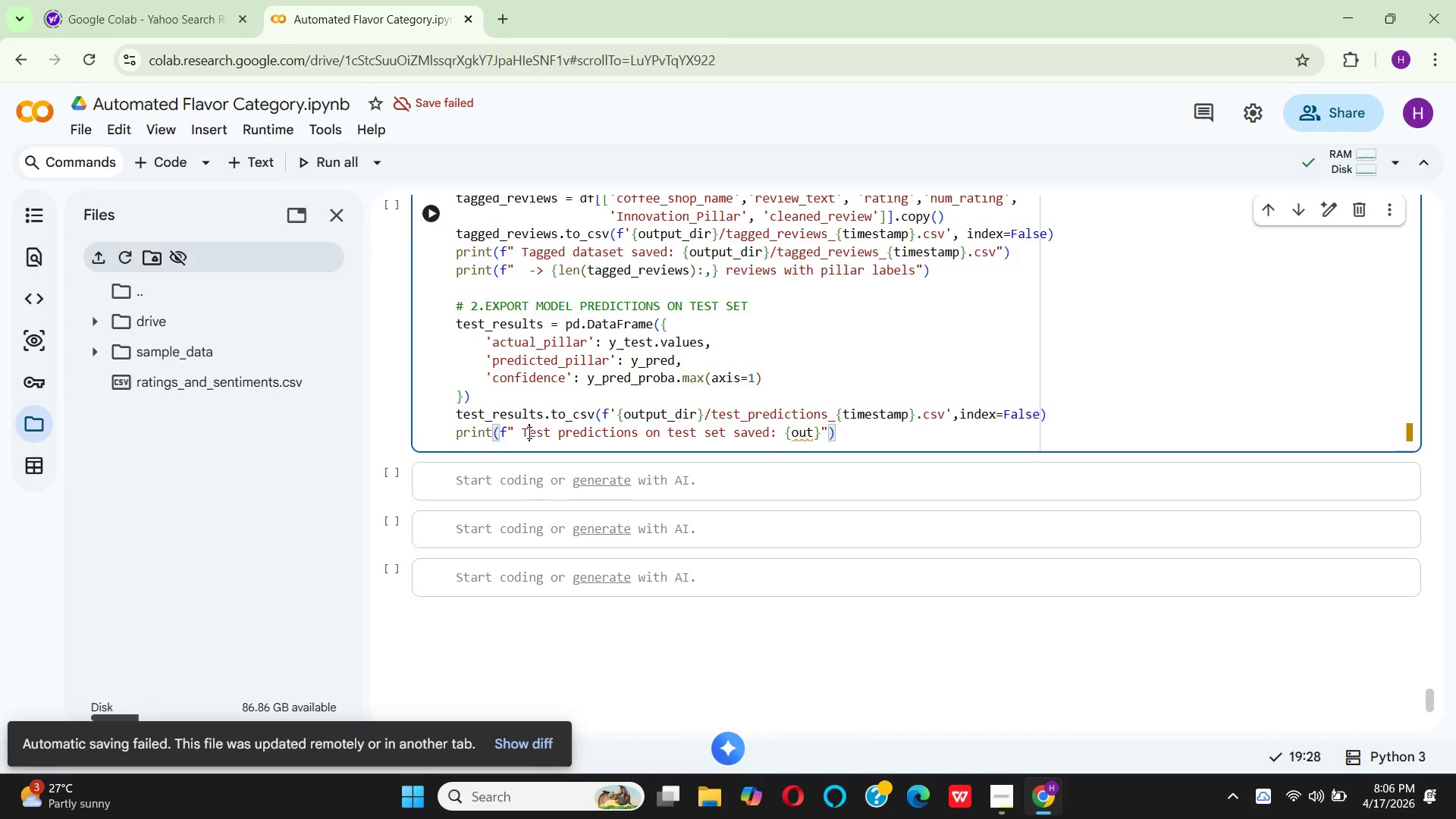 
key(T)
 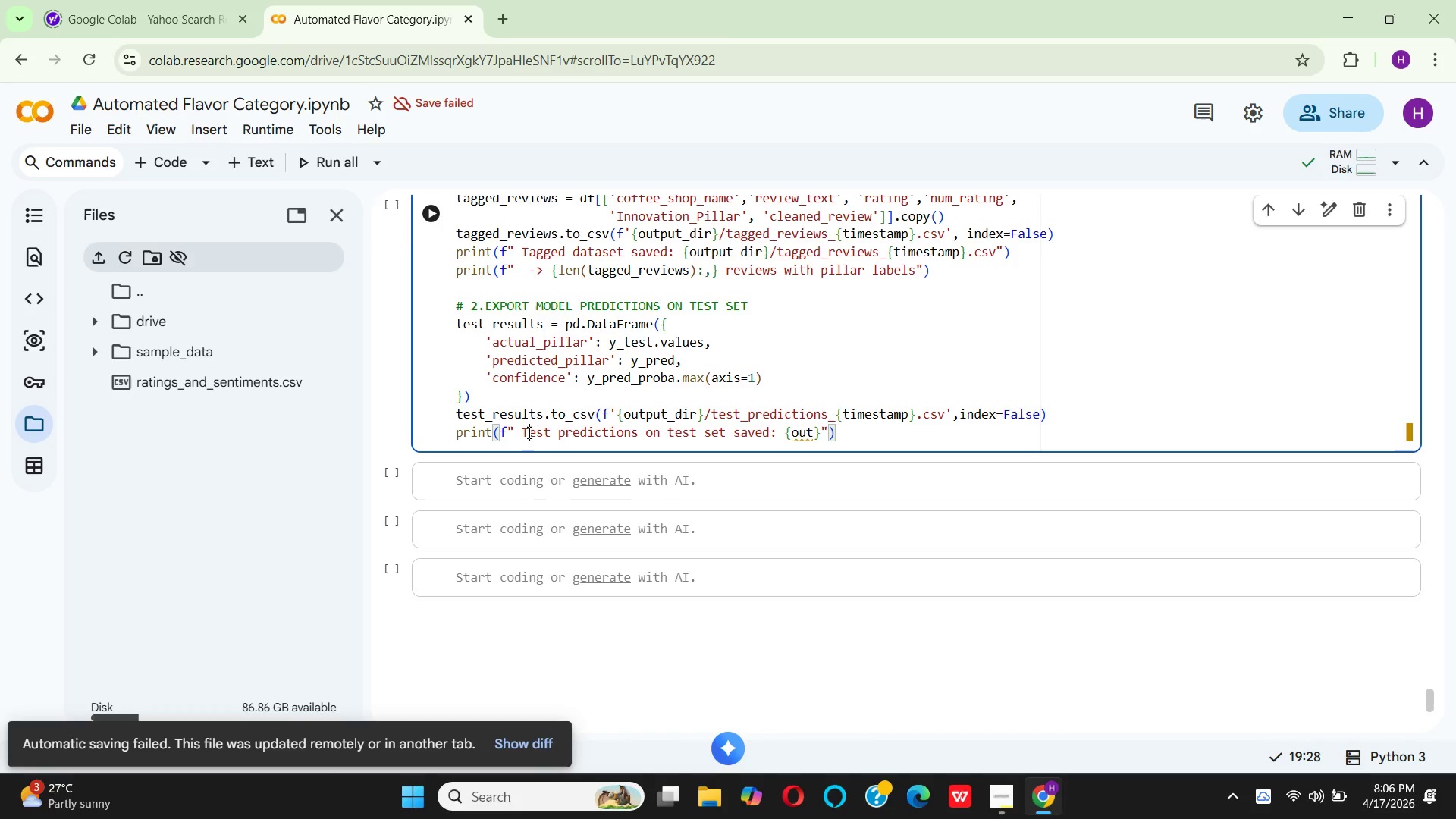 
key(CapsLock)
 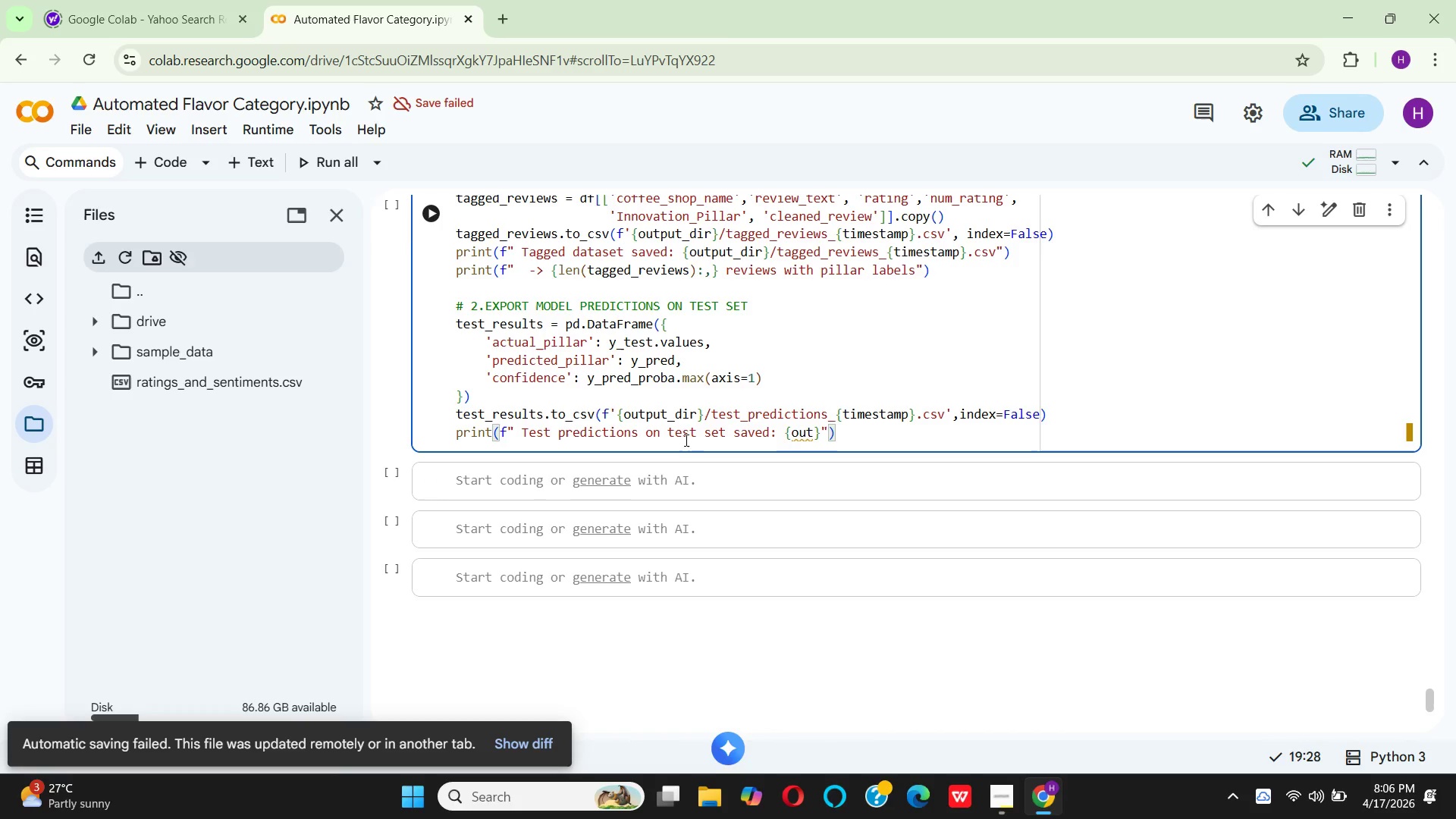 
wait(23.14)
 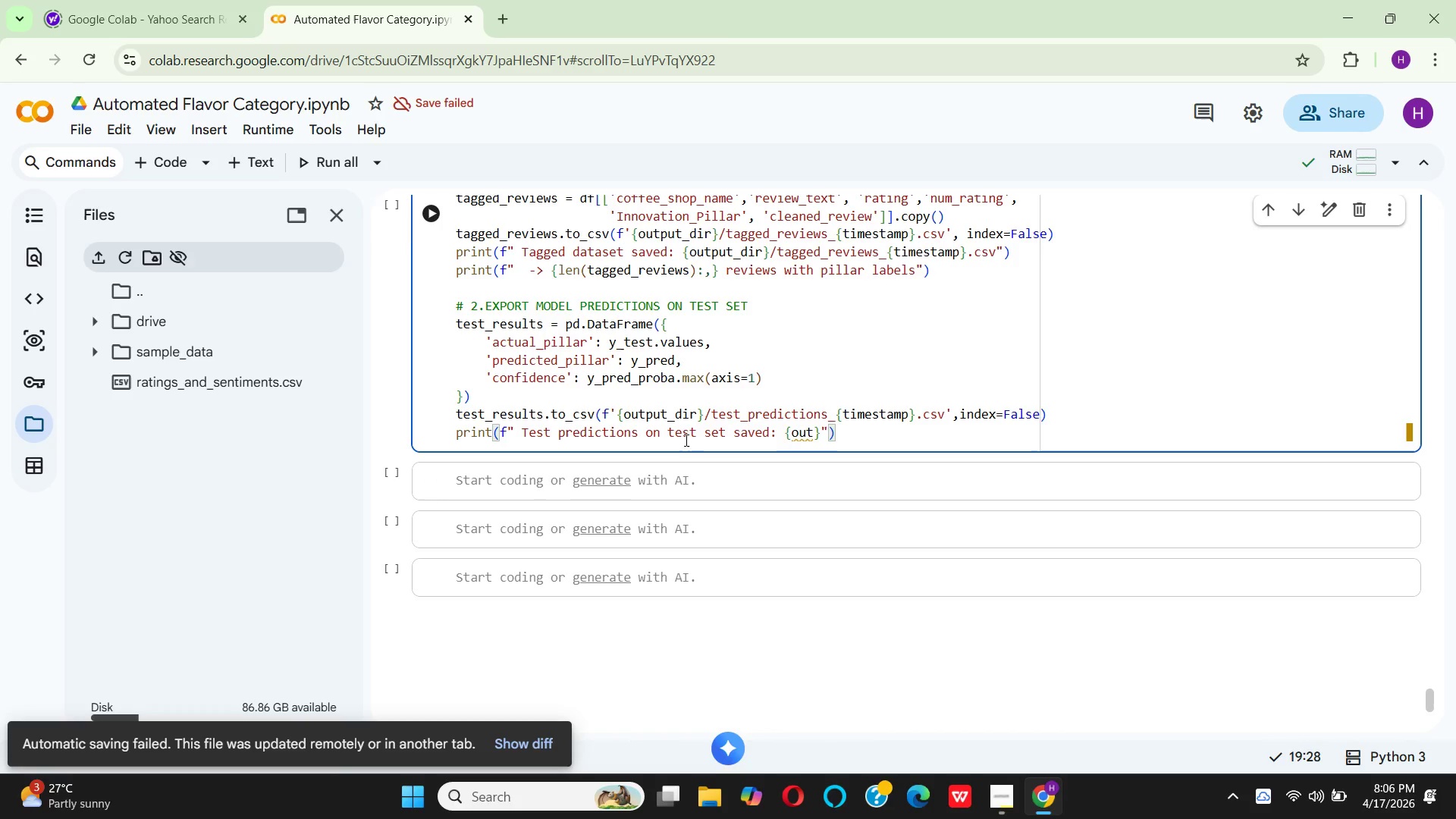 
left_click([726, 436])
 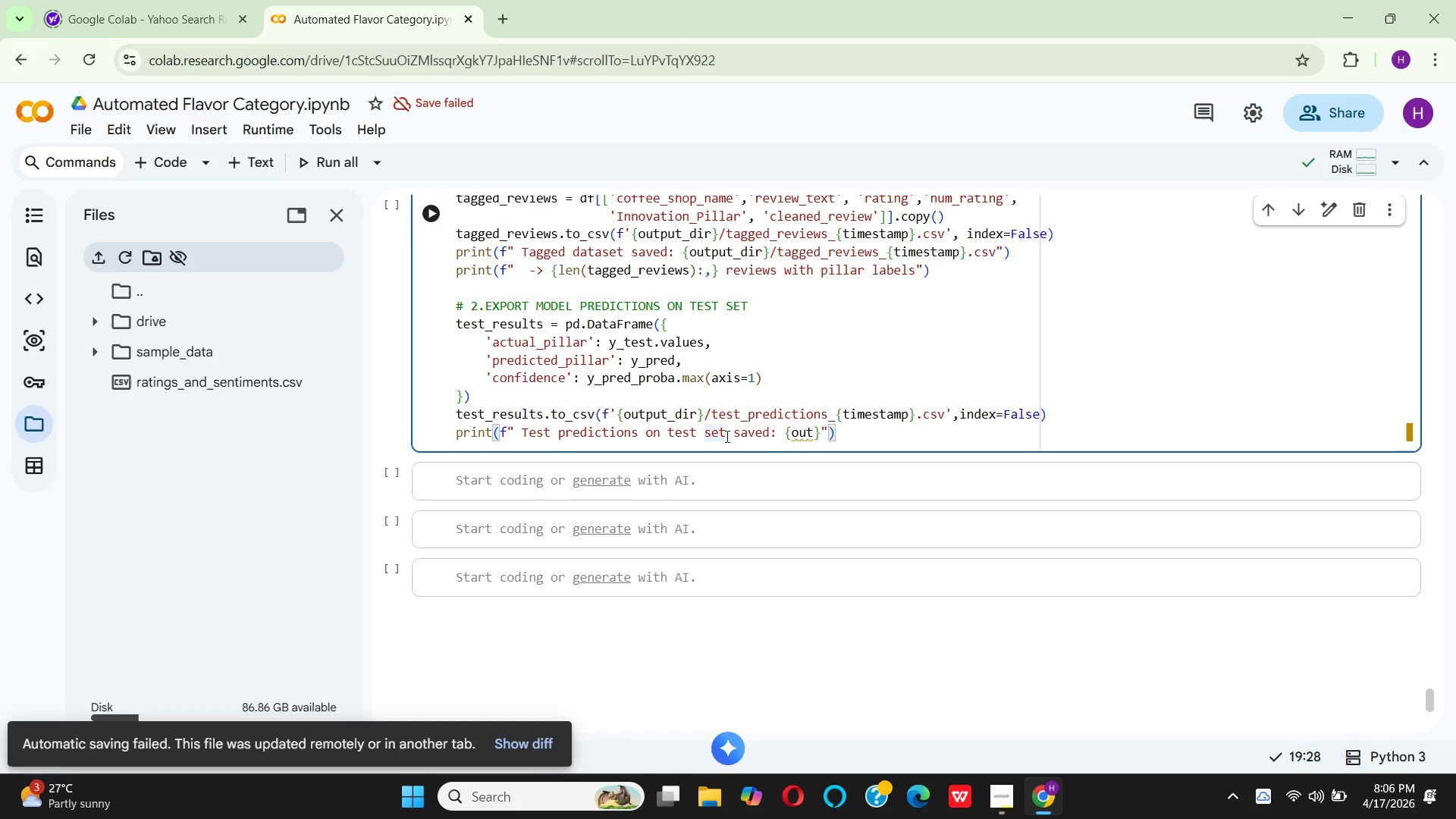 
key(Backspace)
 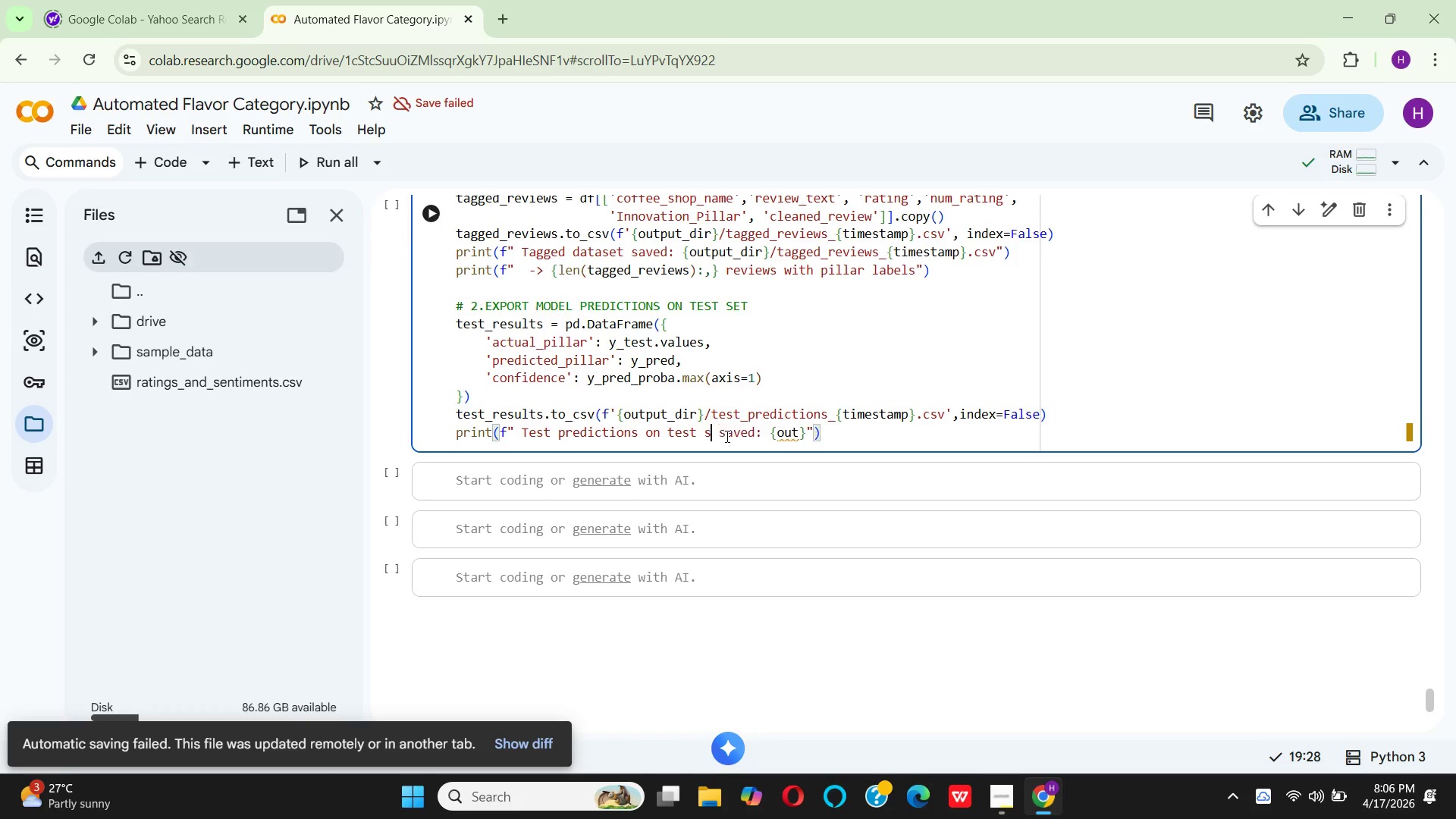 
key(Backspace)
 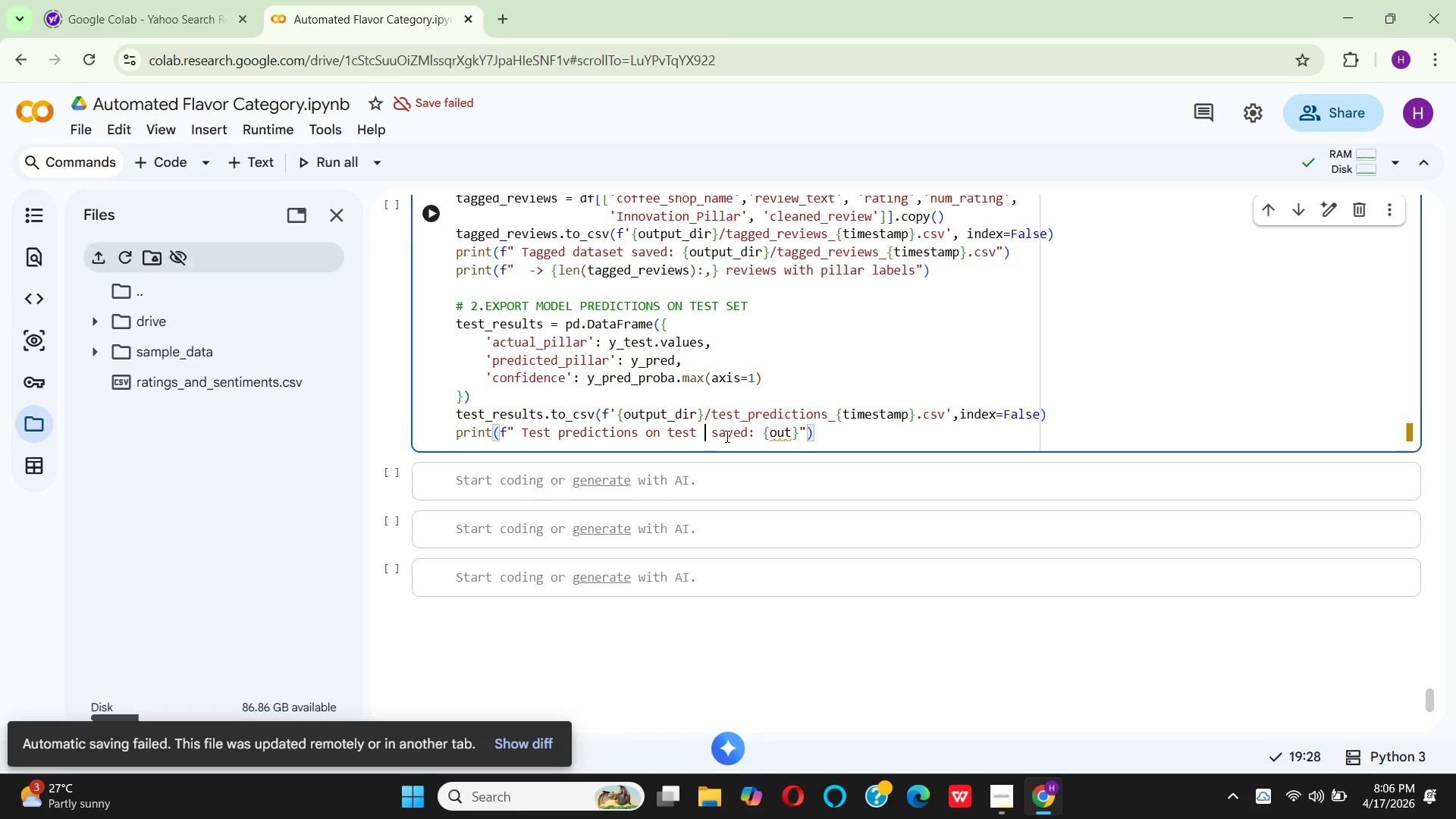 
key(Backspace)
 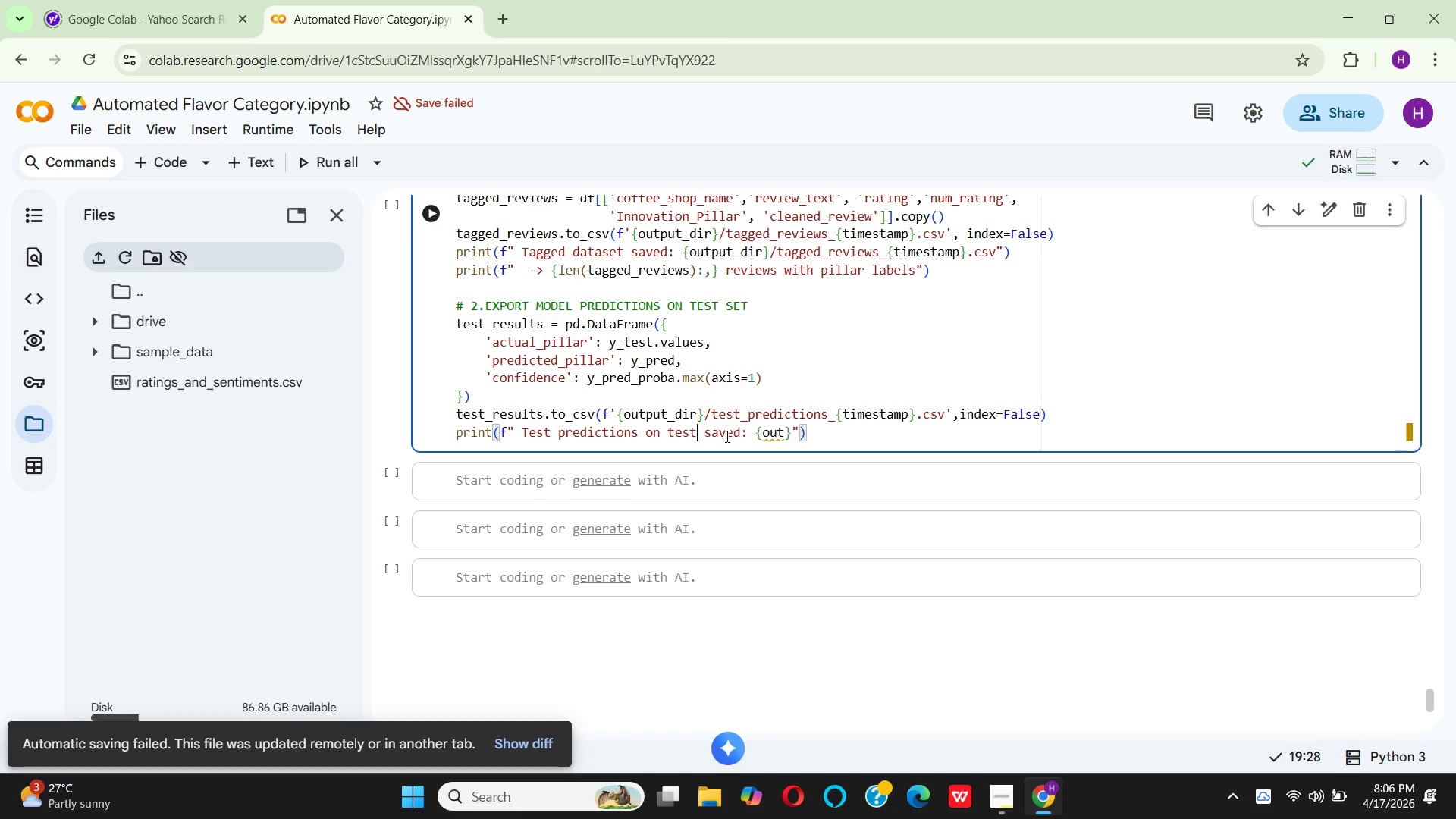 
key(Backspace)
 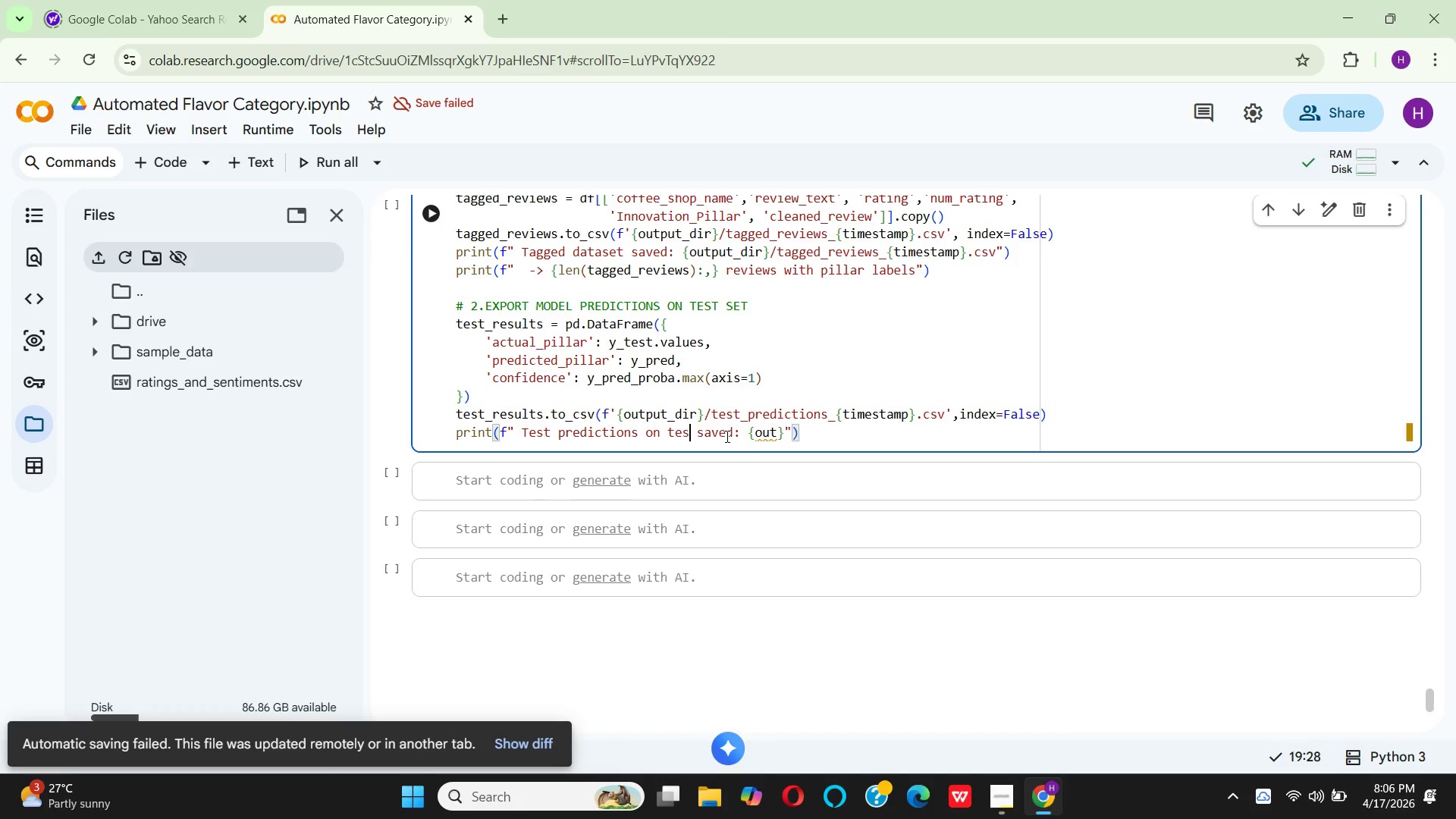 
key(Backspace)
 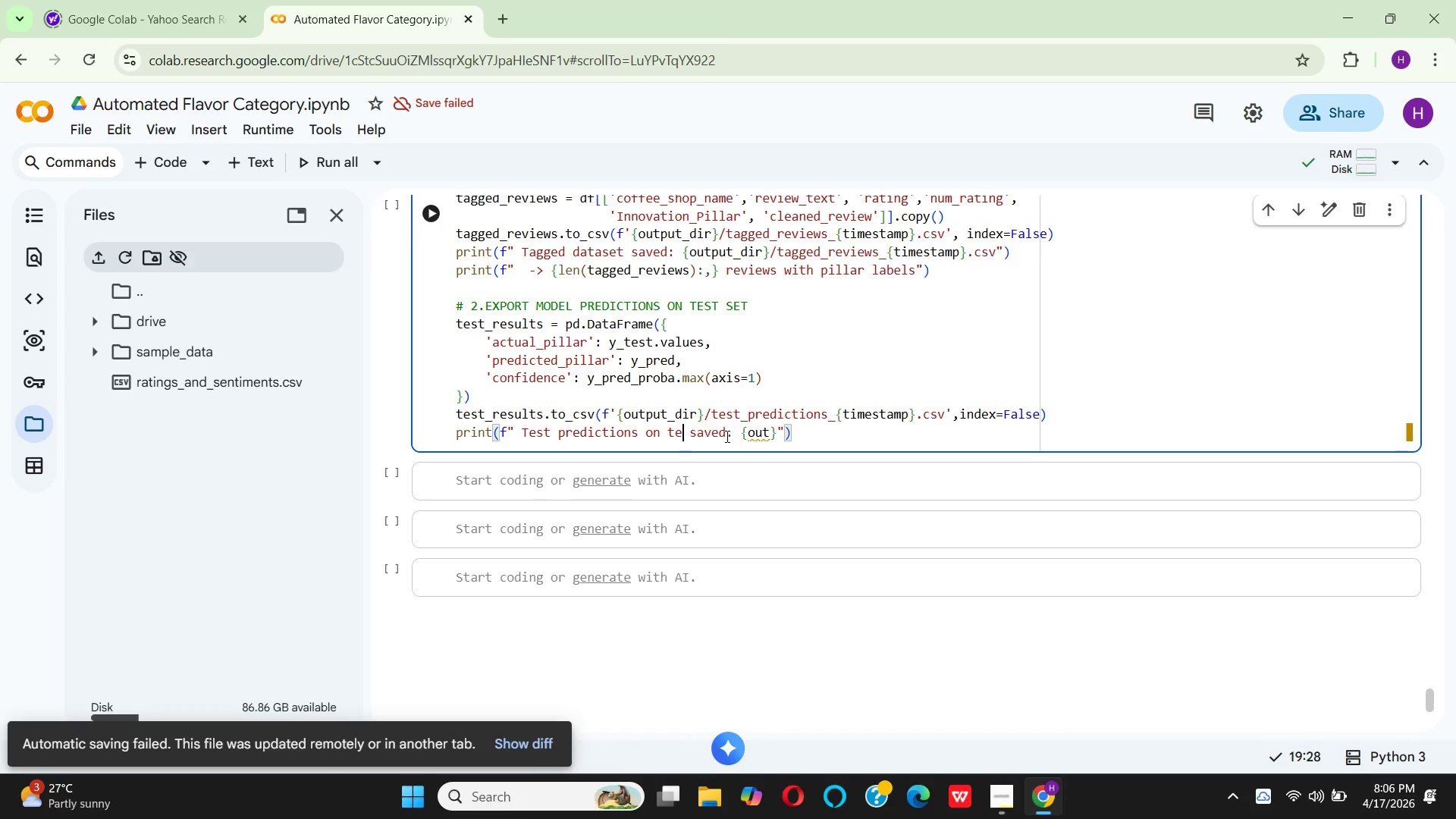 
key(Backspace)
 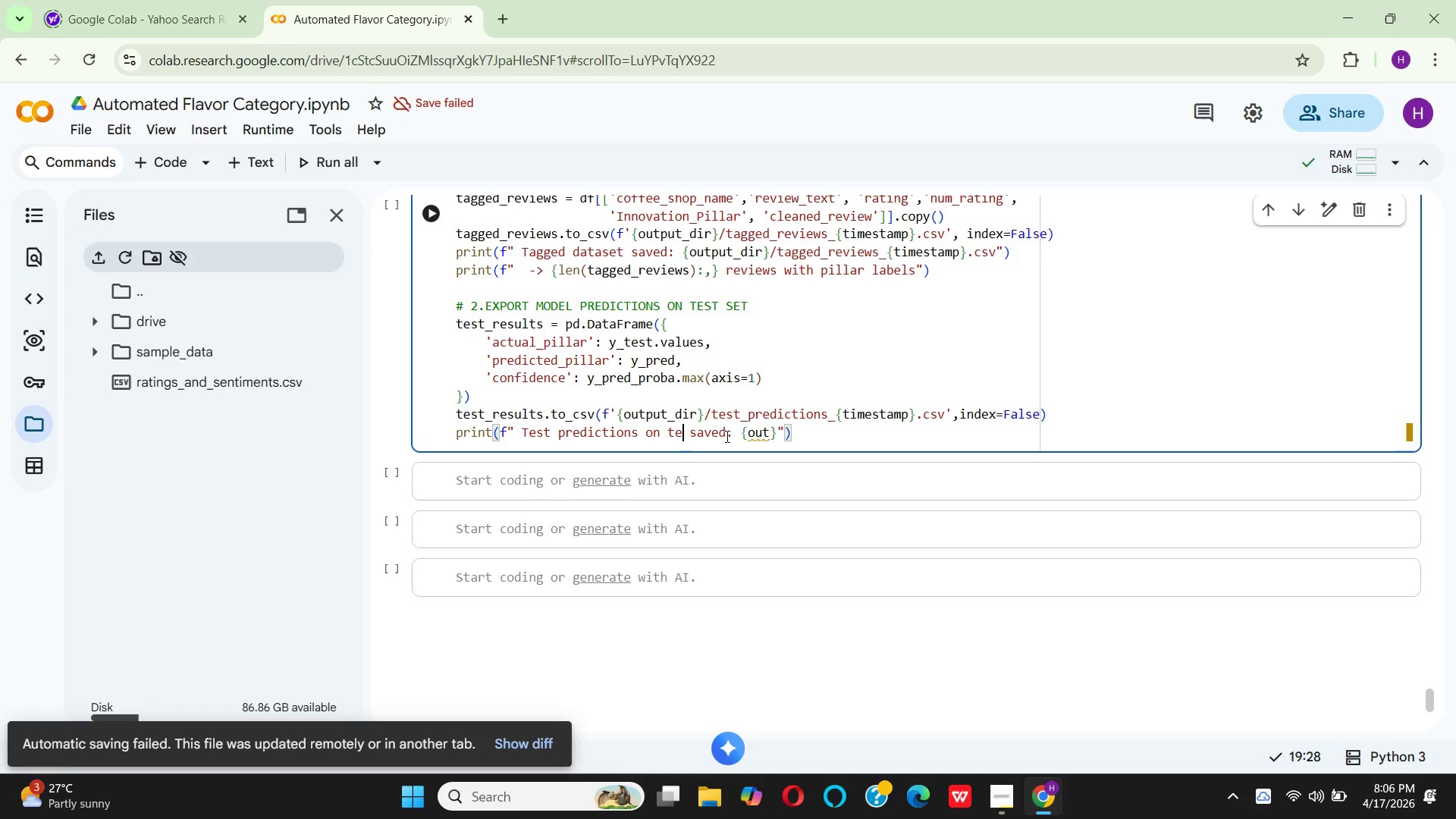 
key(Backspace)
 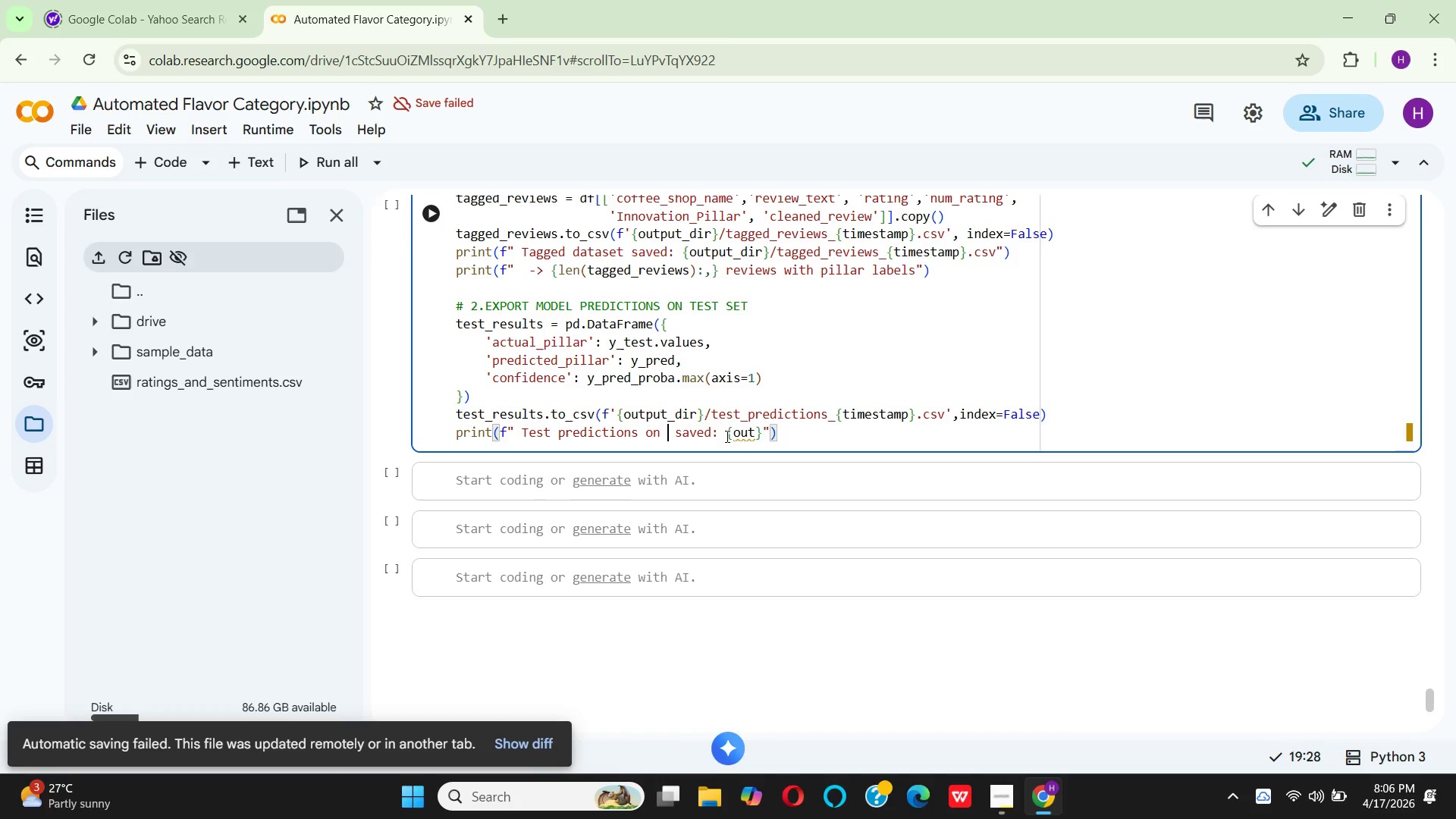 
key(Backspace)
 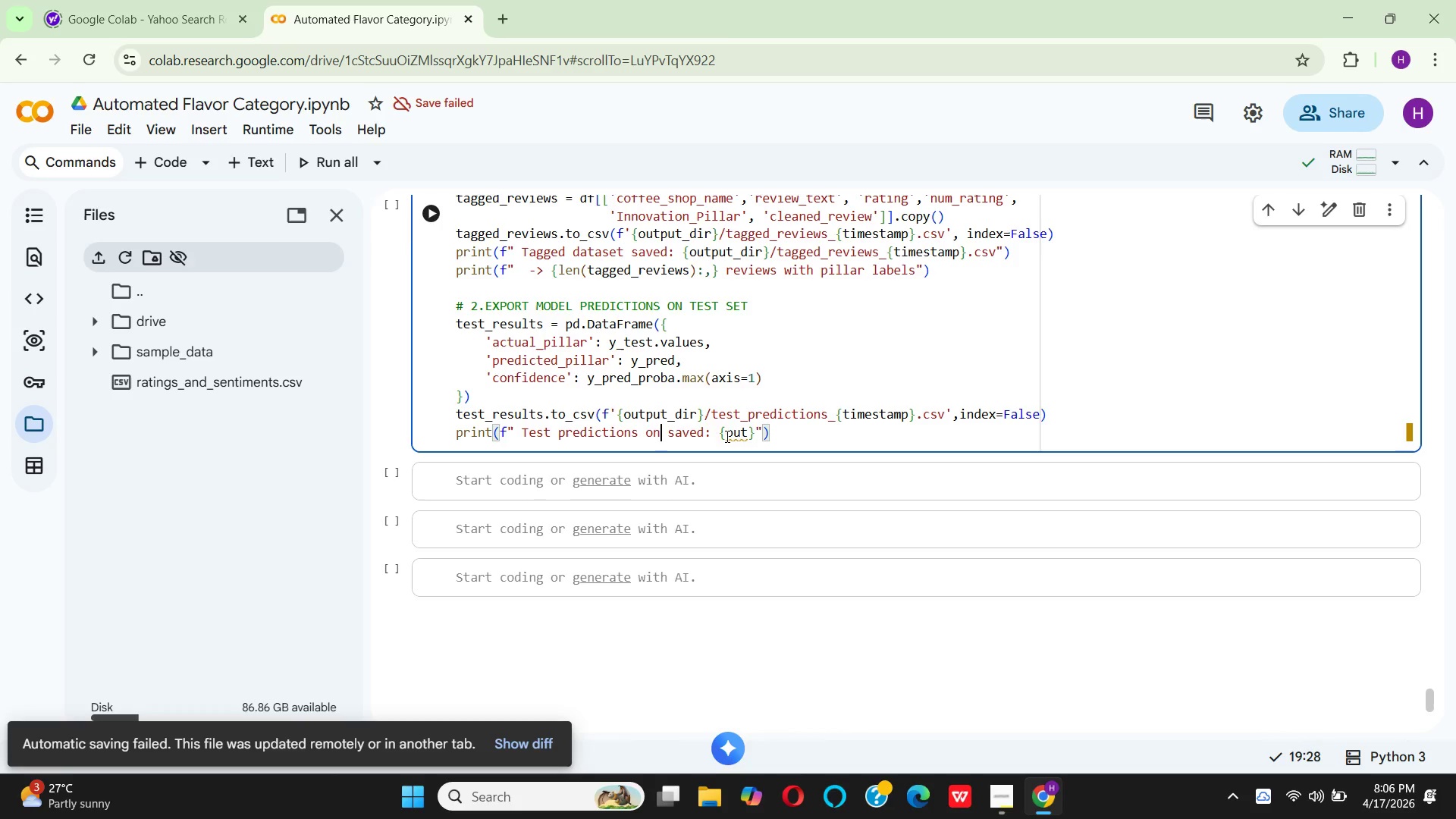 
key(Backspace)
 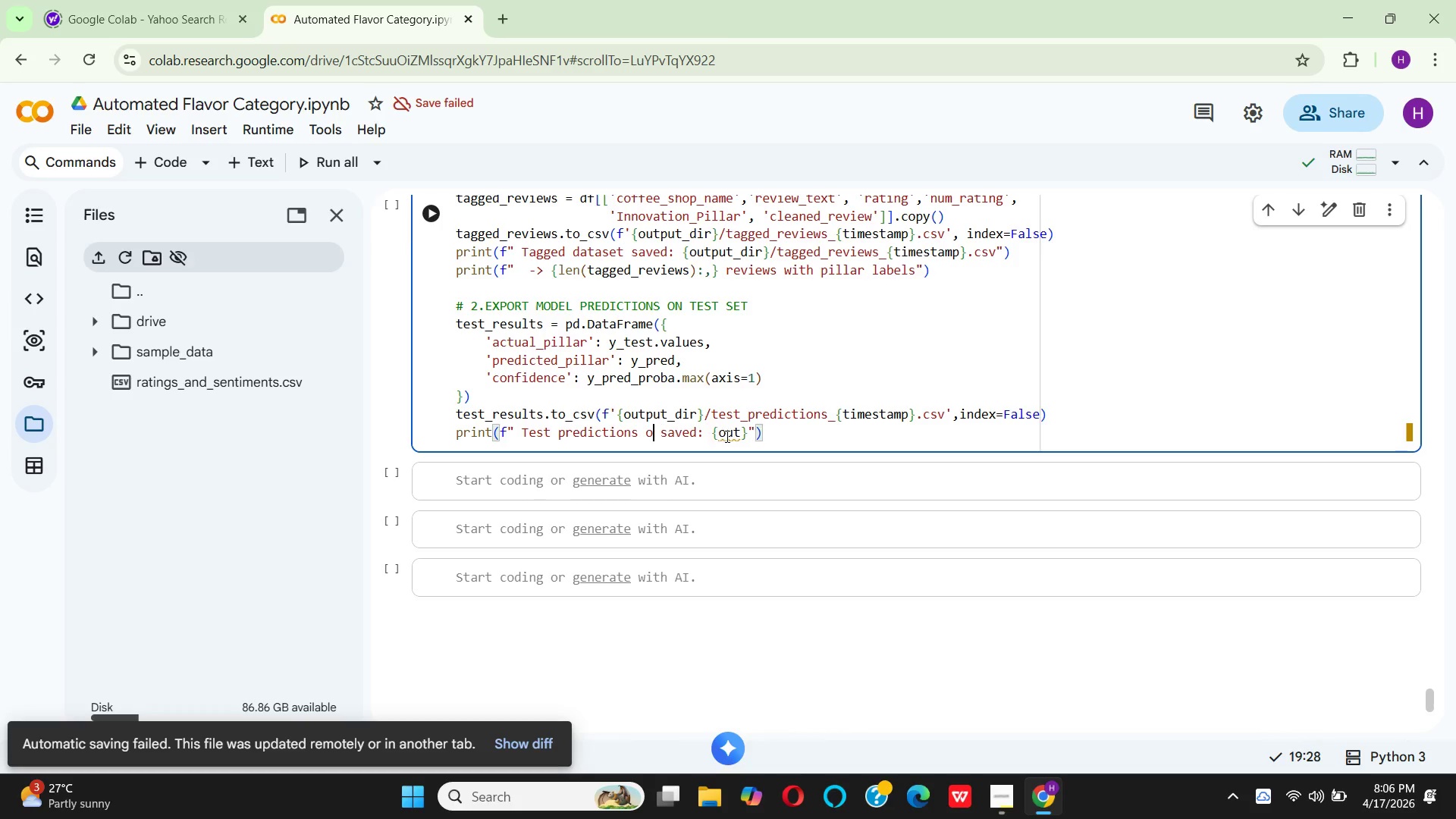 
key(Backspace)
 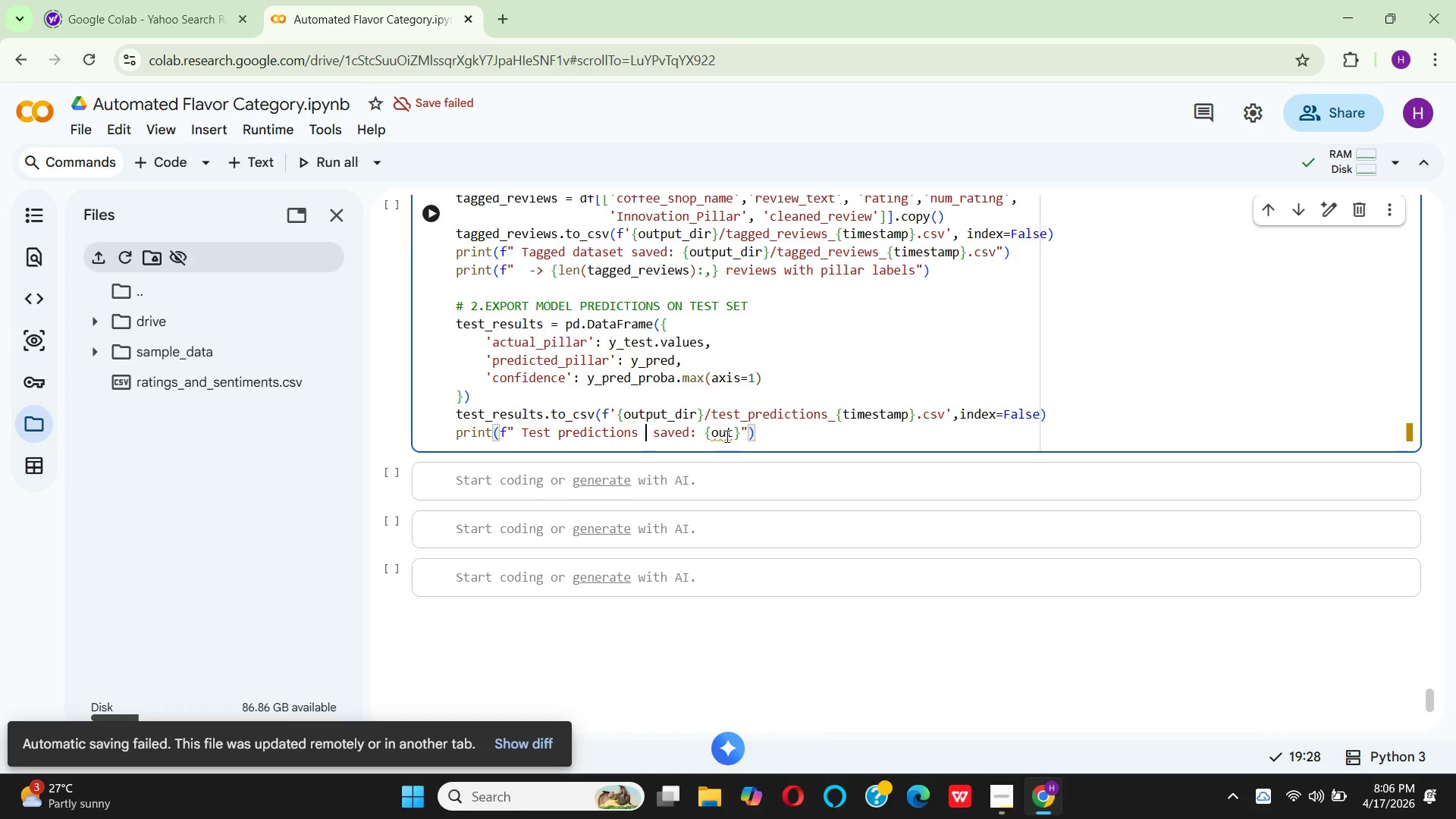 
key(Backspace)
 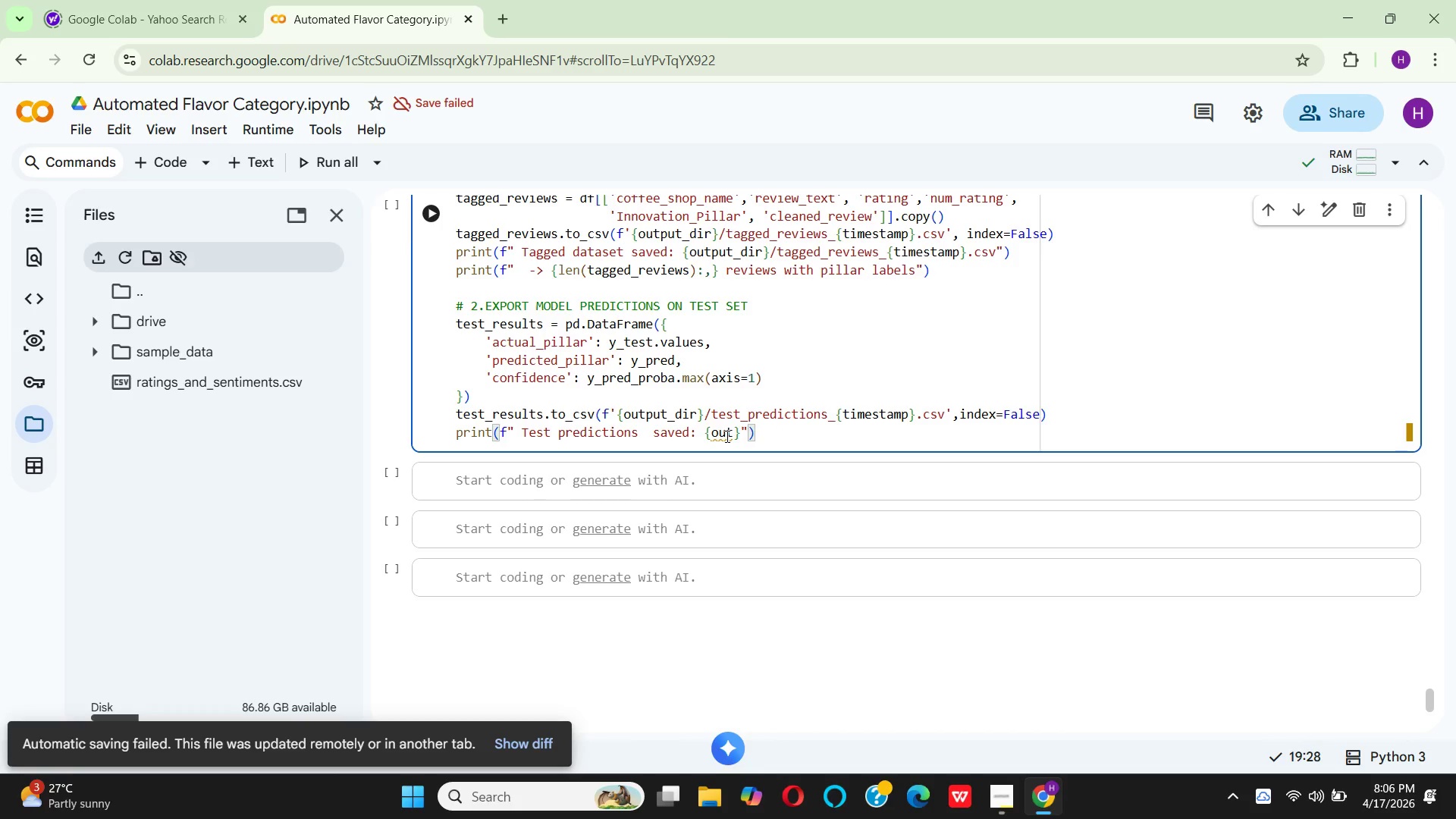 
key(Backspace)
 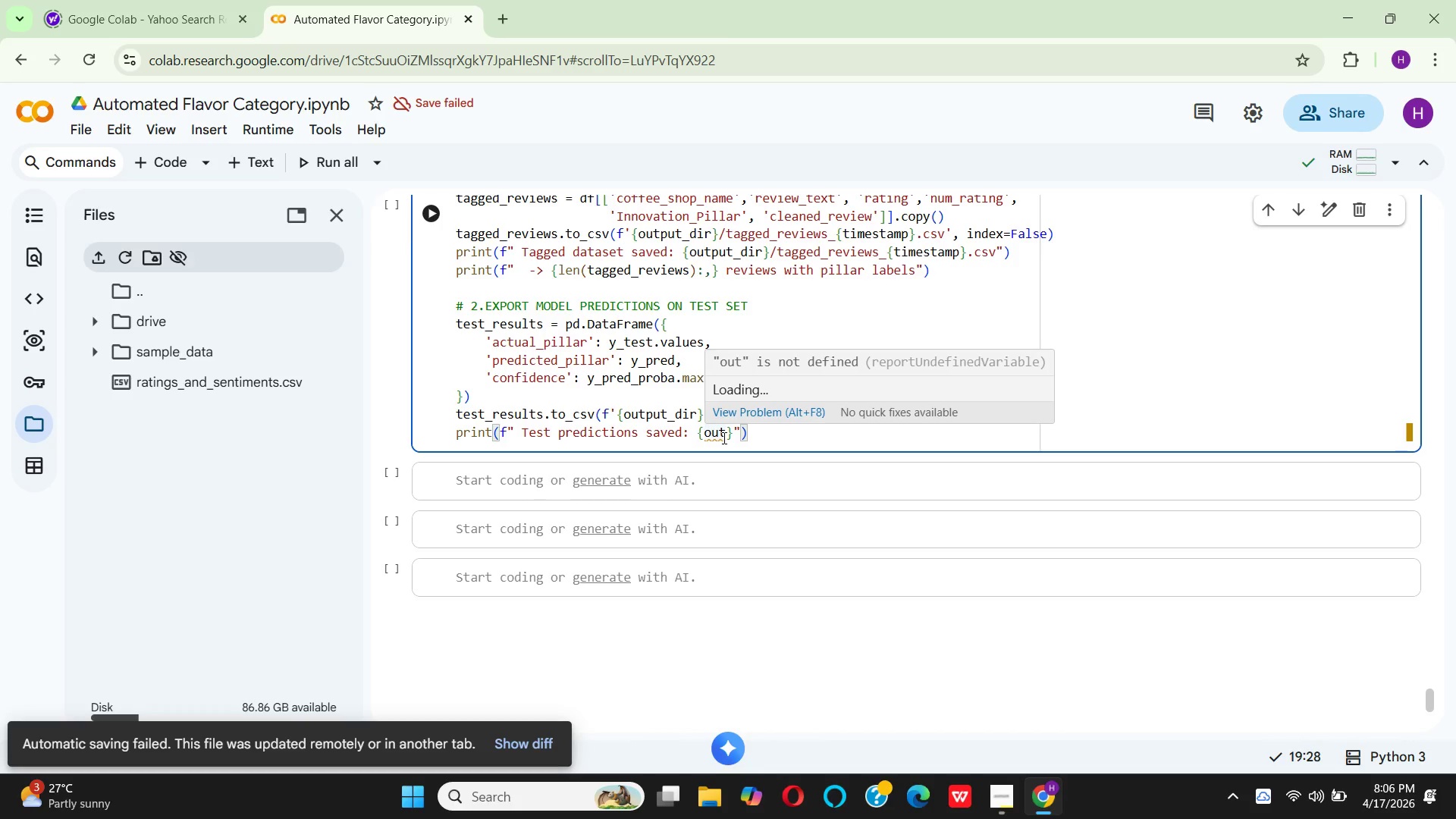 
wait(5.02)
 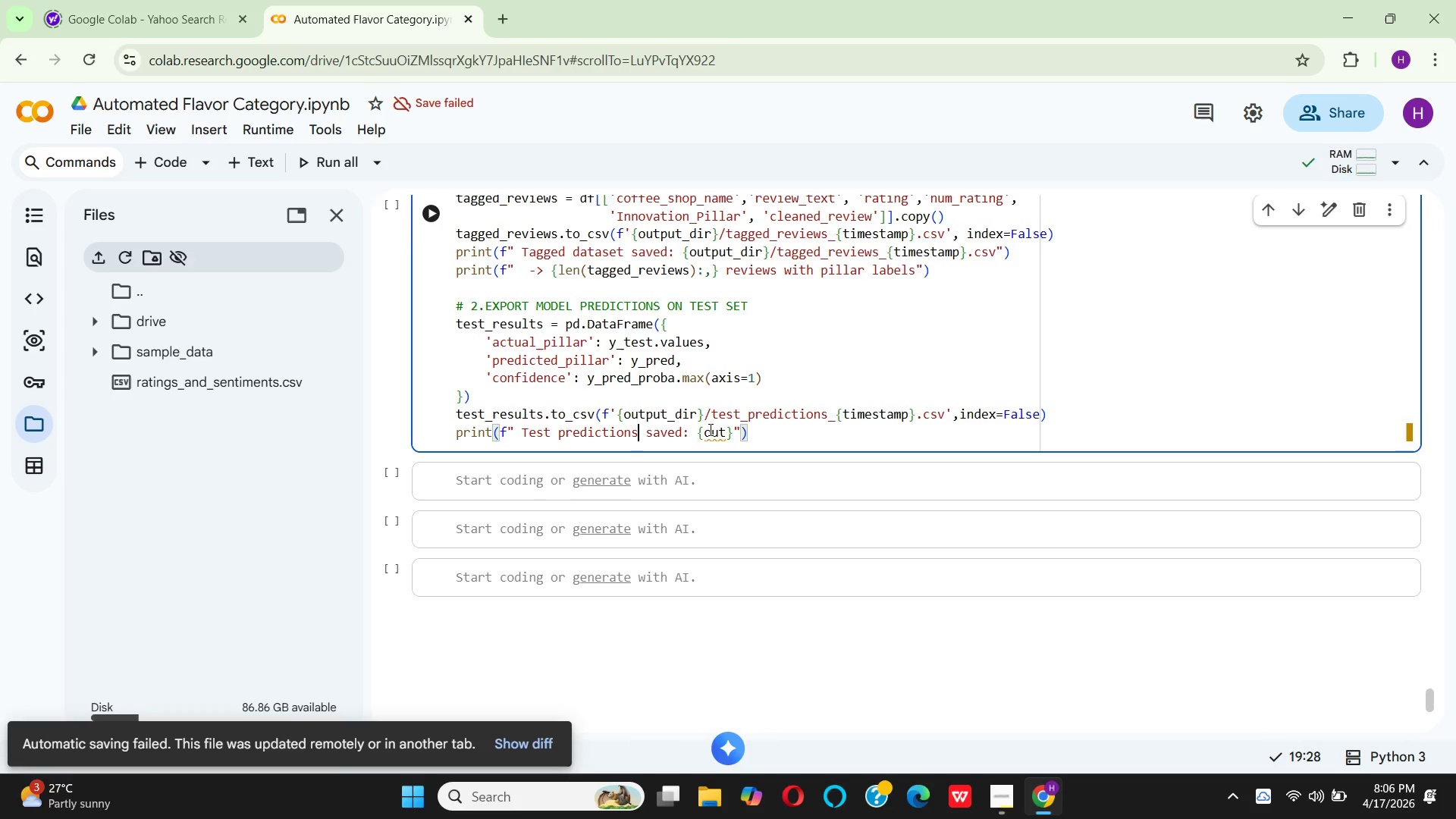 
left_click([723, 438])
 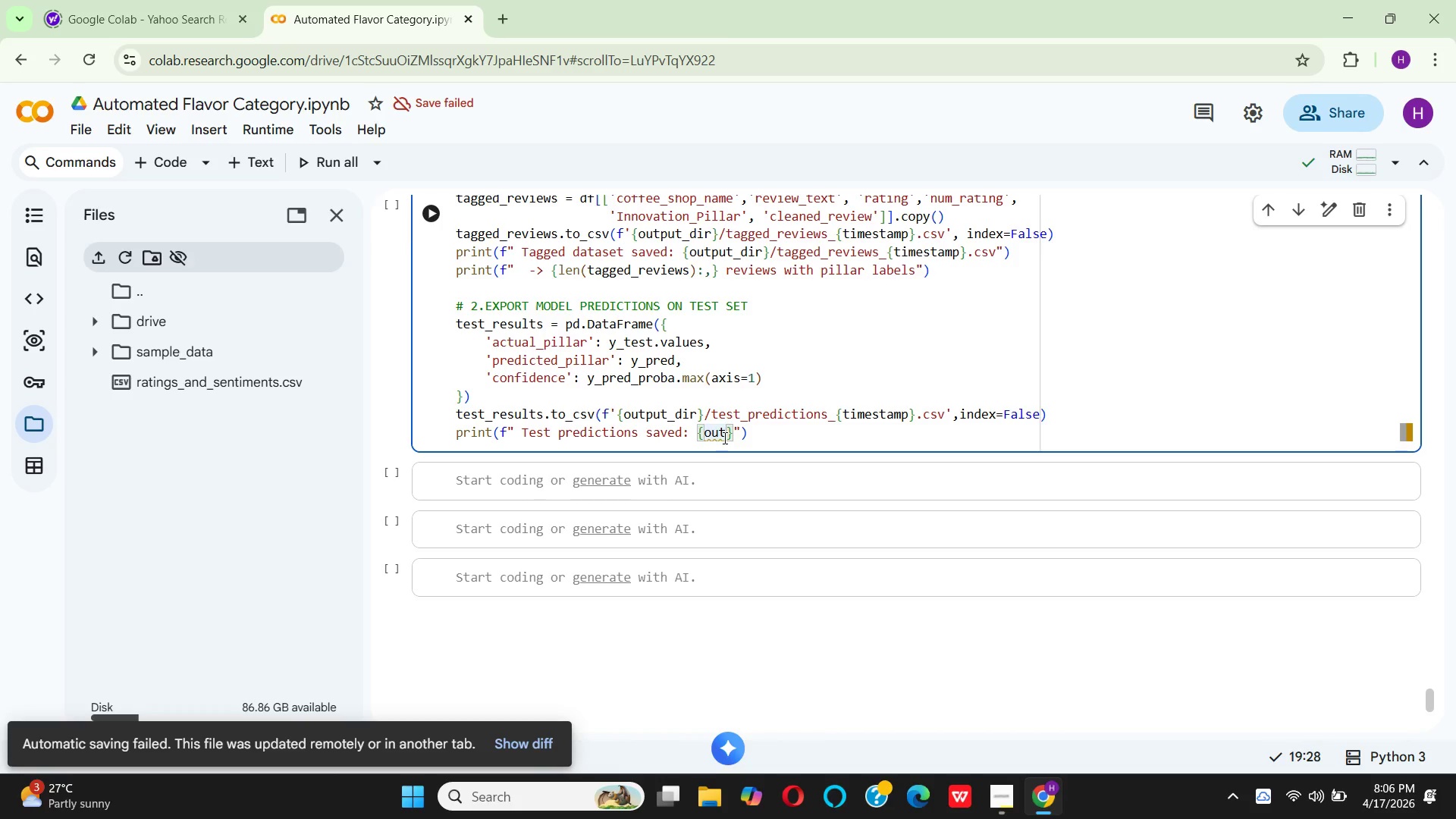 
wait(5.77)
 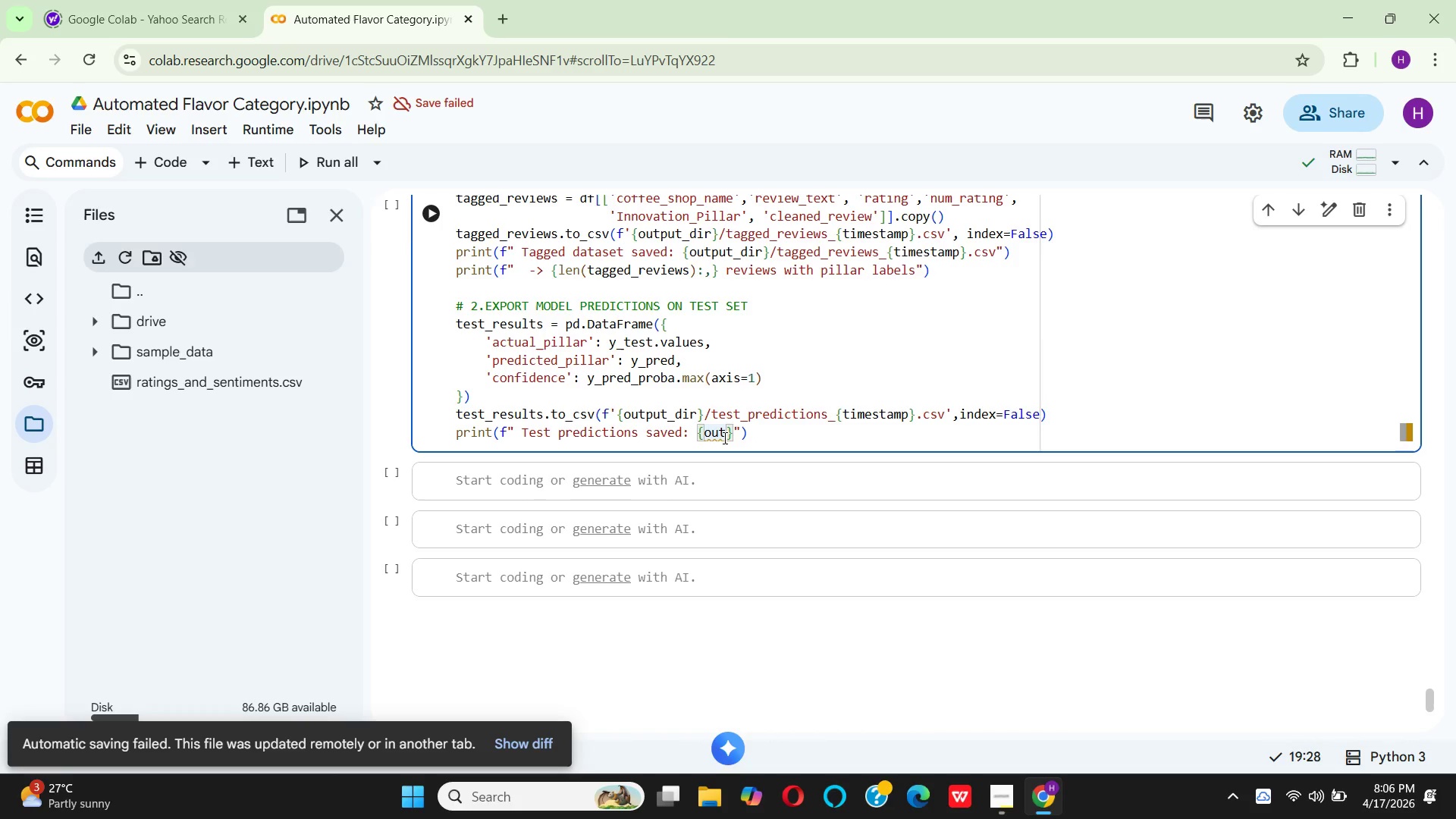 
type(put_)
 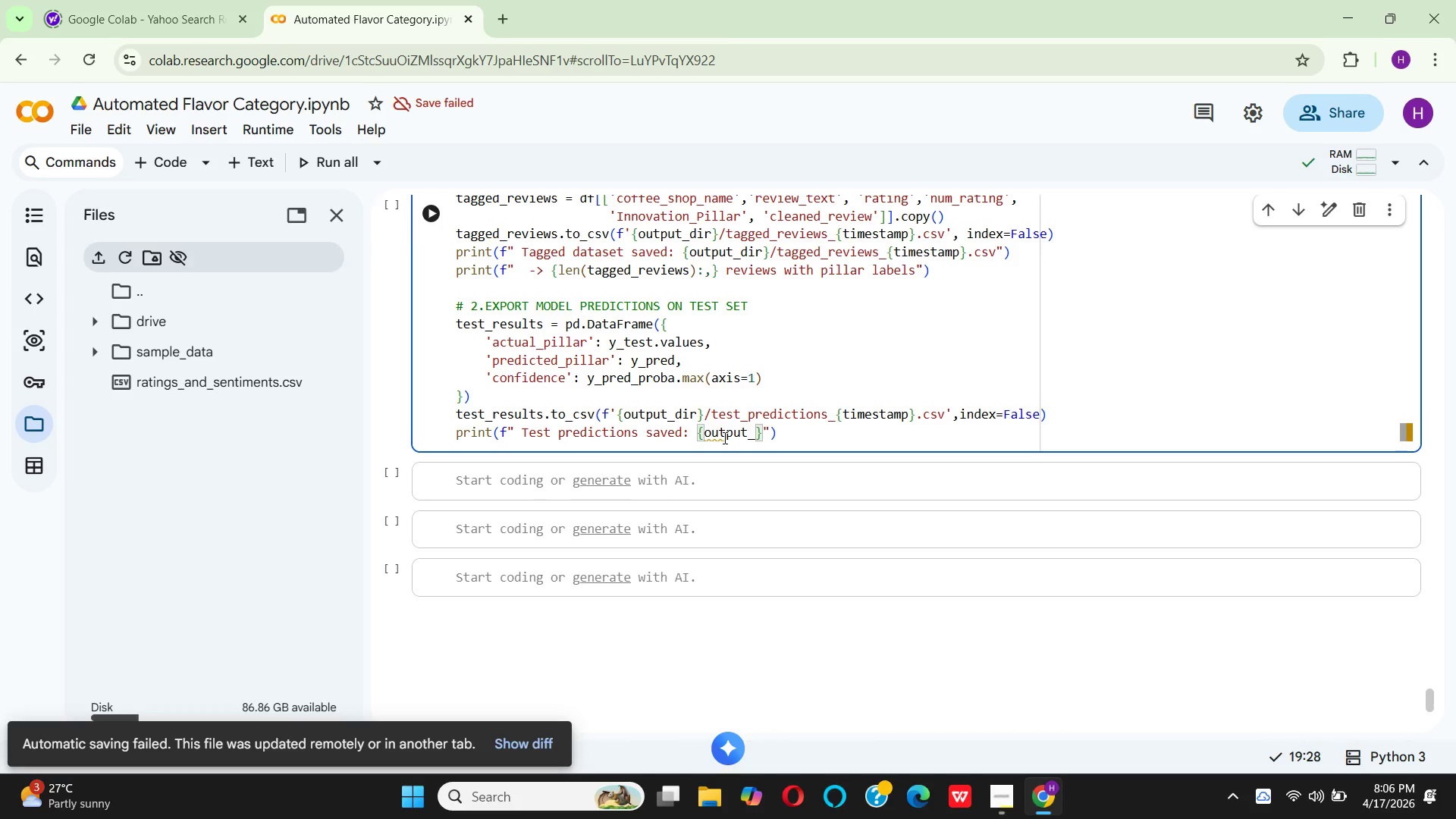 
wait(9.77)
 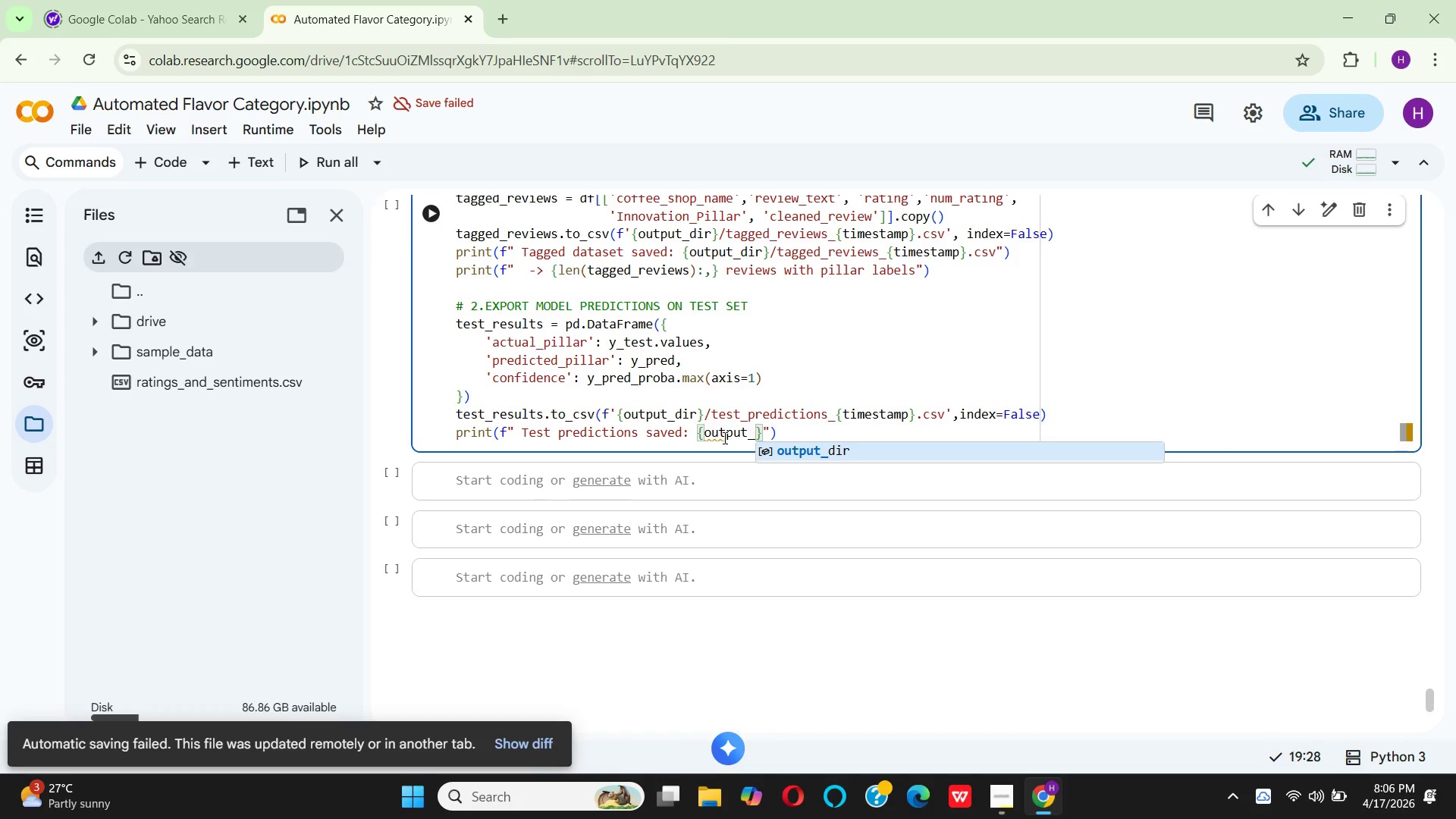 
key(Enter)
 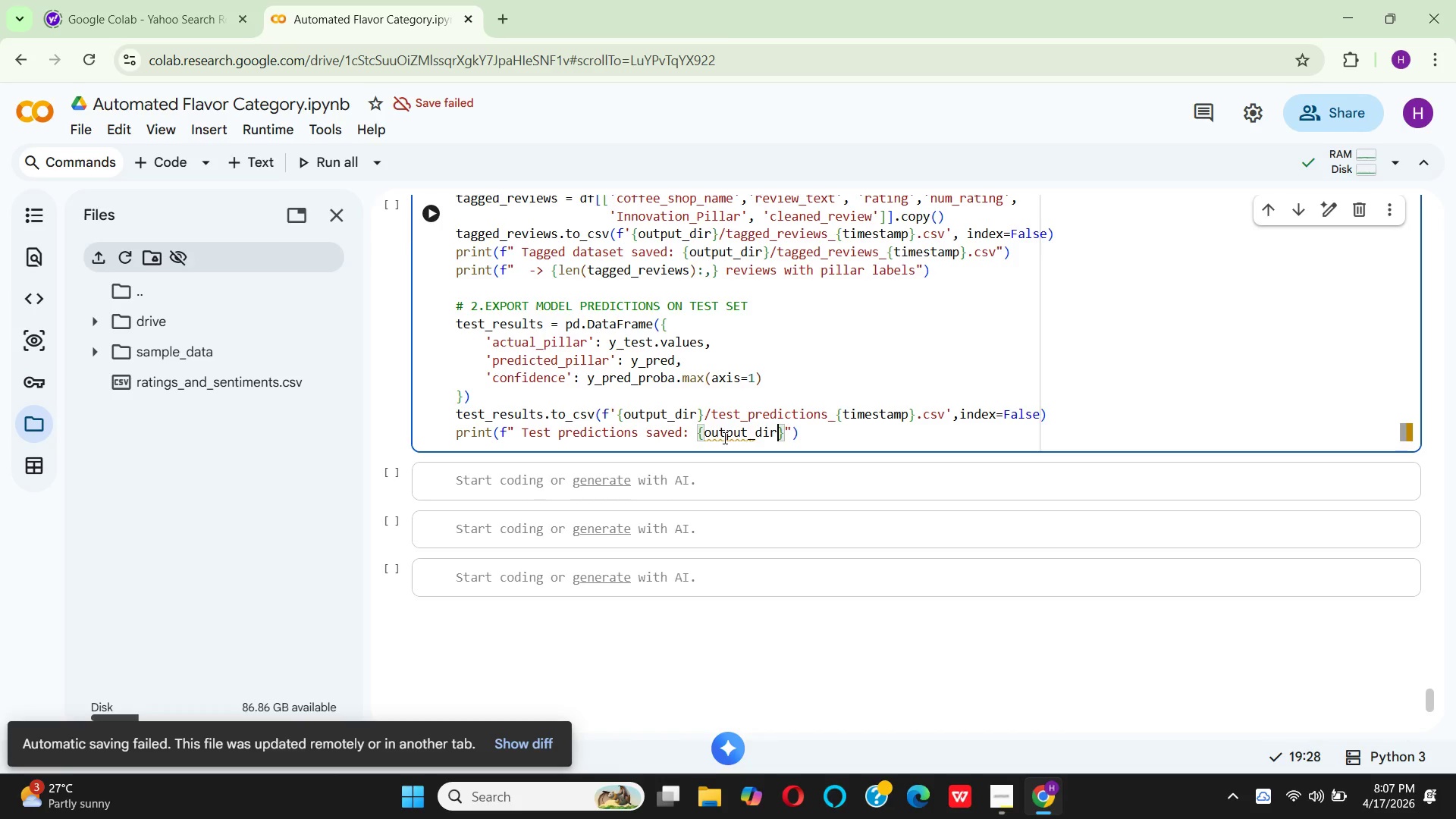 
wait(7.02)
 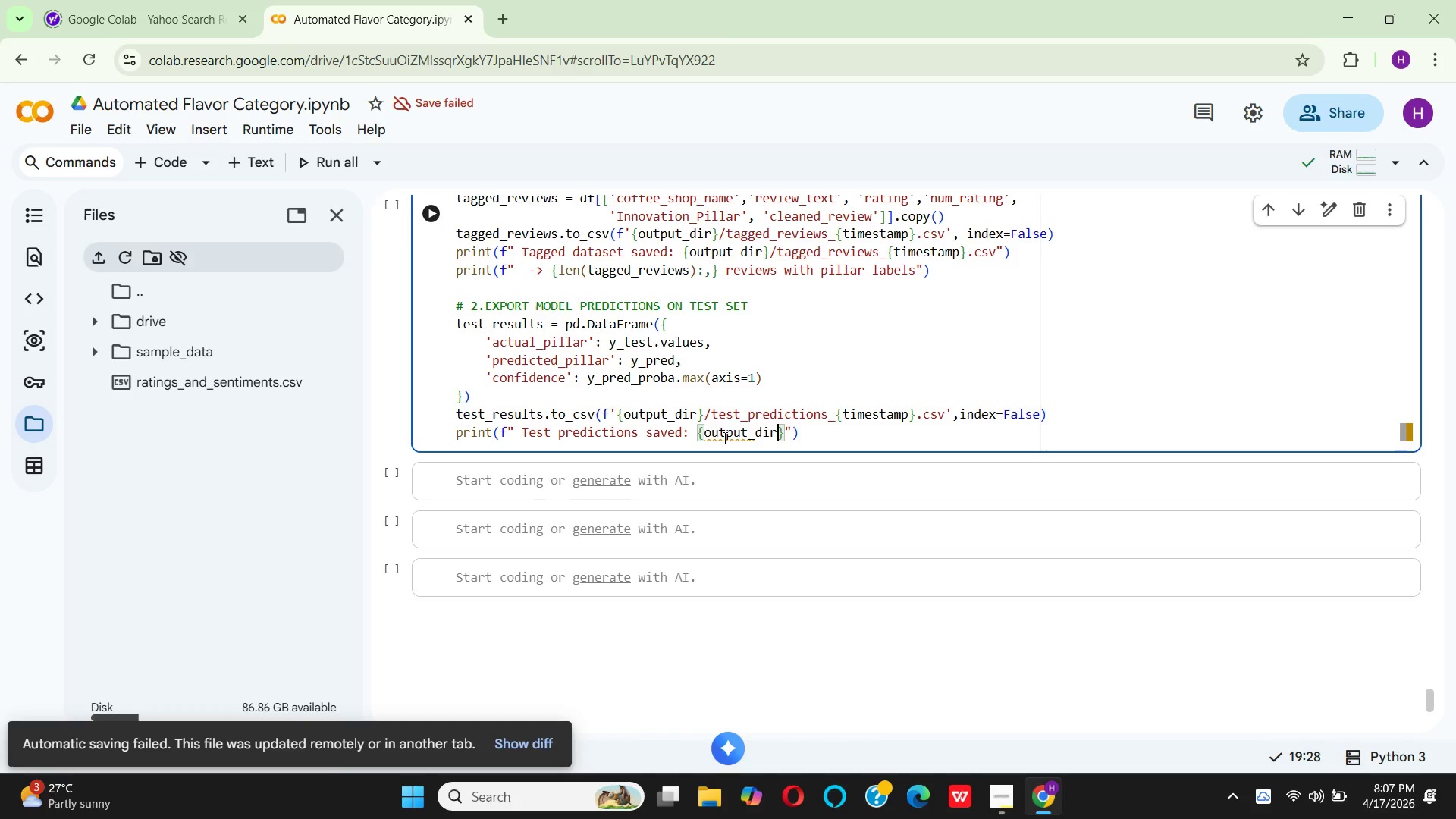 
key(ArrowRight)
 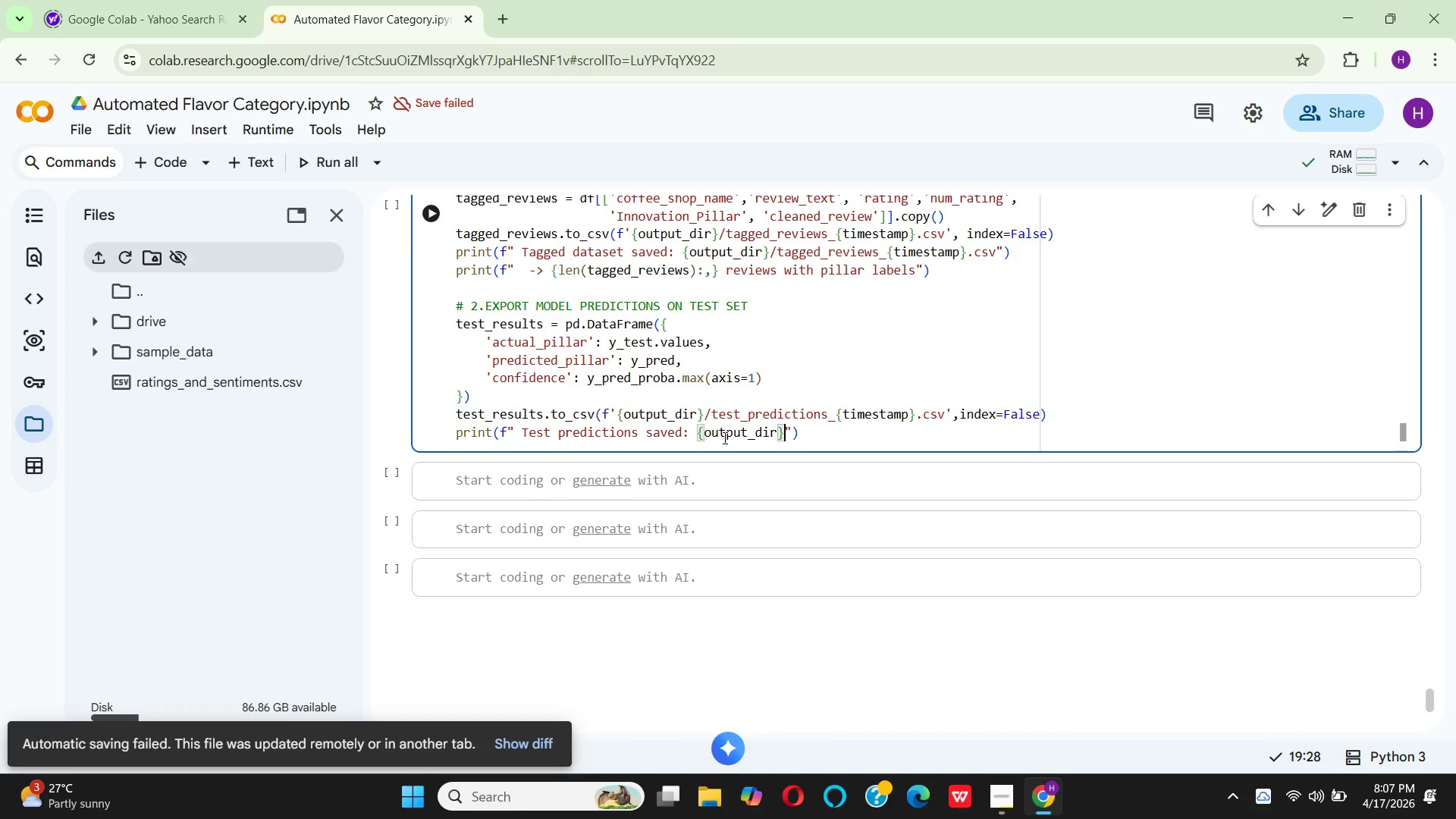 
key(Slash)
 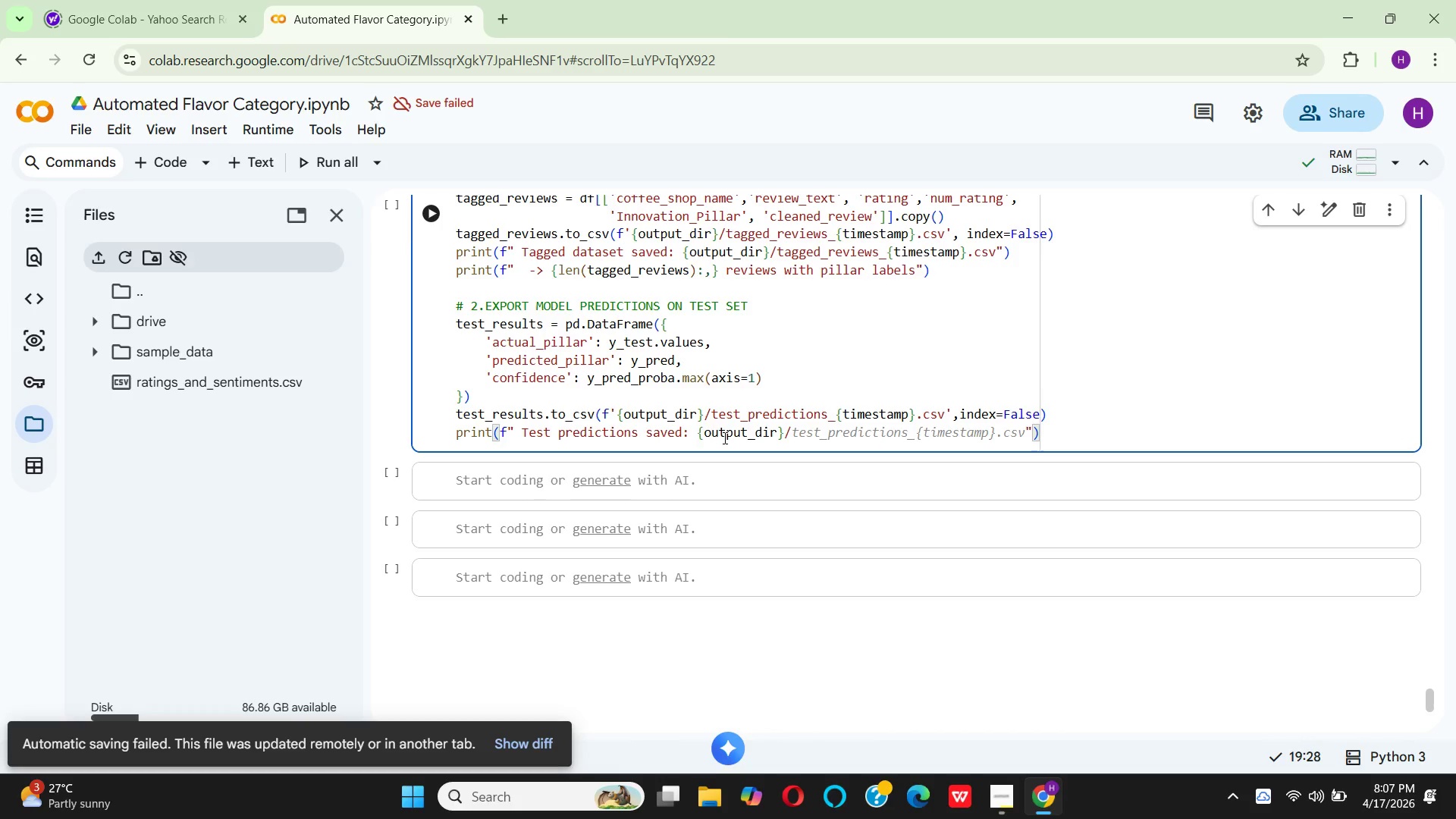 
type(test)
 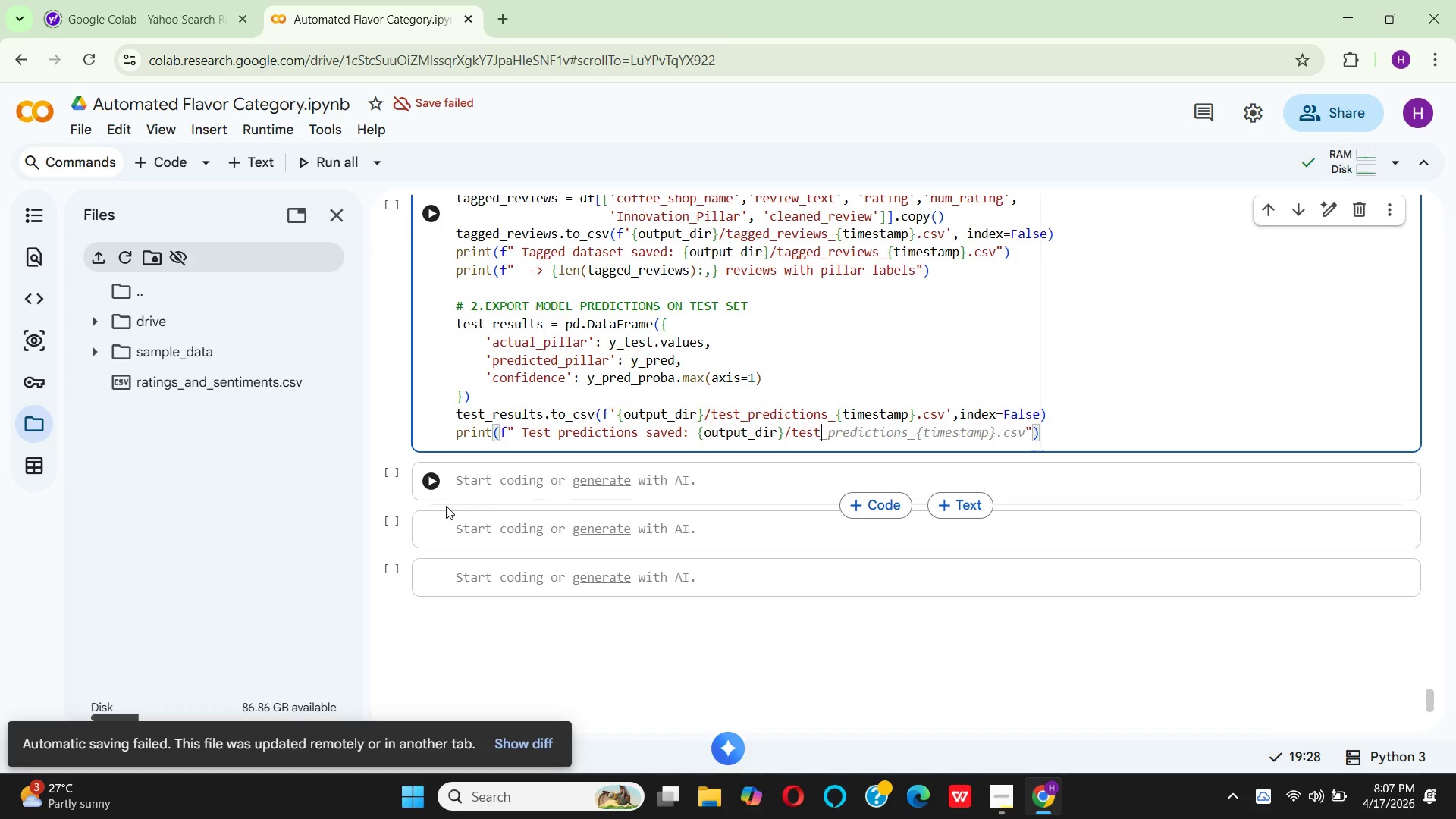 
wait(6.88)
 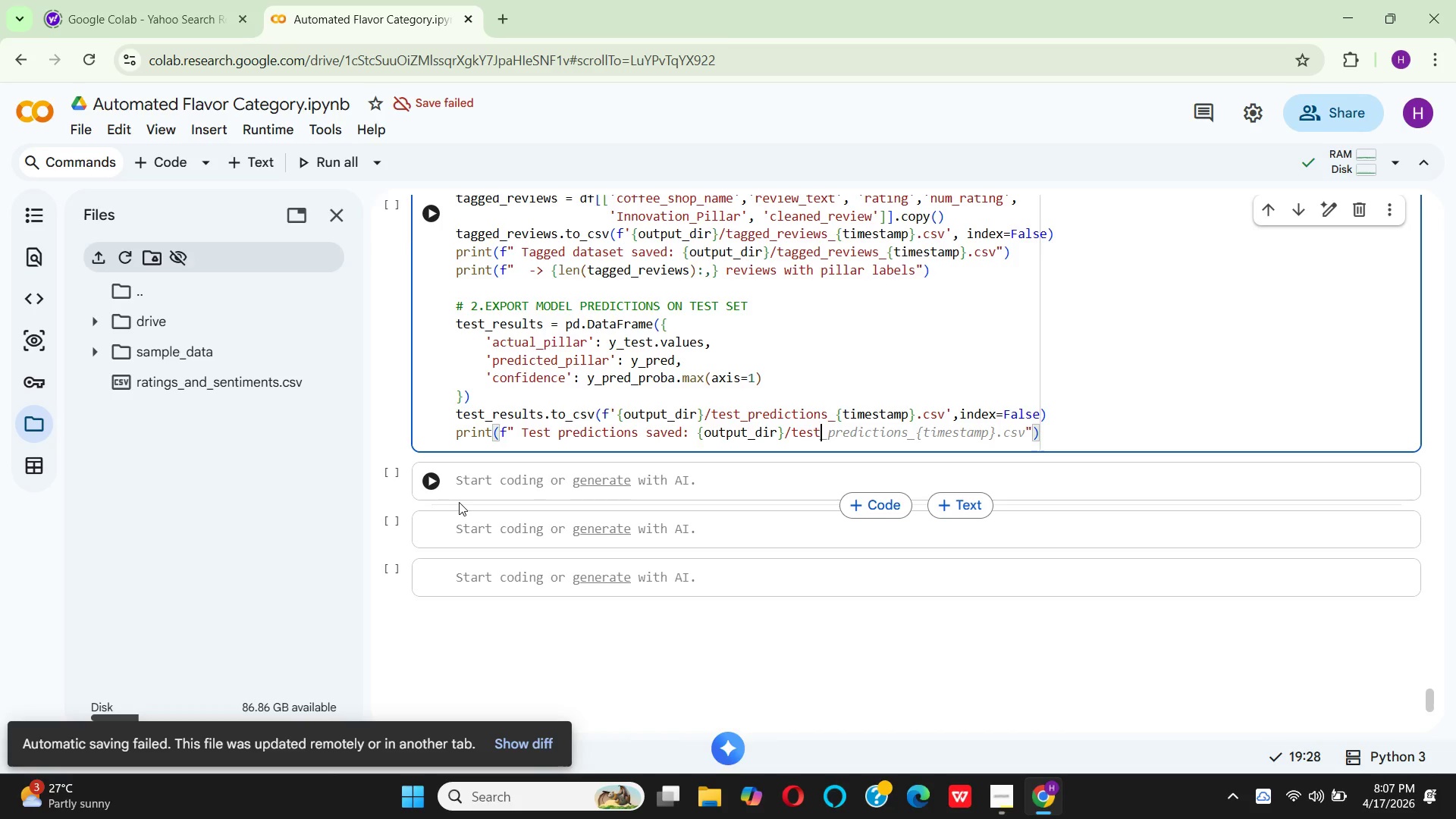 
type(_predictions_)
 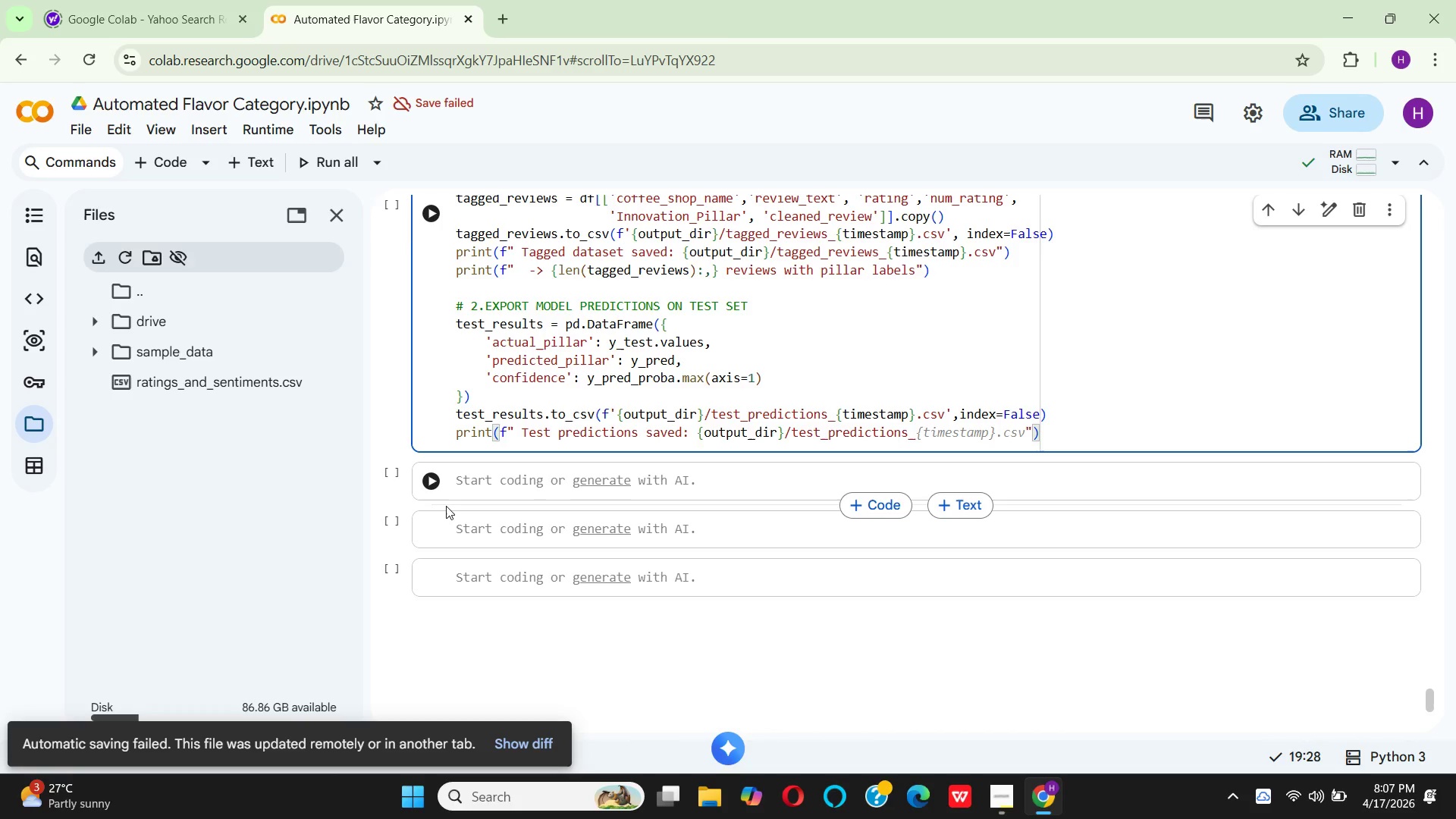 
wait(7.22)
 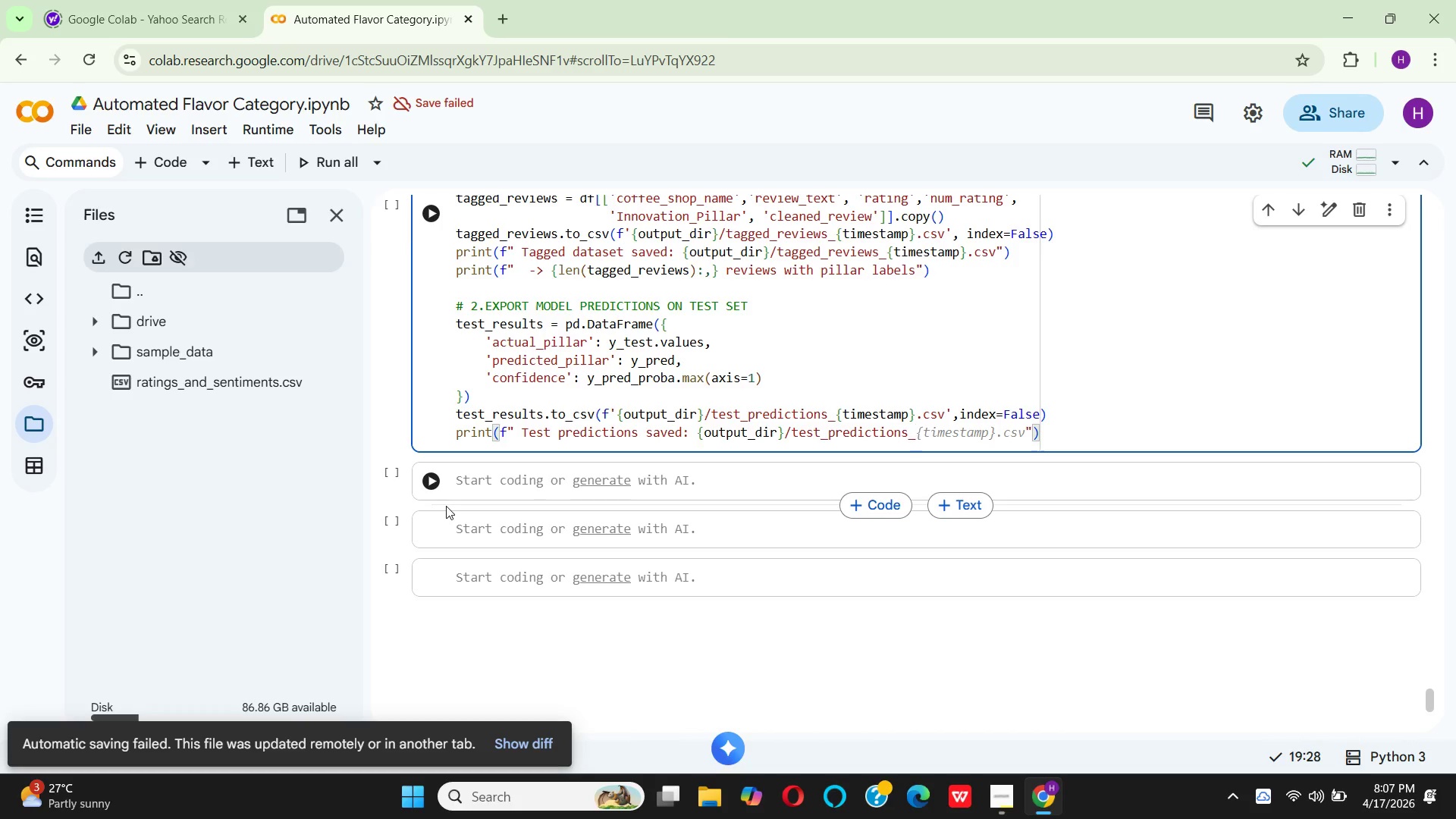 
type({ti)
 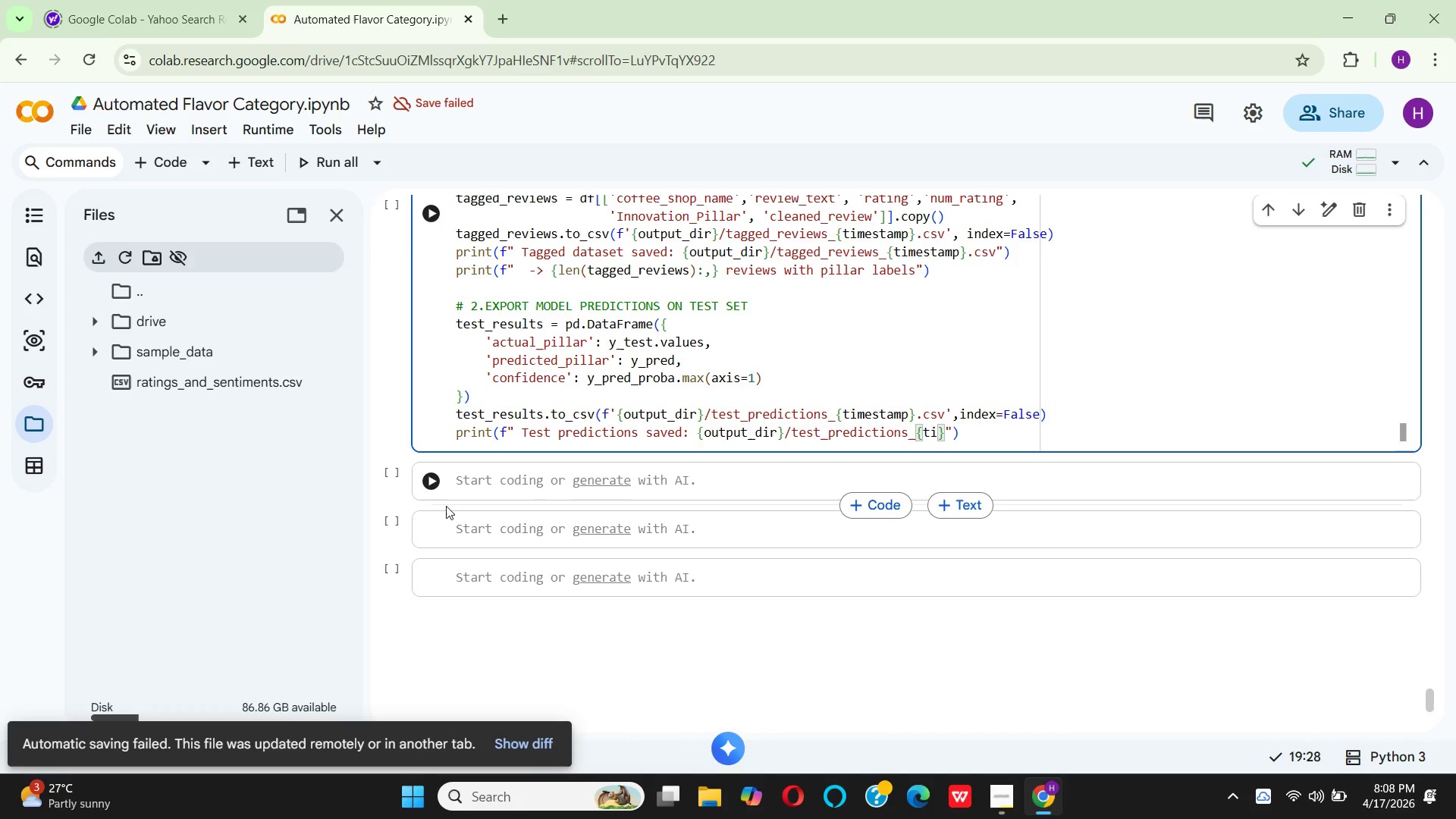 
wait(26.73)
 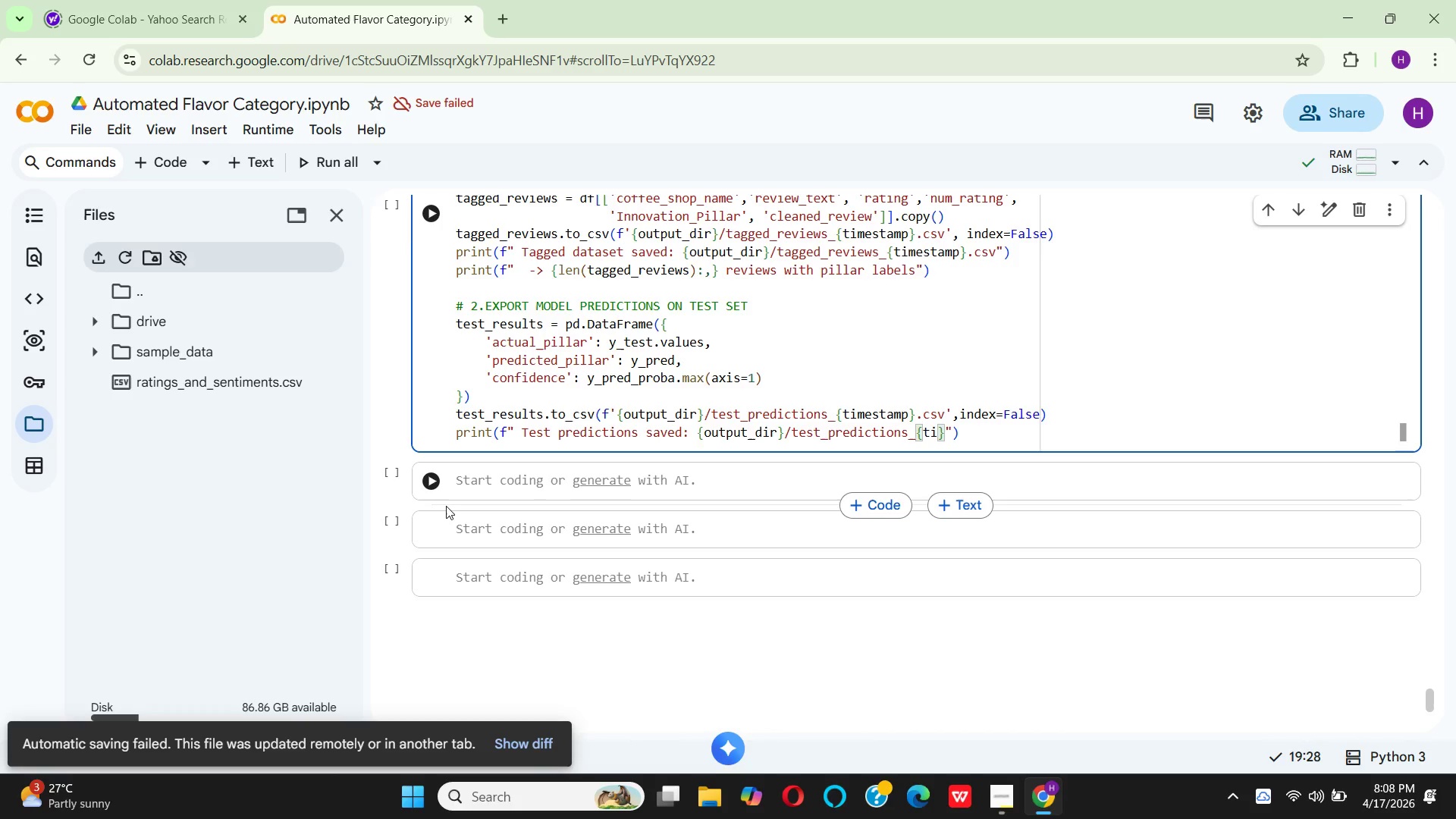 
type(mestamp)
 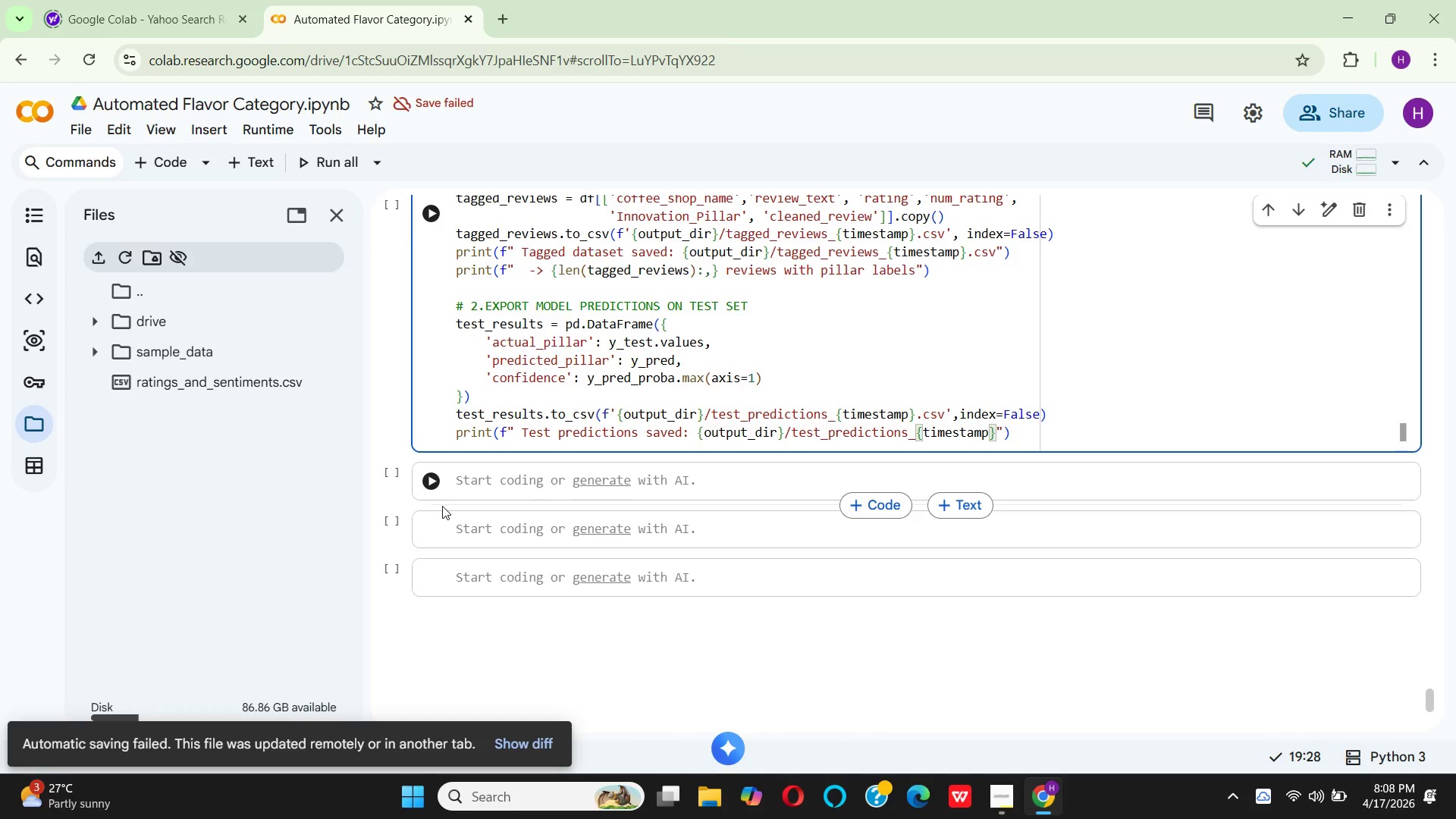 
key(ArrowRight)
 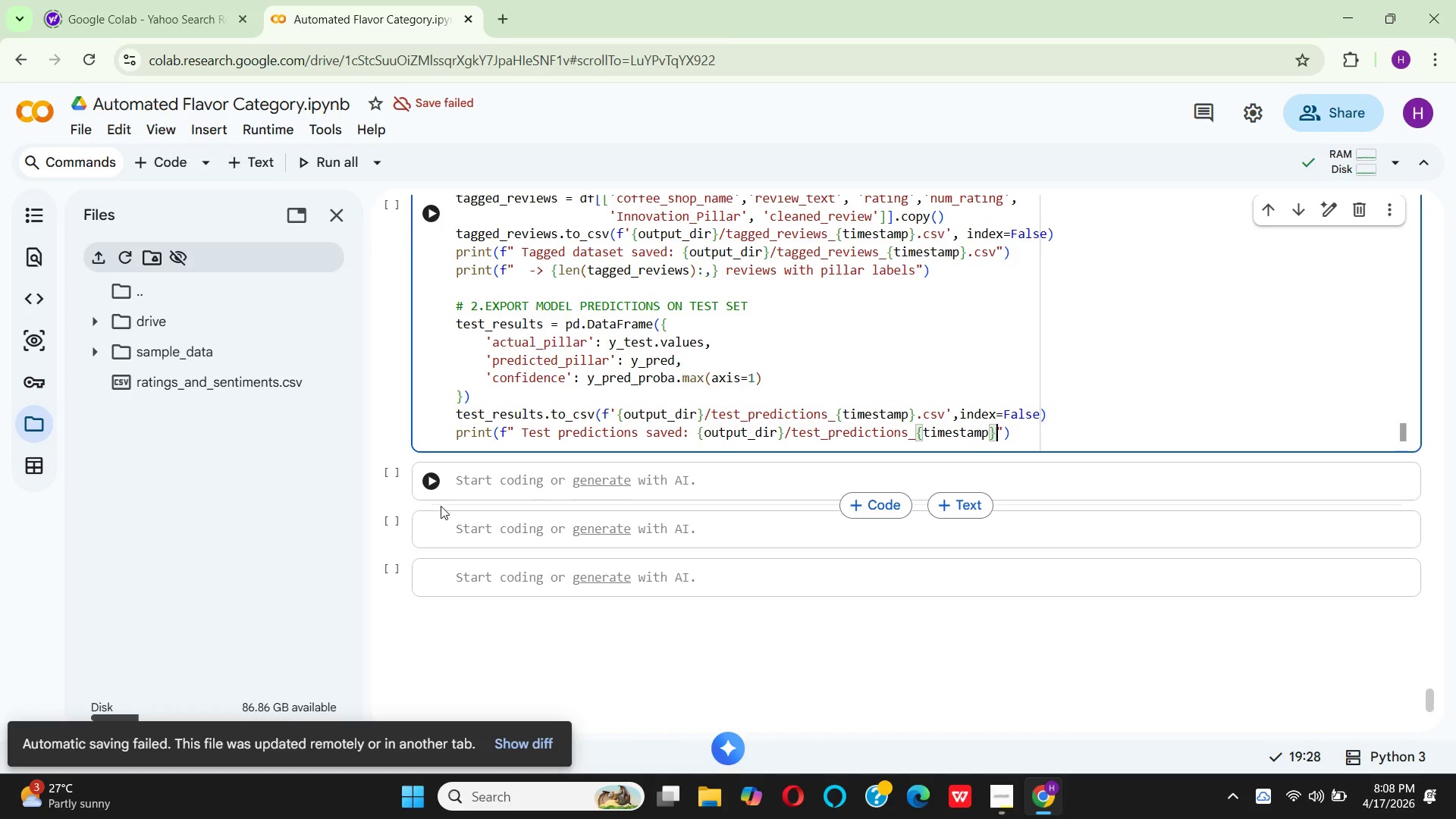 
type(.csv)
 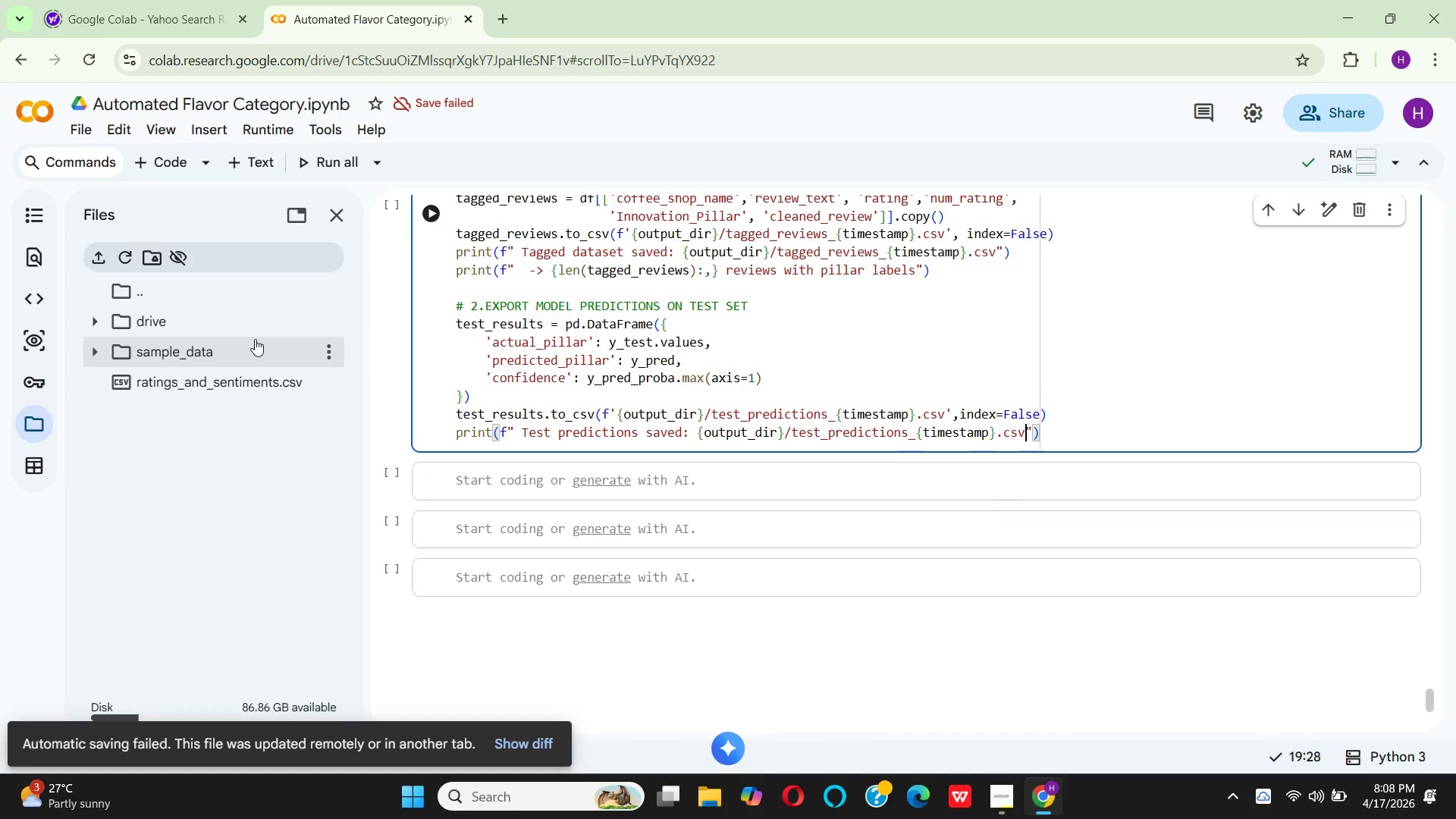 
key(ArrowRight)
 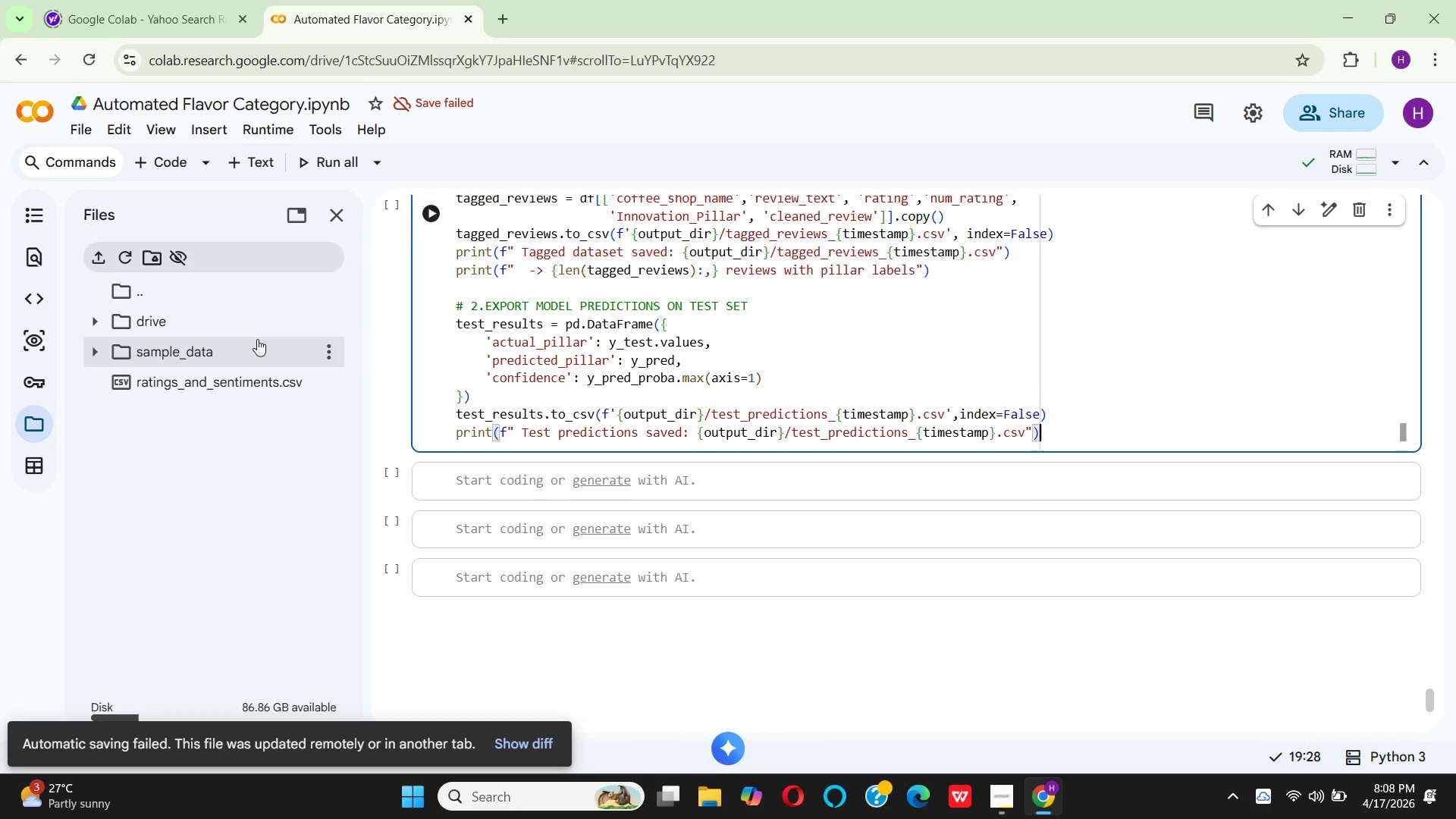 
key(ArrowRight)
 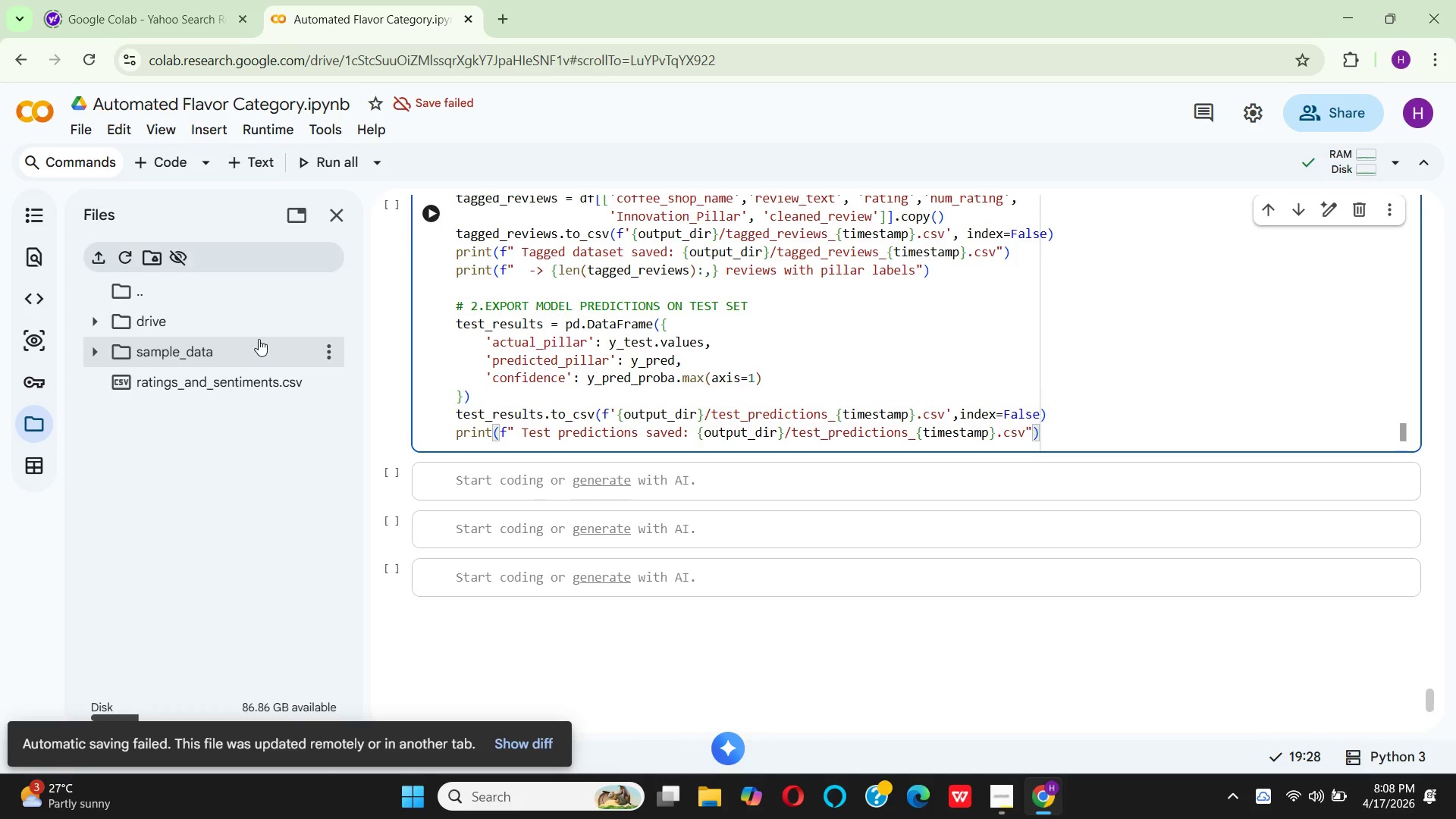 
key(Enter)
 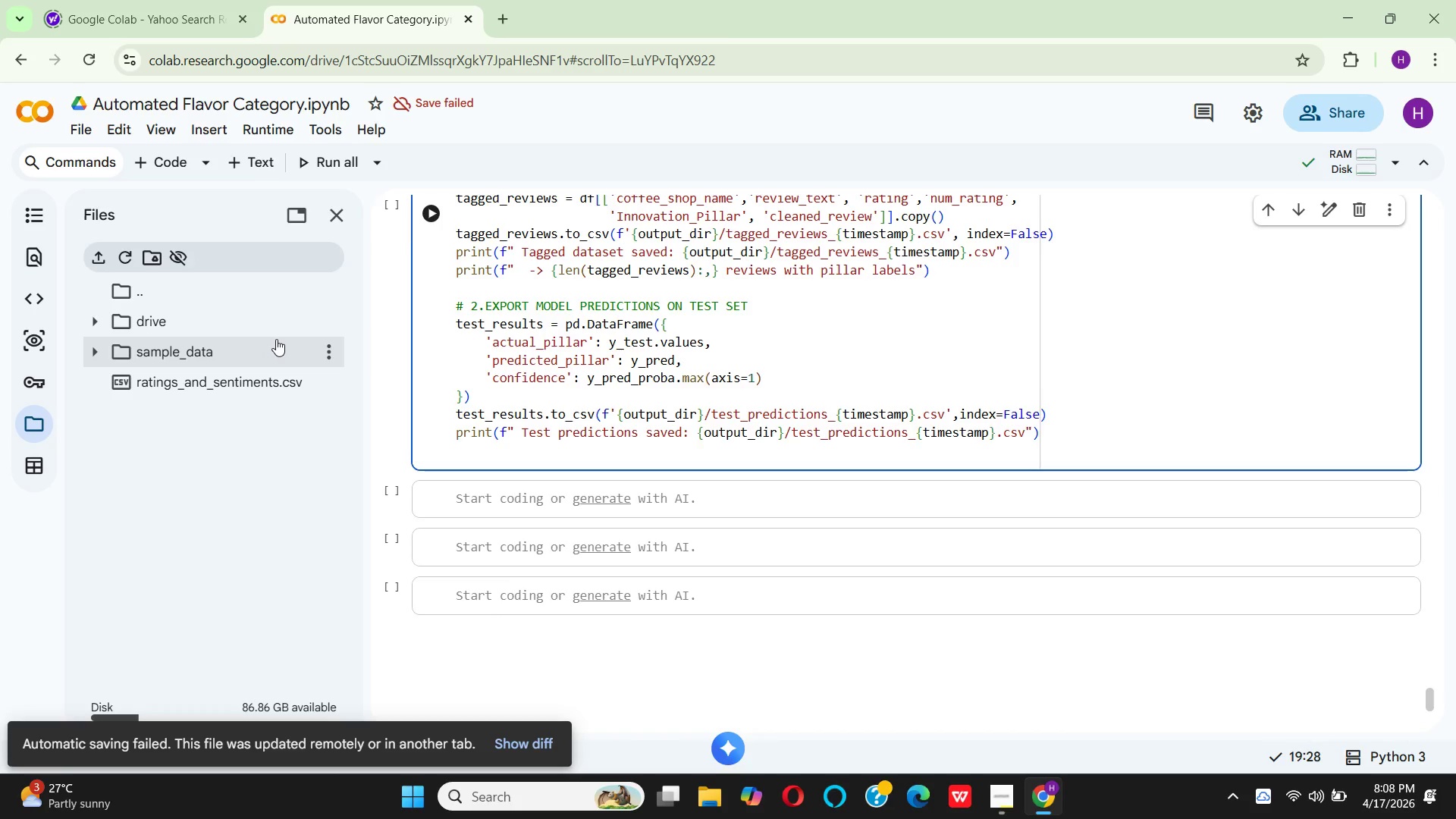 
key(Enter)
 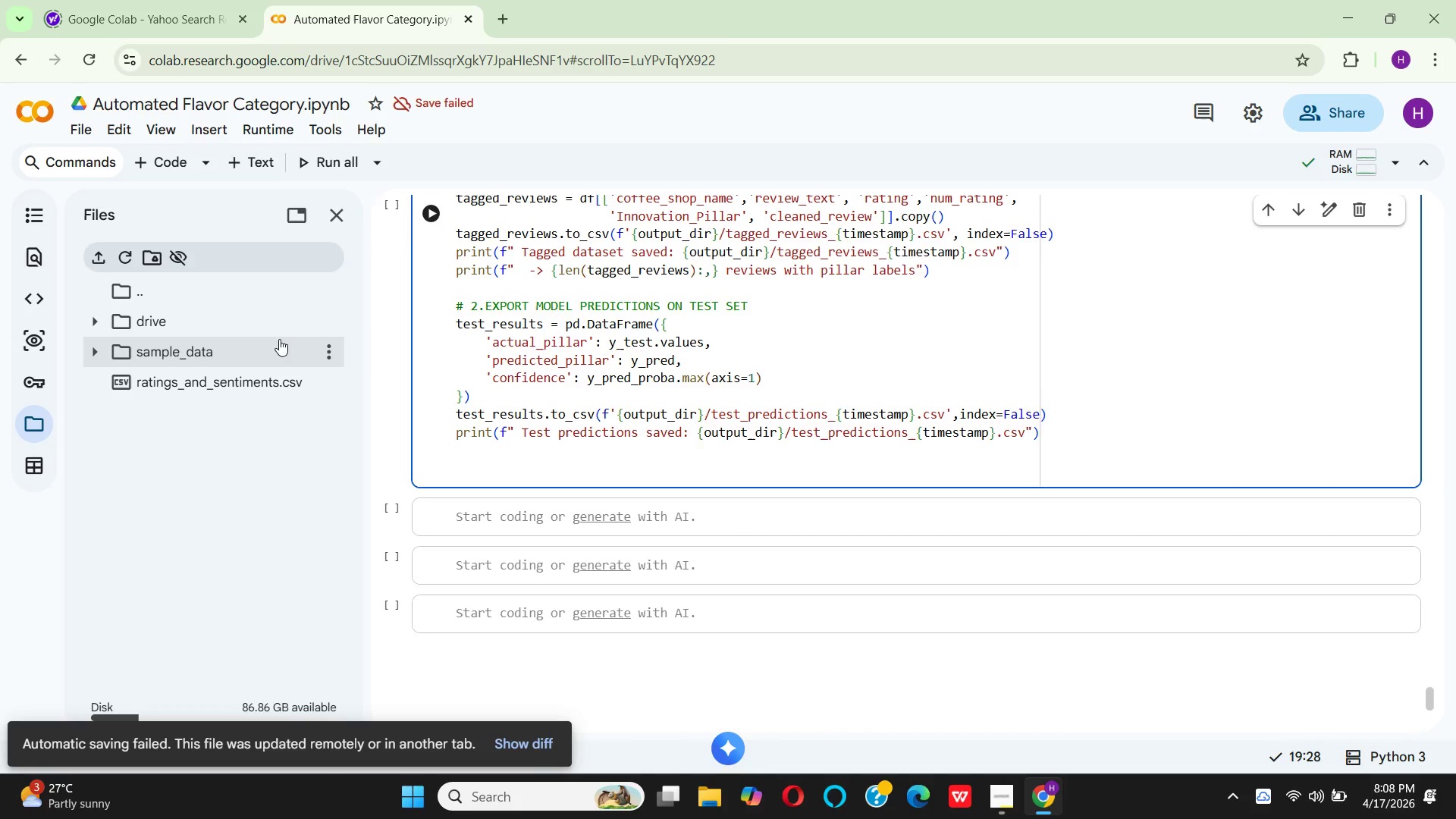 
key(Shift+3)
 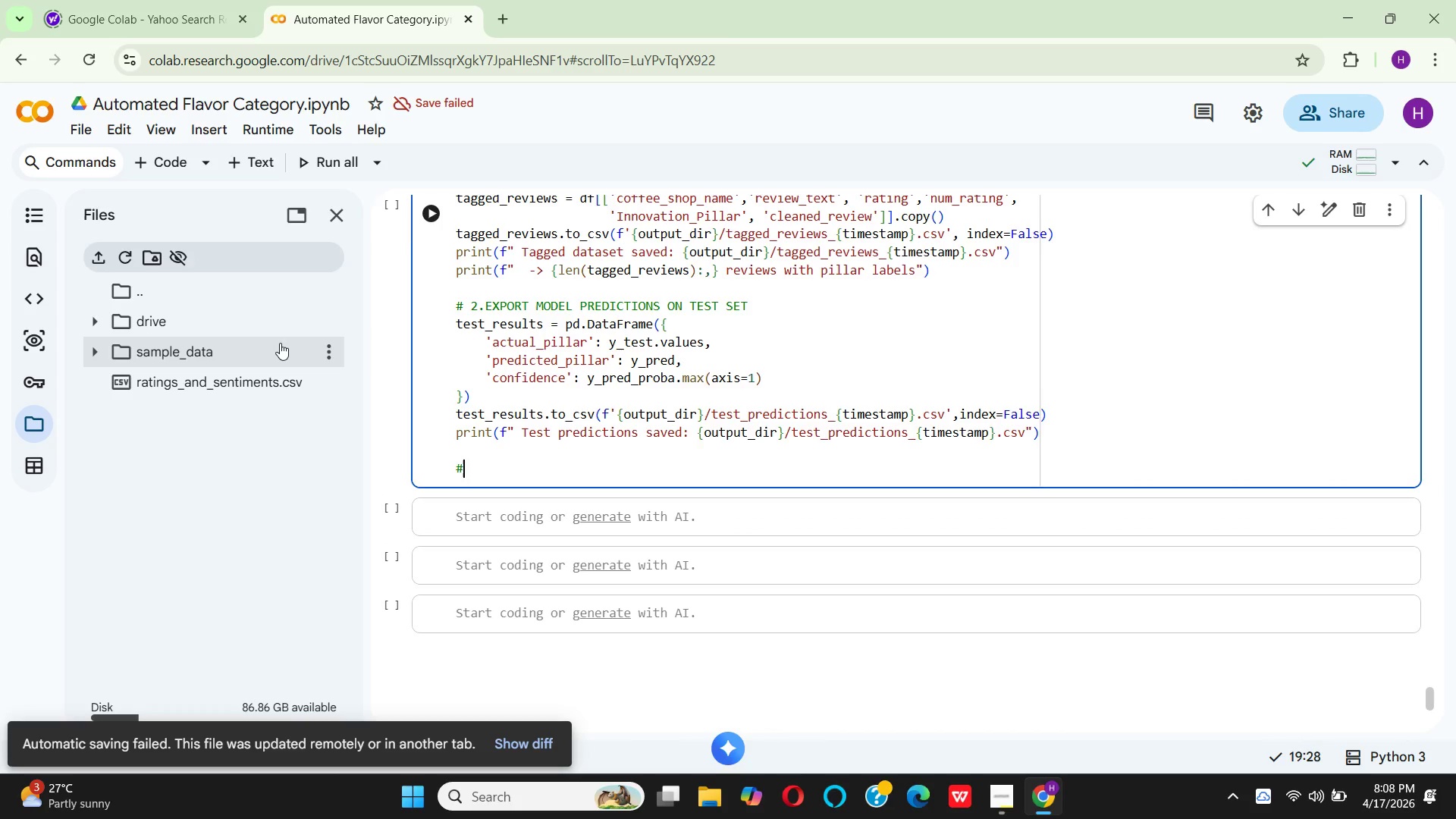 
key(Space)
 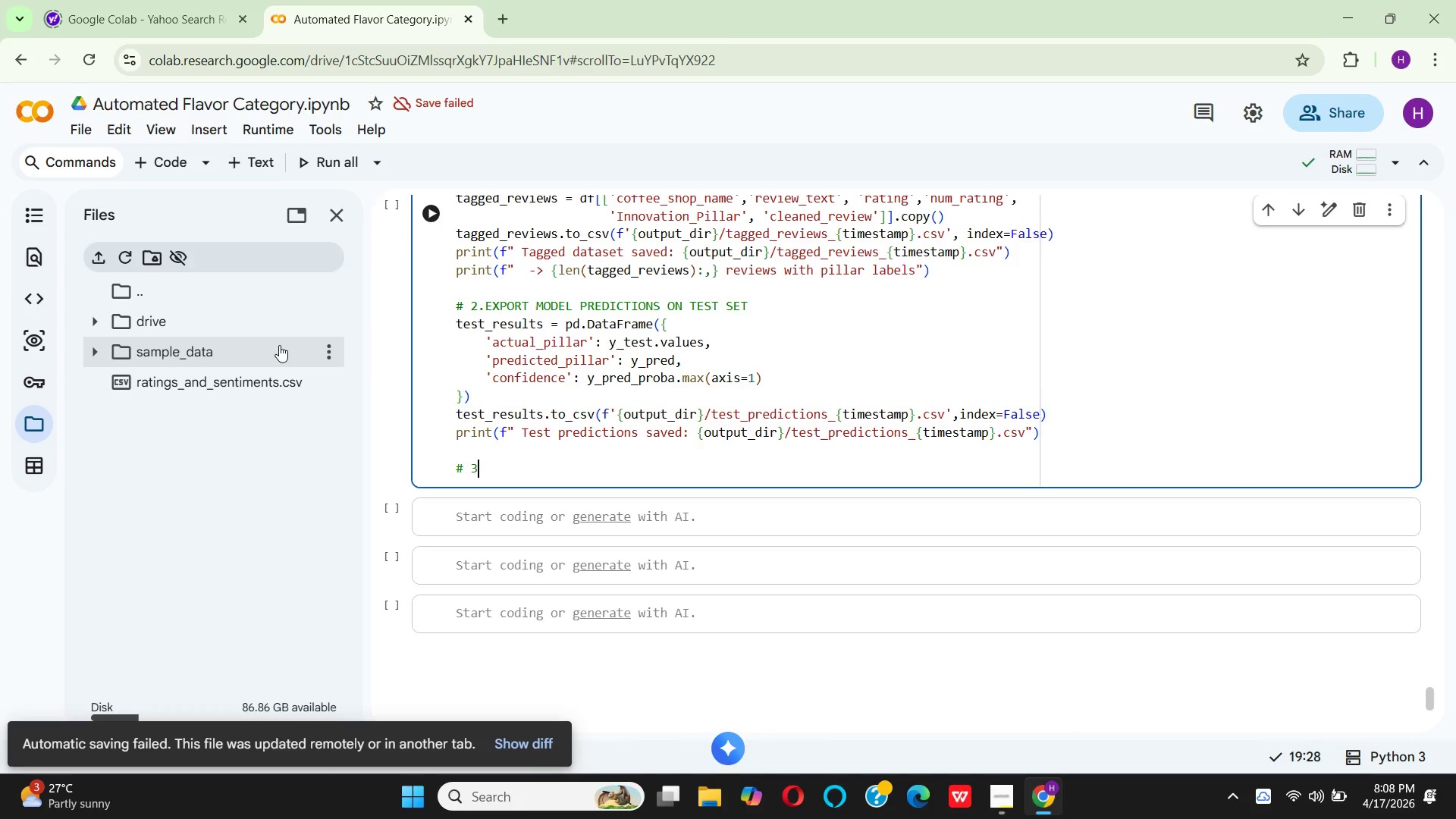 
key(3)
 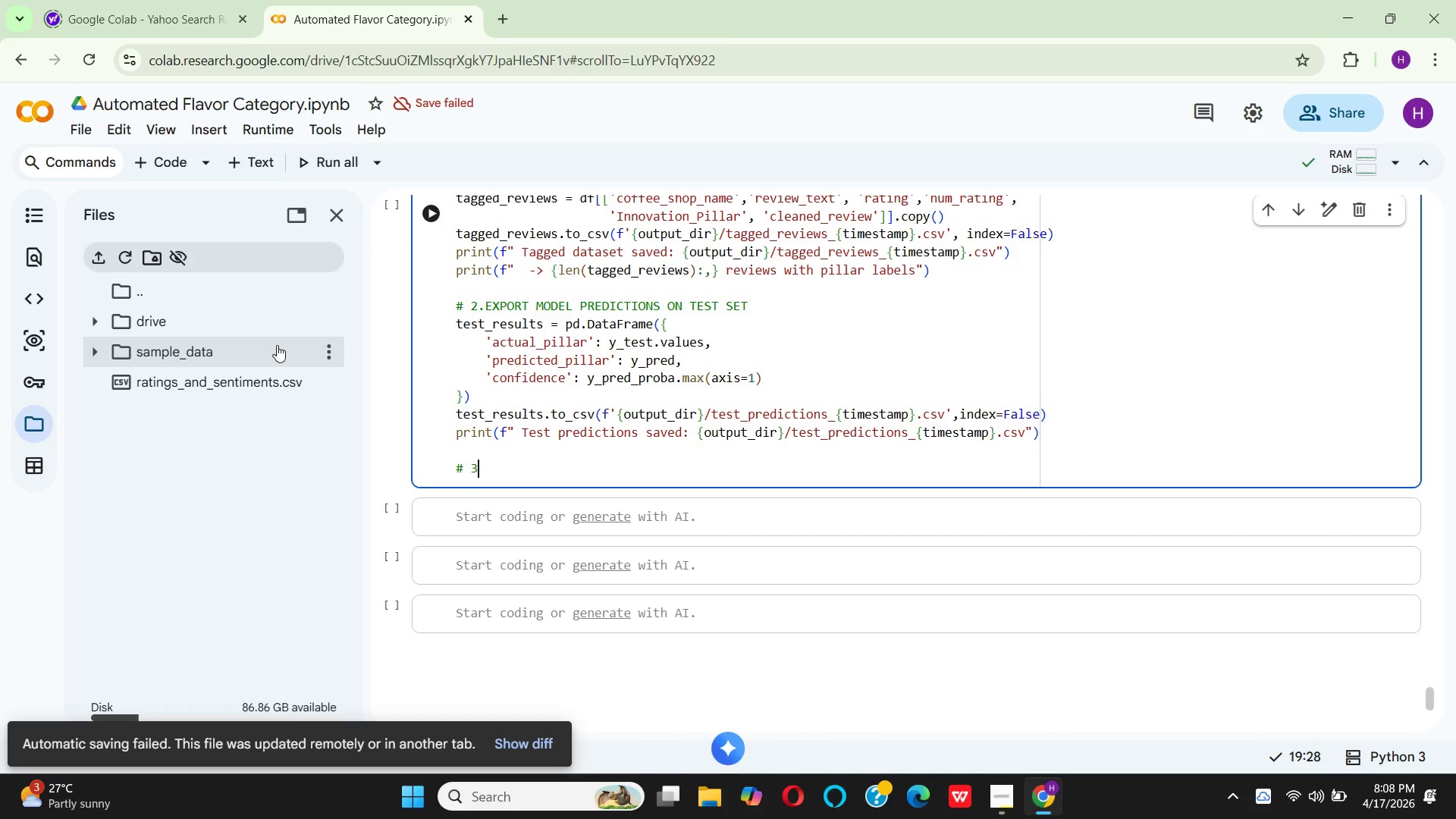 
key(Period)
 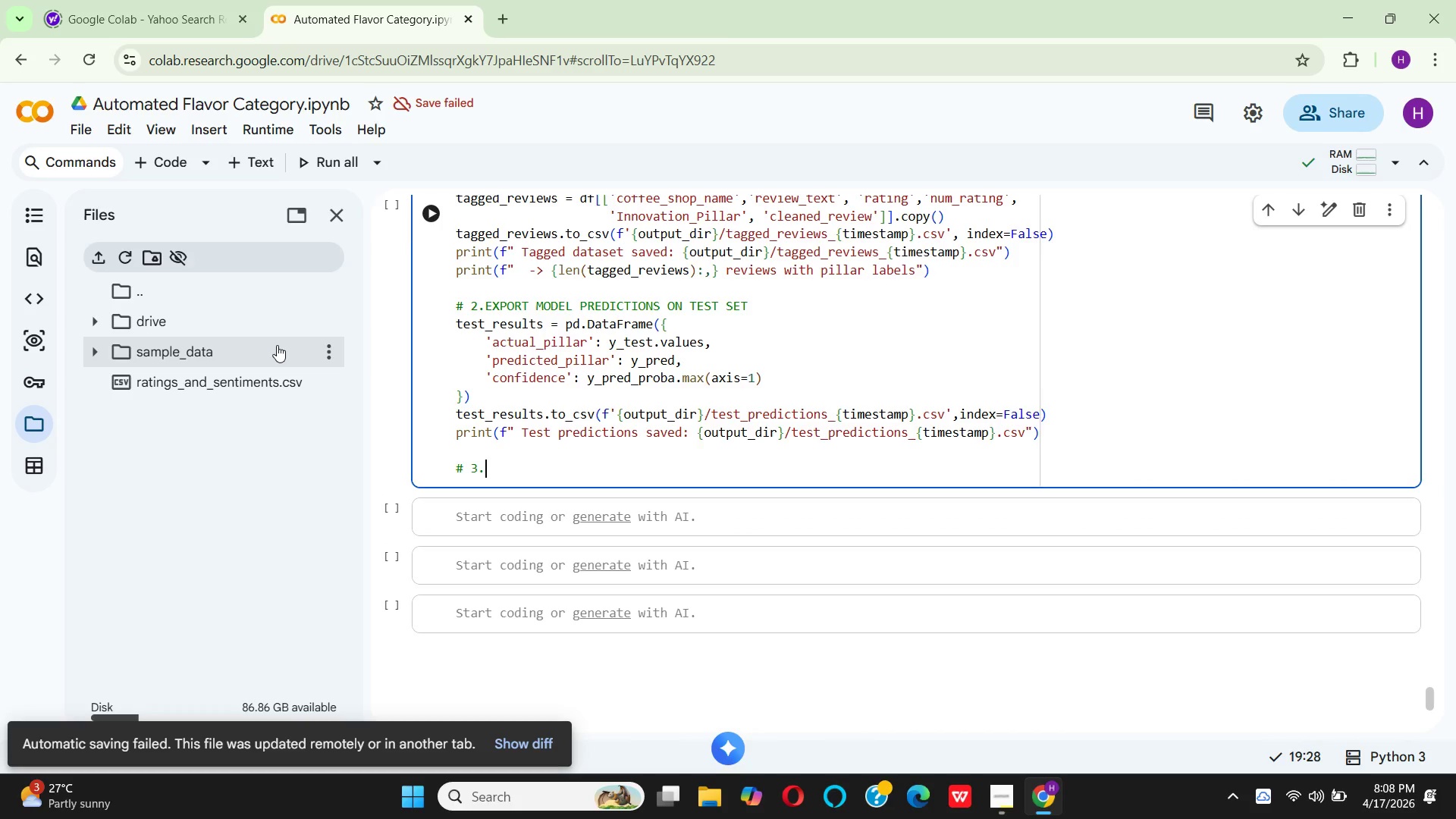 
key(CapsLock)
 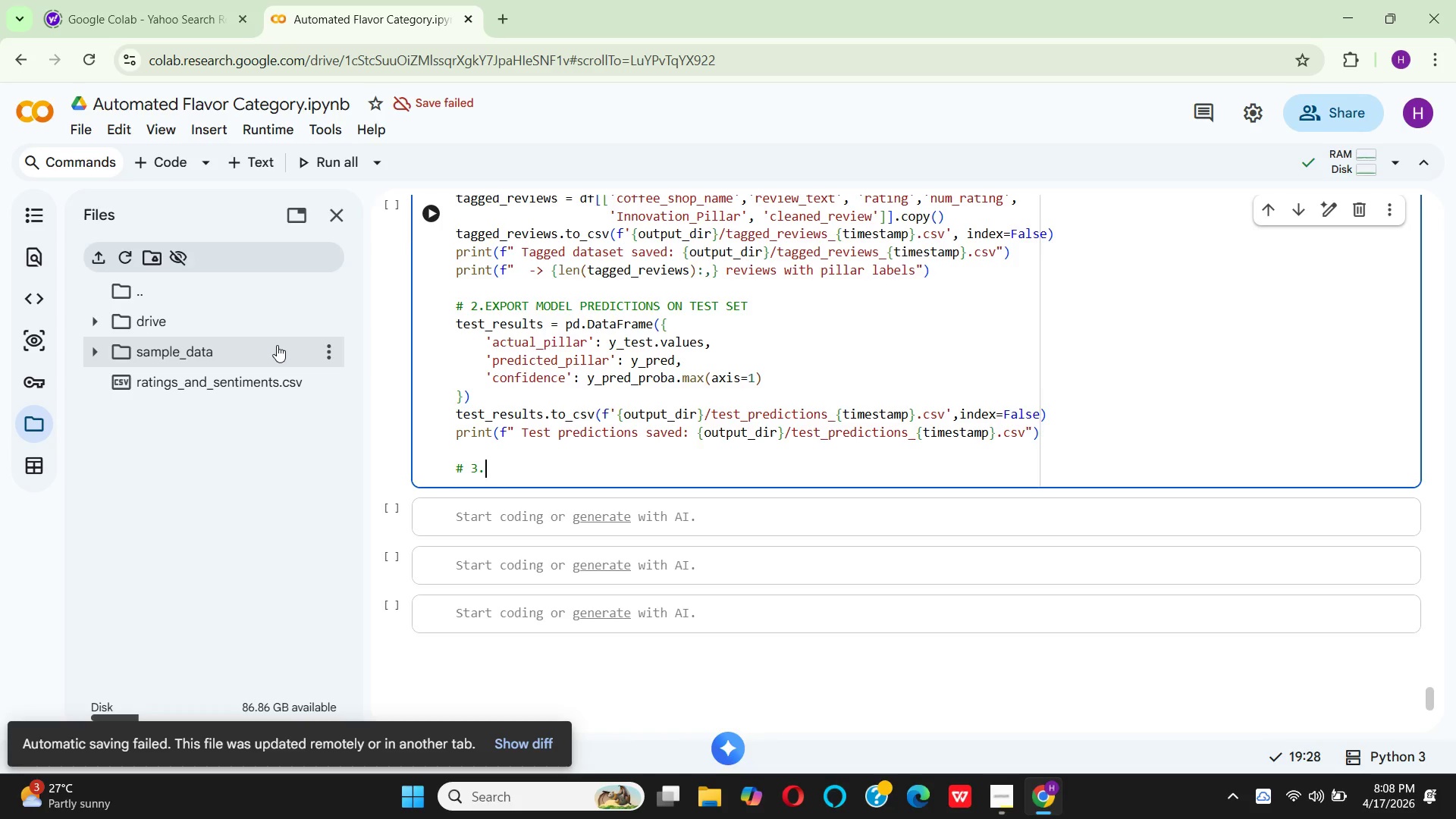 
wait(5.33)
 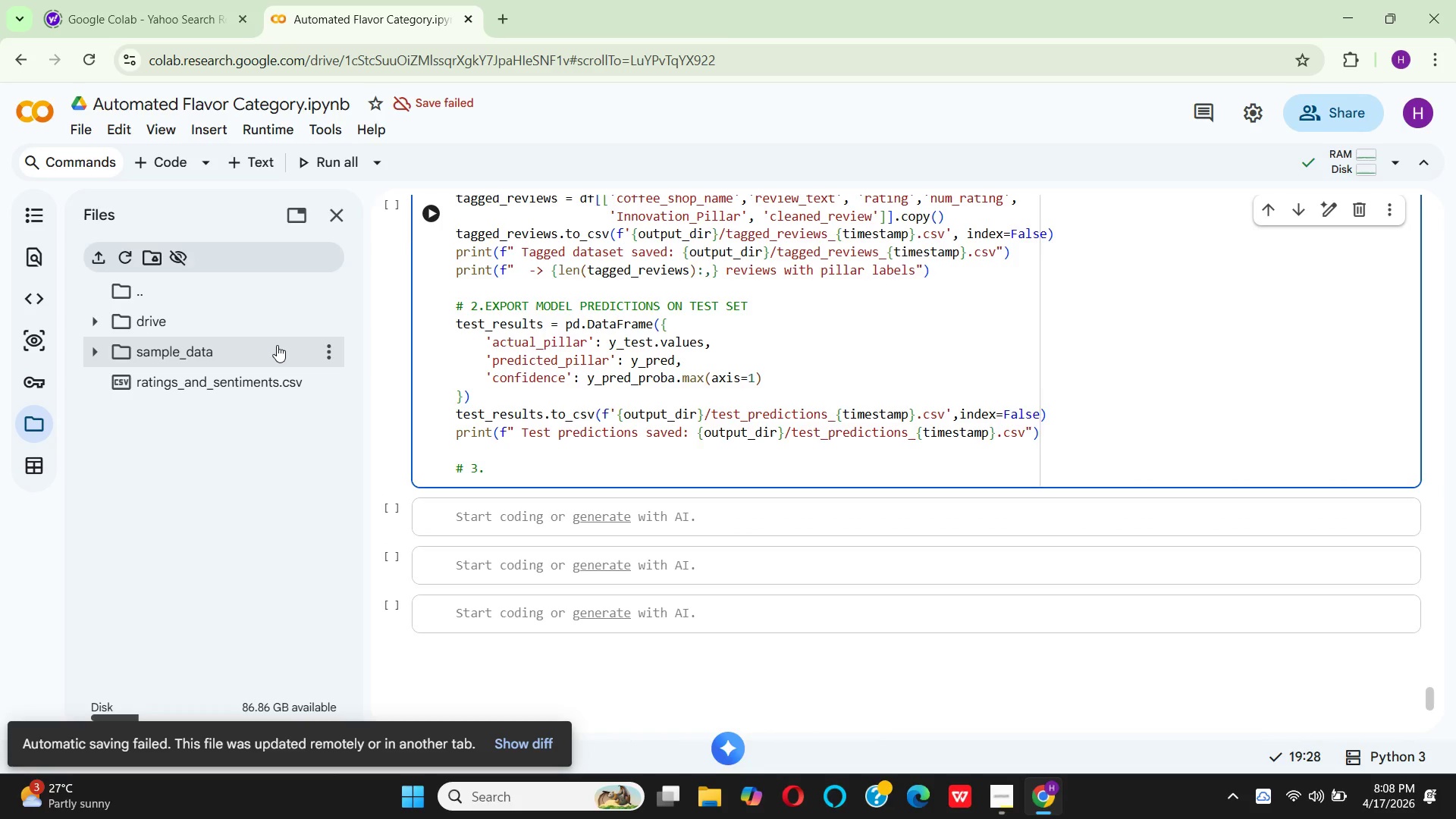 
key(G)
 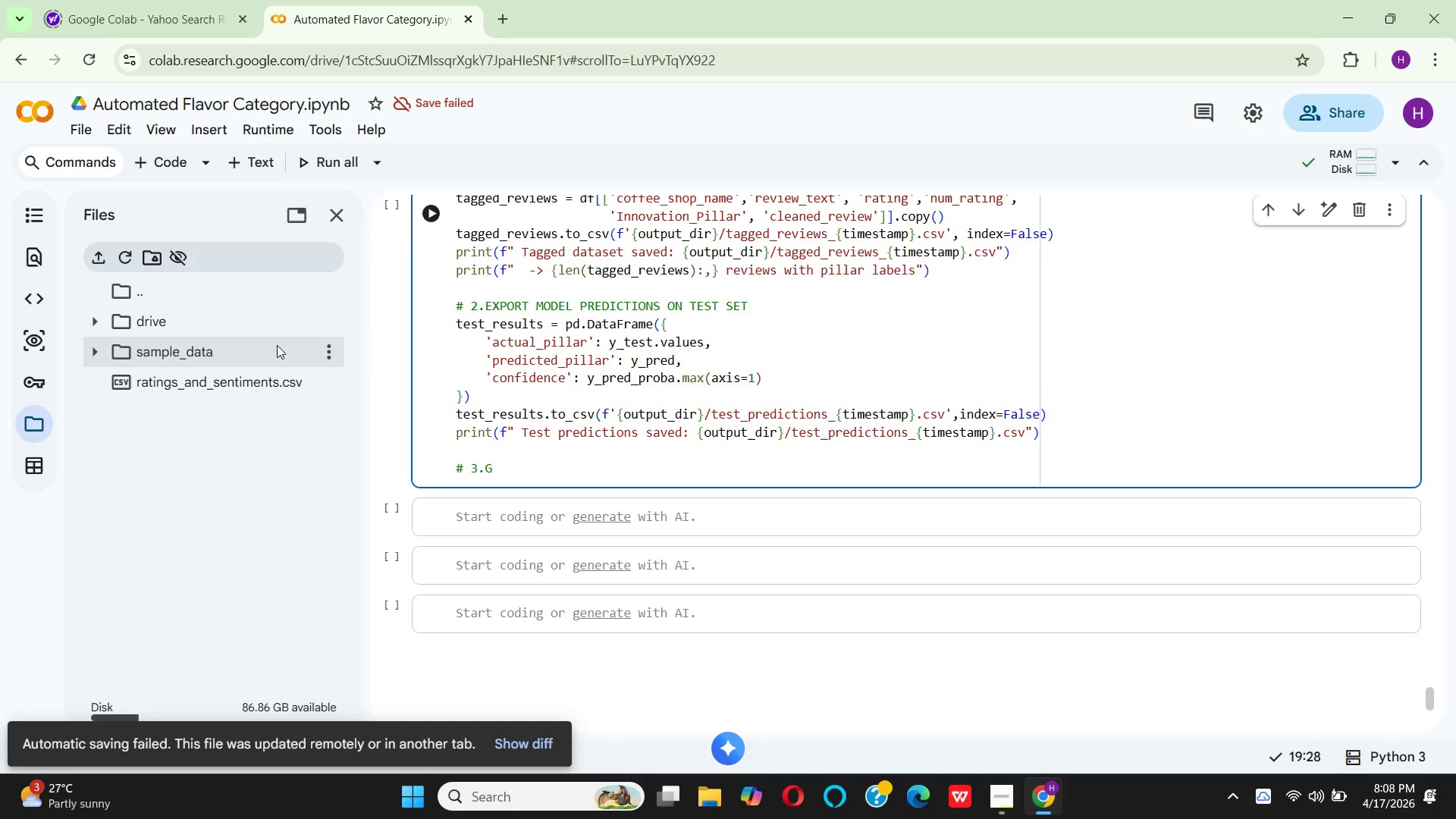 
key(CapsLock)
 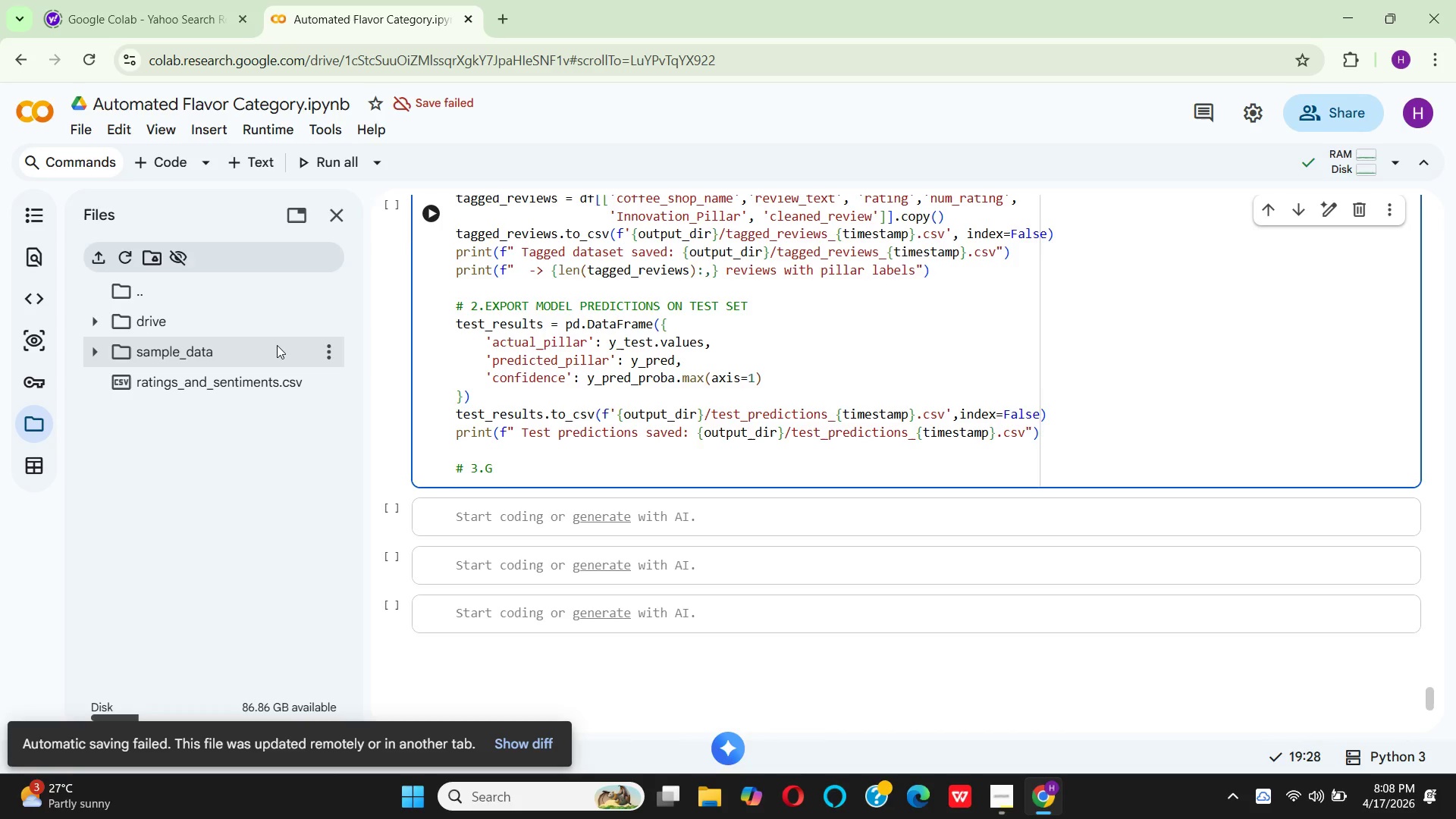 
key(E)
 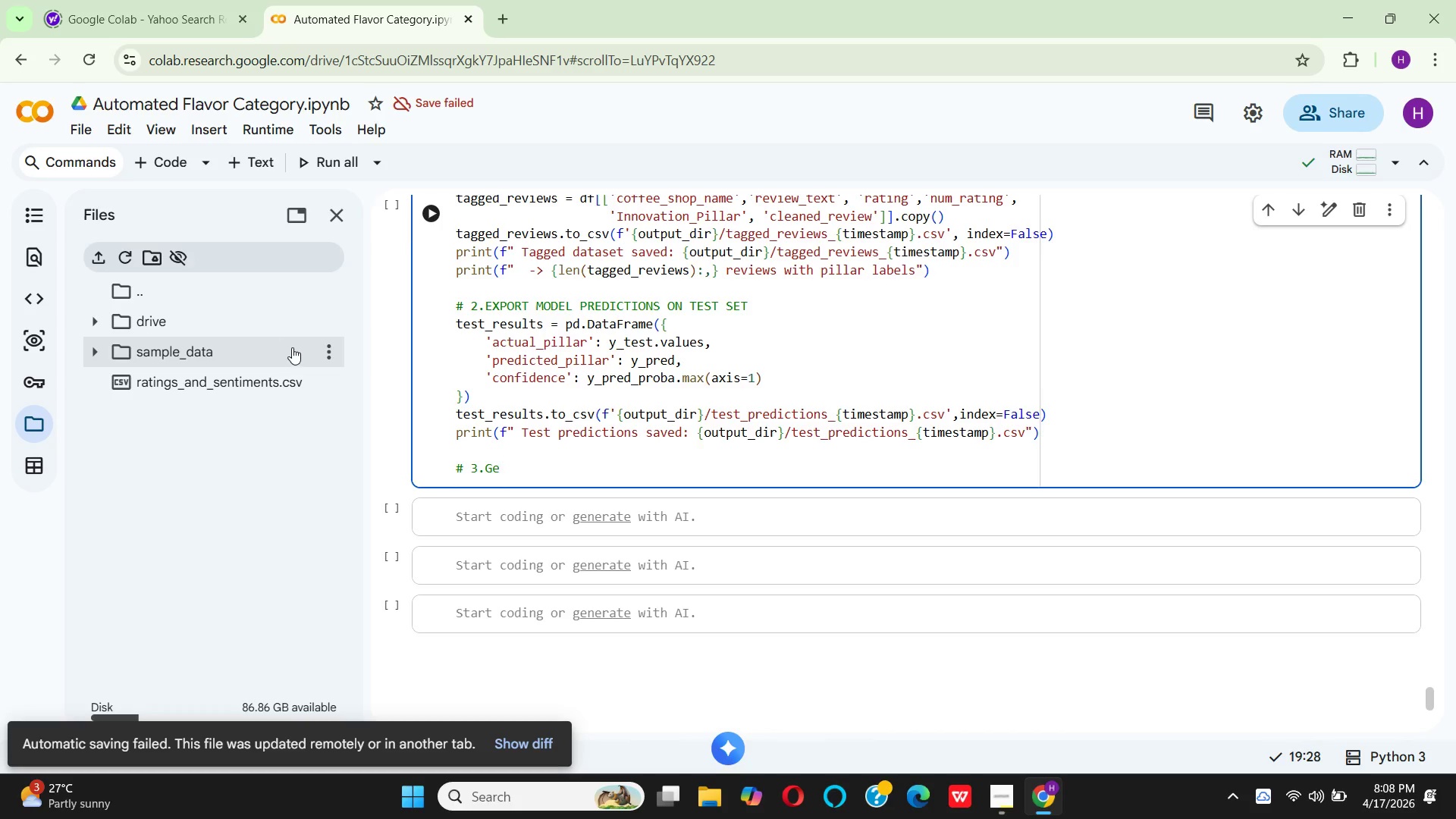 
type(ner)
 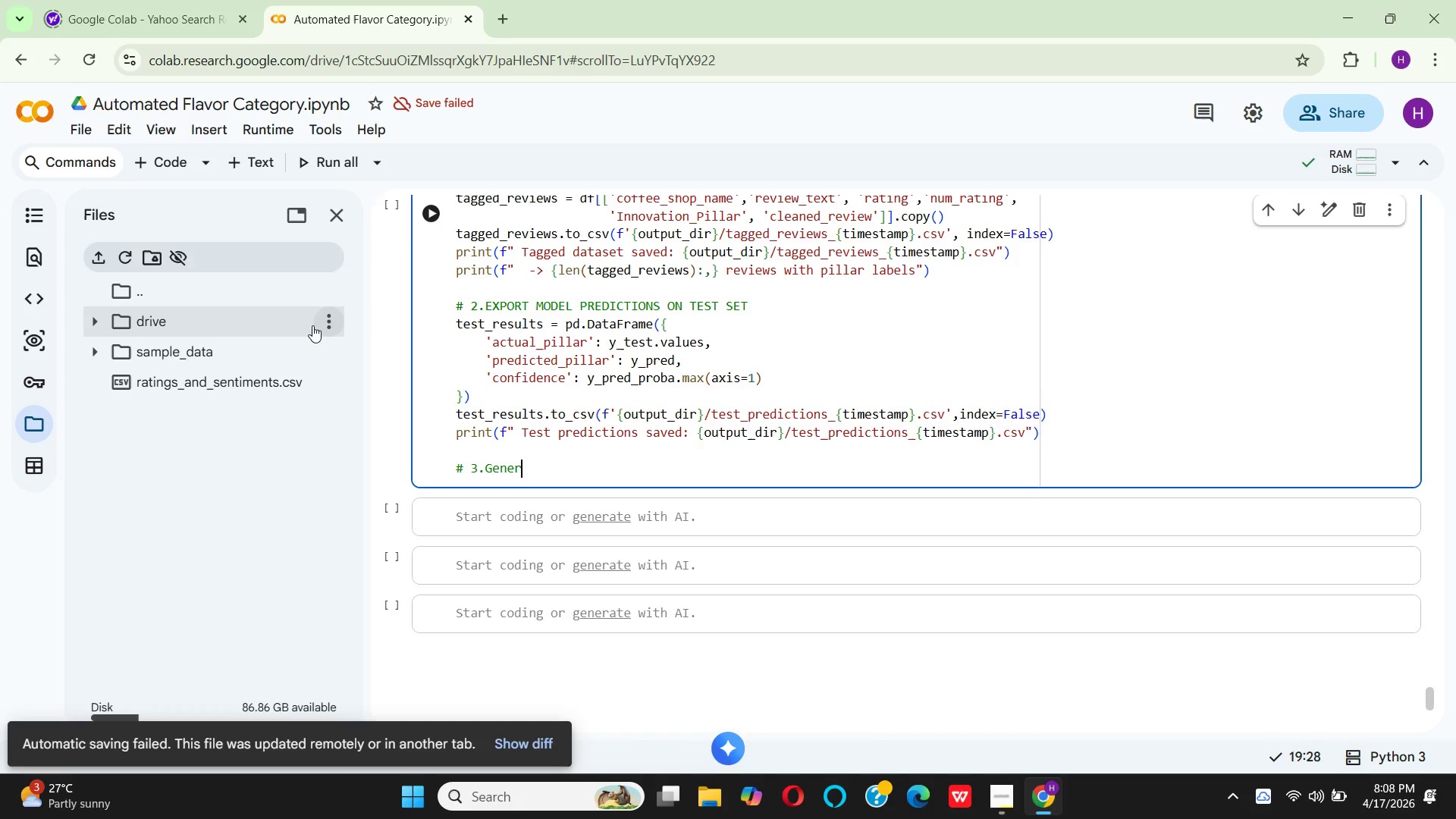 
type(ate)
 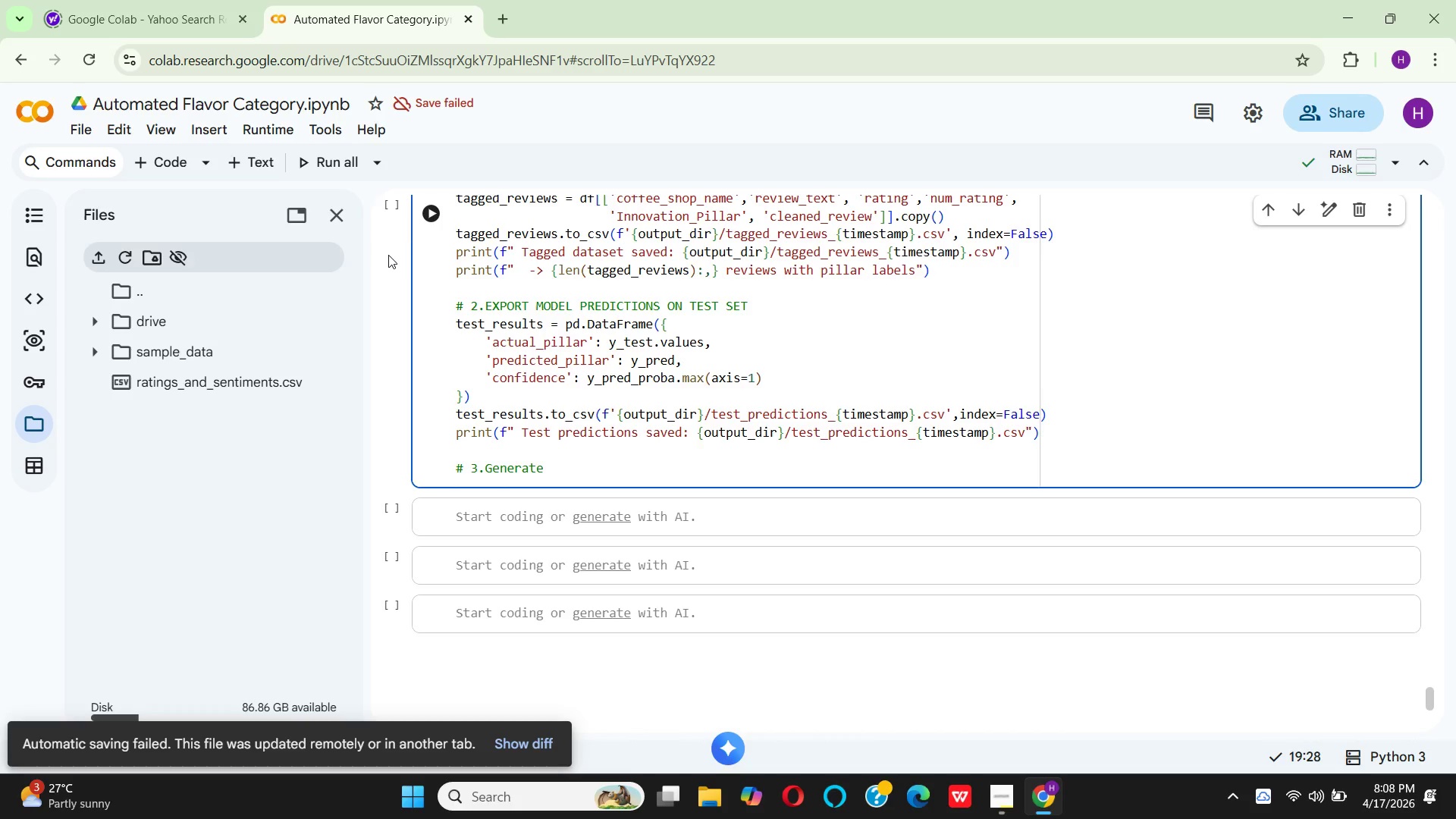 
type( su)
 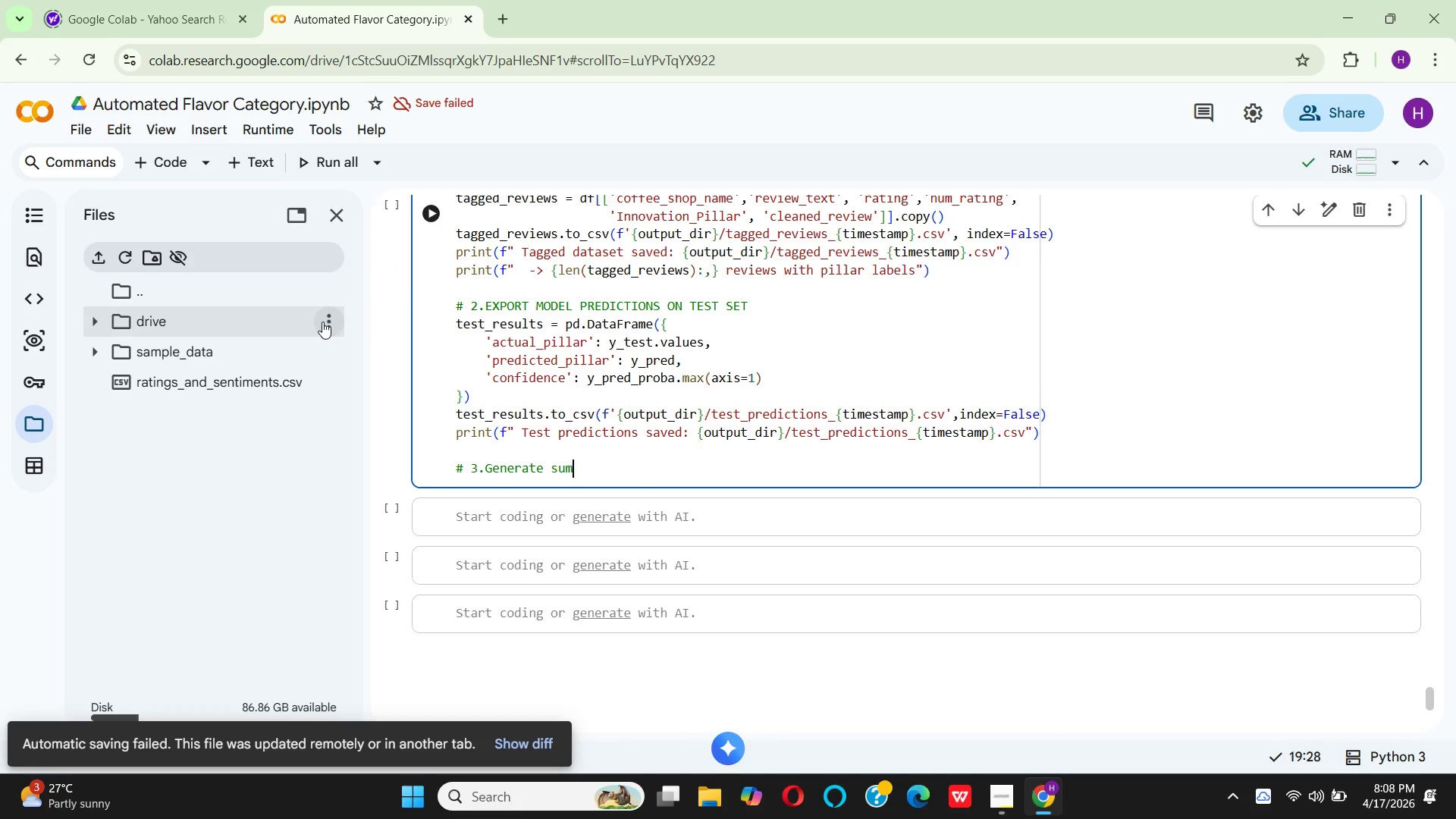 
type(mmary stati)
 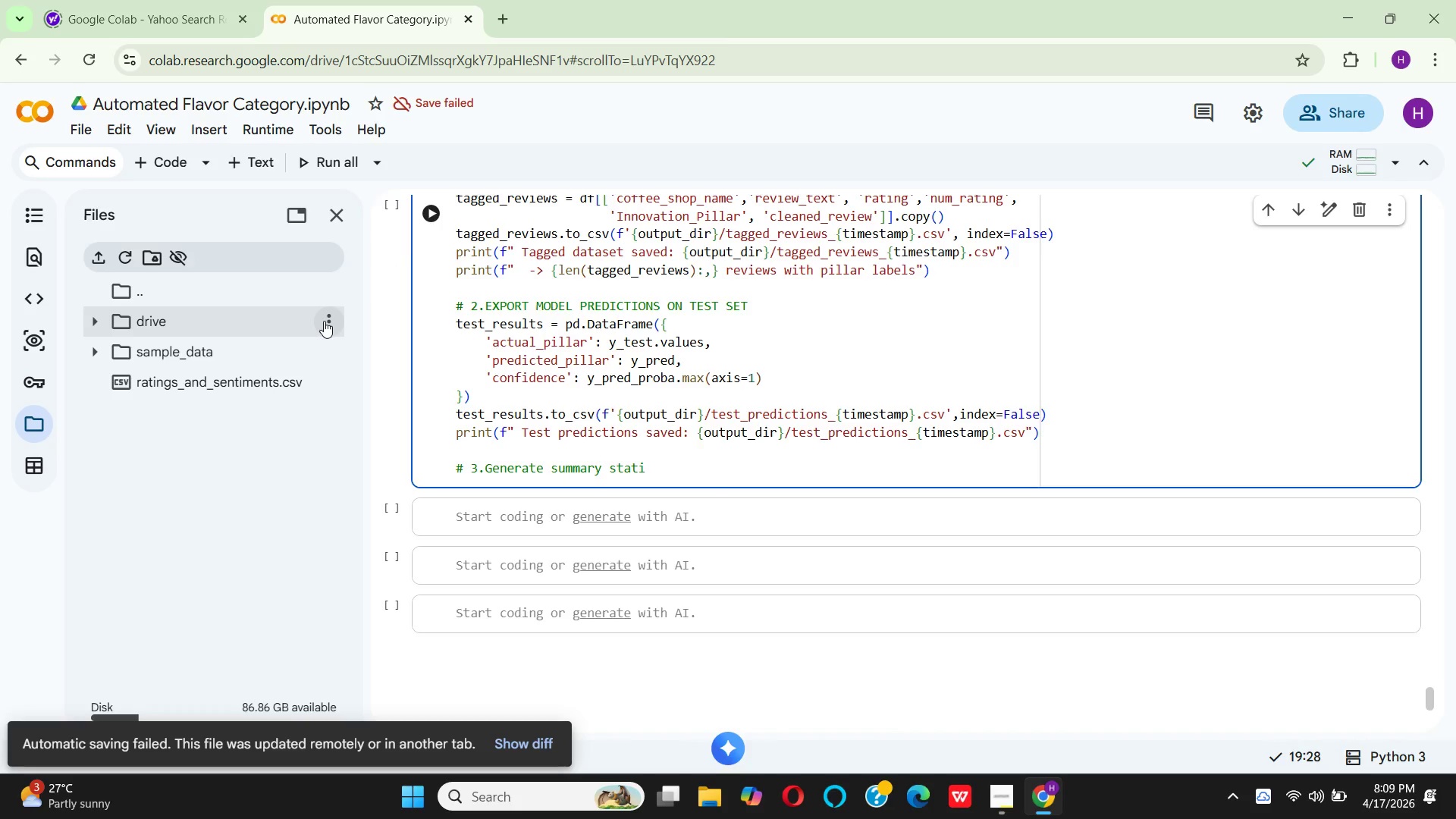 
type(stics for executive team)
 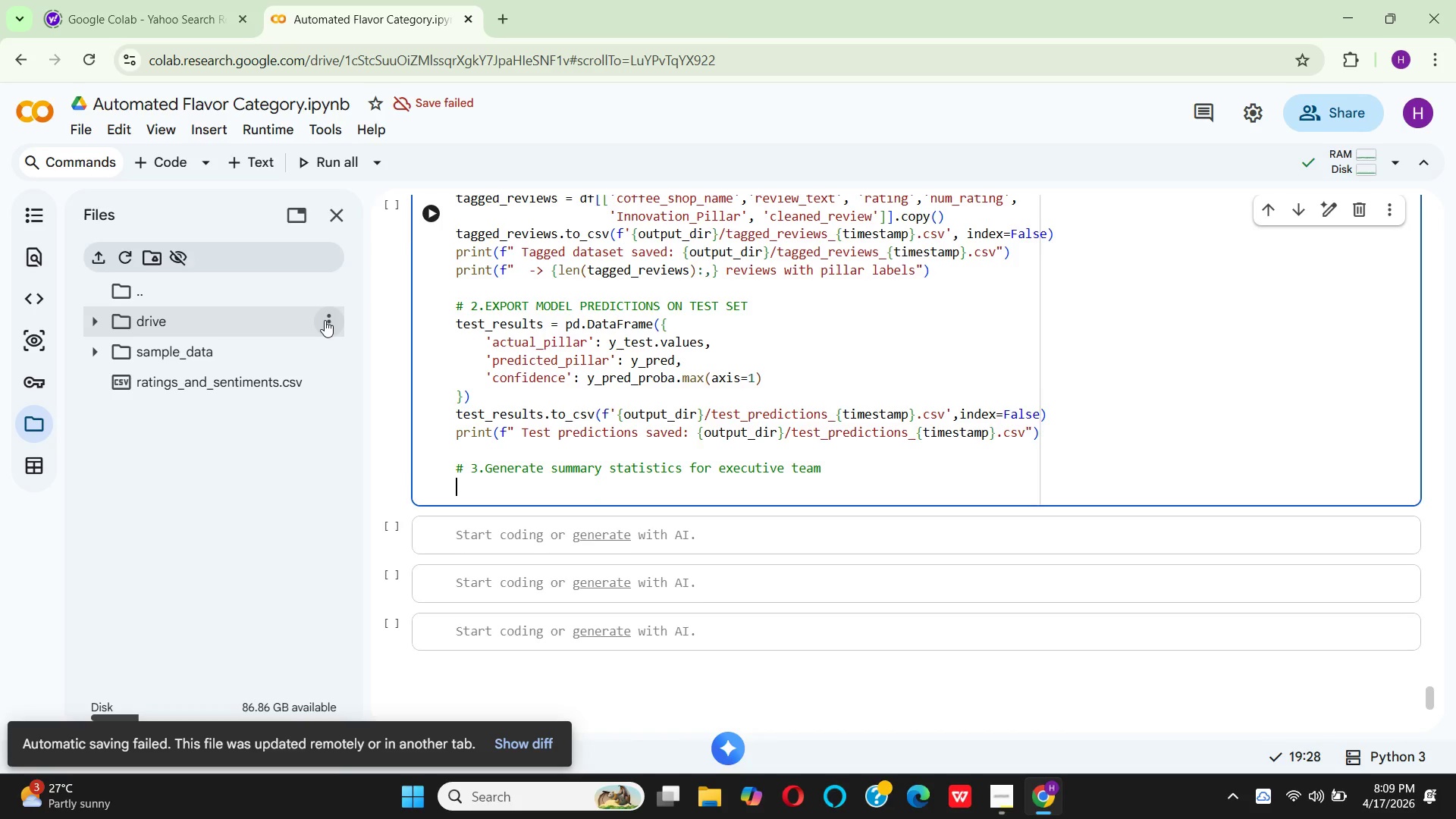 
key(Enter)
 